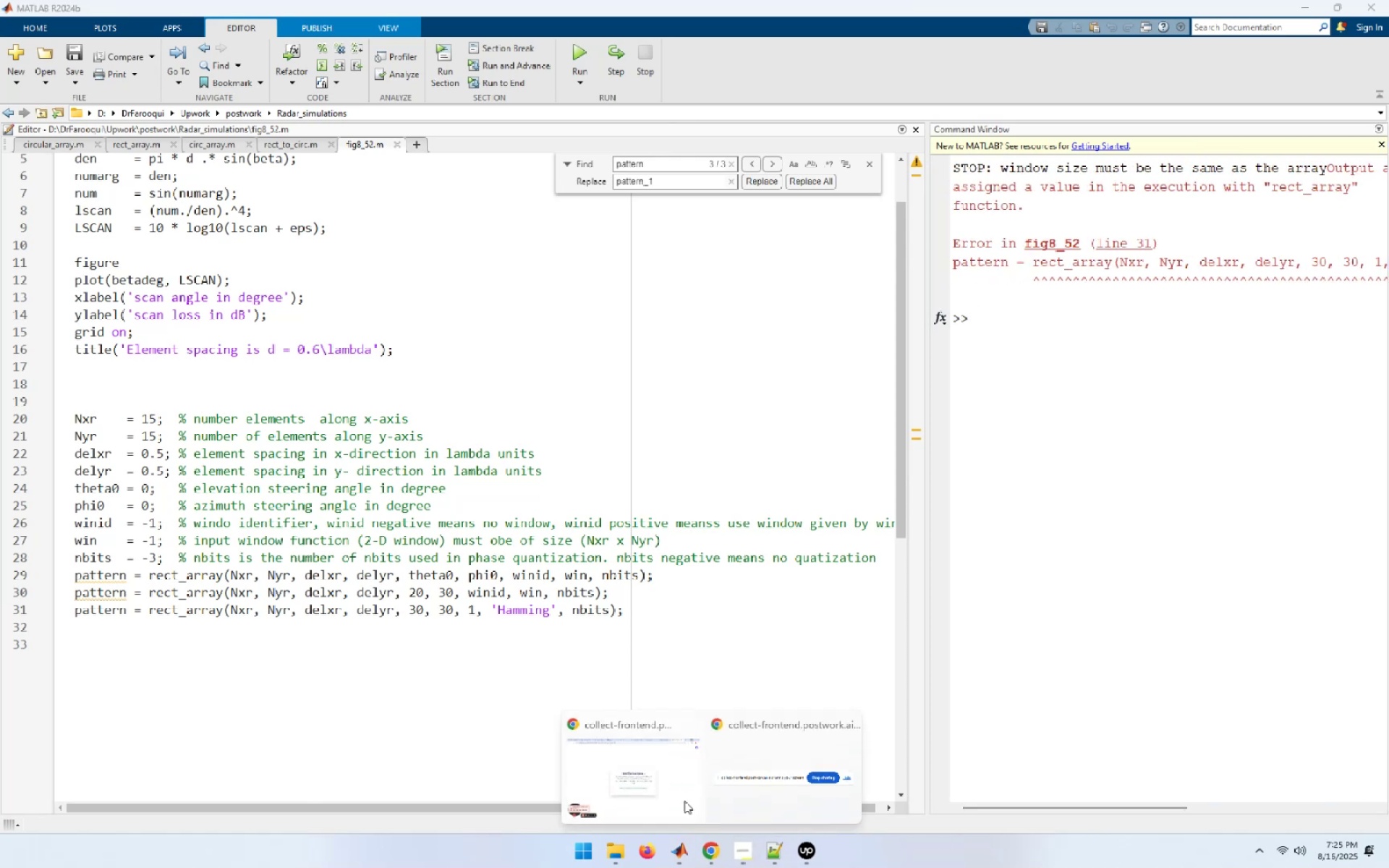 
left_click([657, 769])
 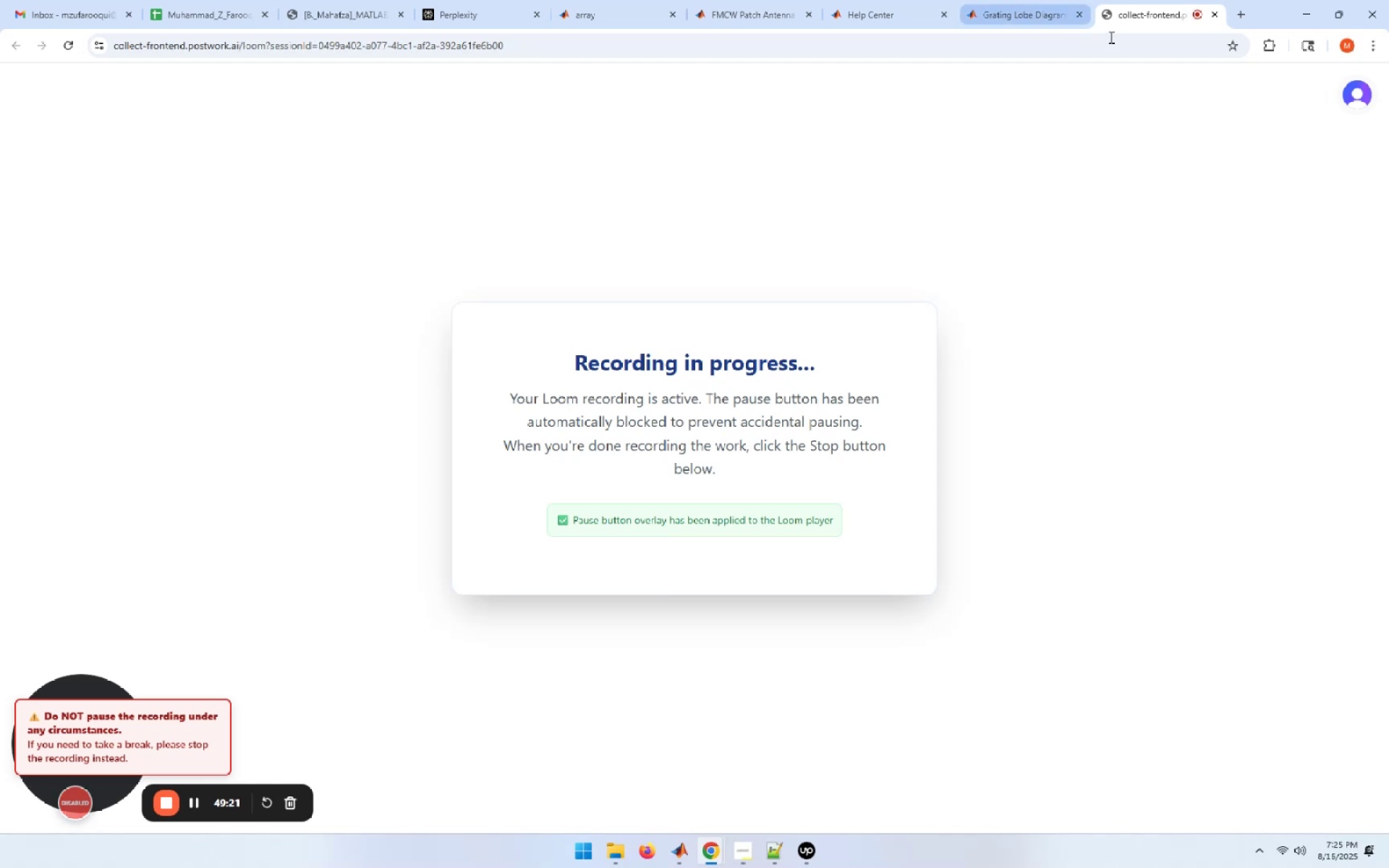 
left_click_drag(start_coordinate=[1160, 12], to_coordinate=[375, 12])
 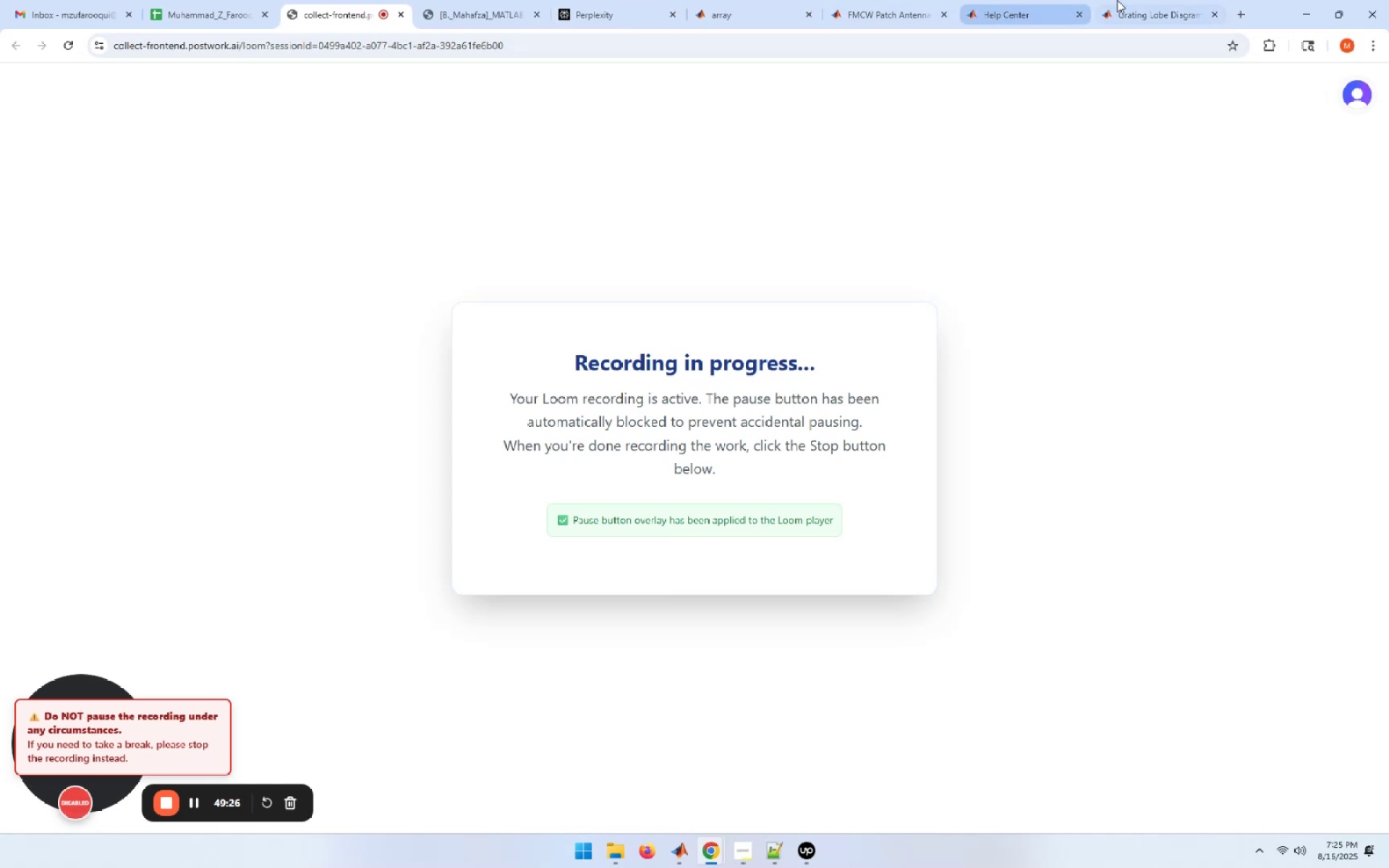 
left_click([1147, 0])
 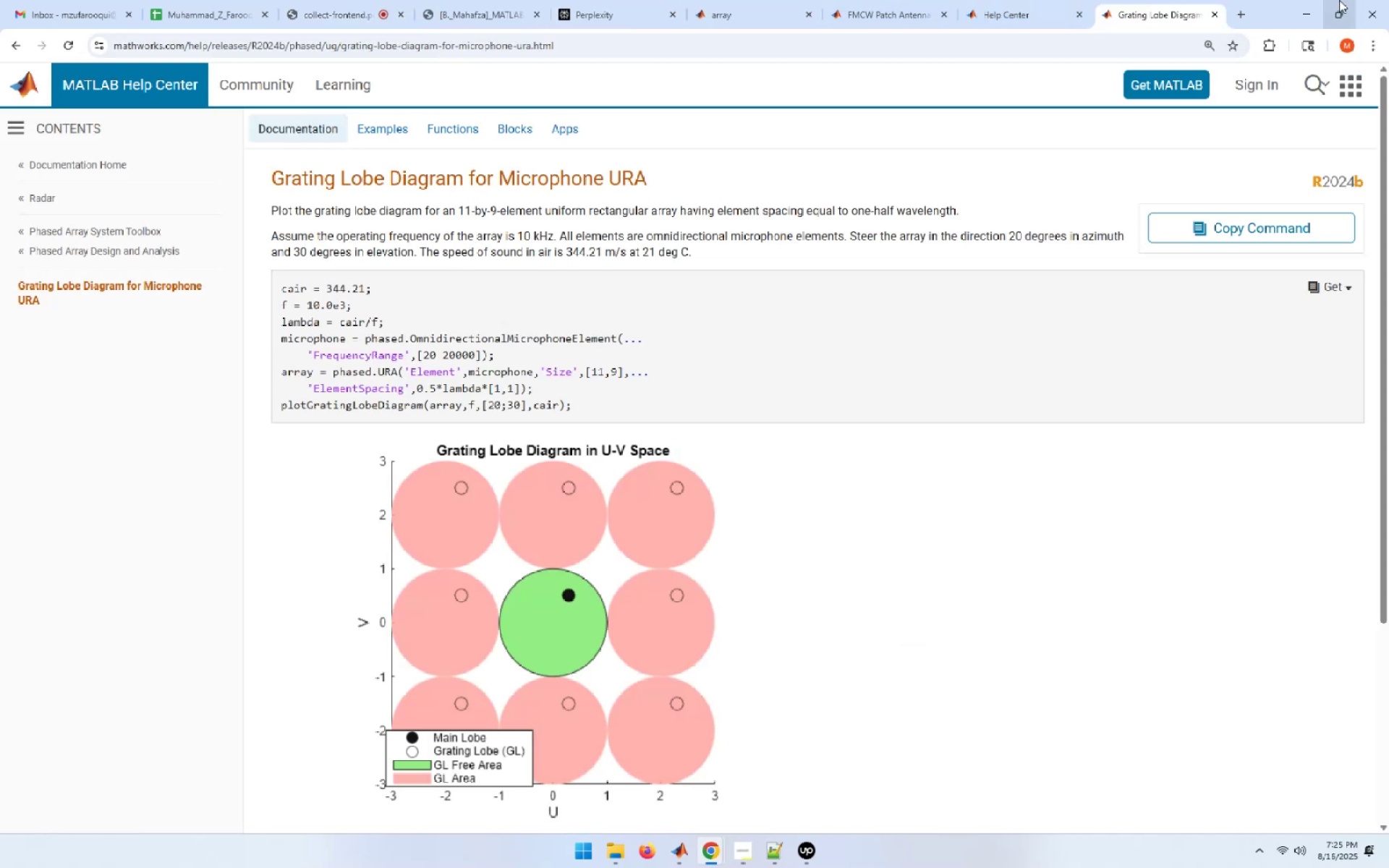 
left_click([1314, 13])
 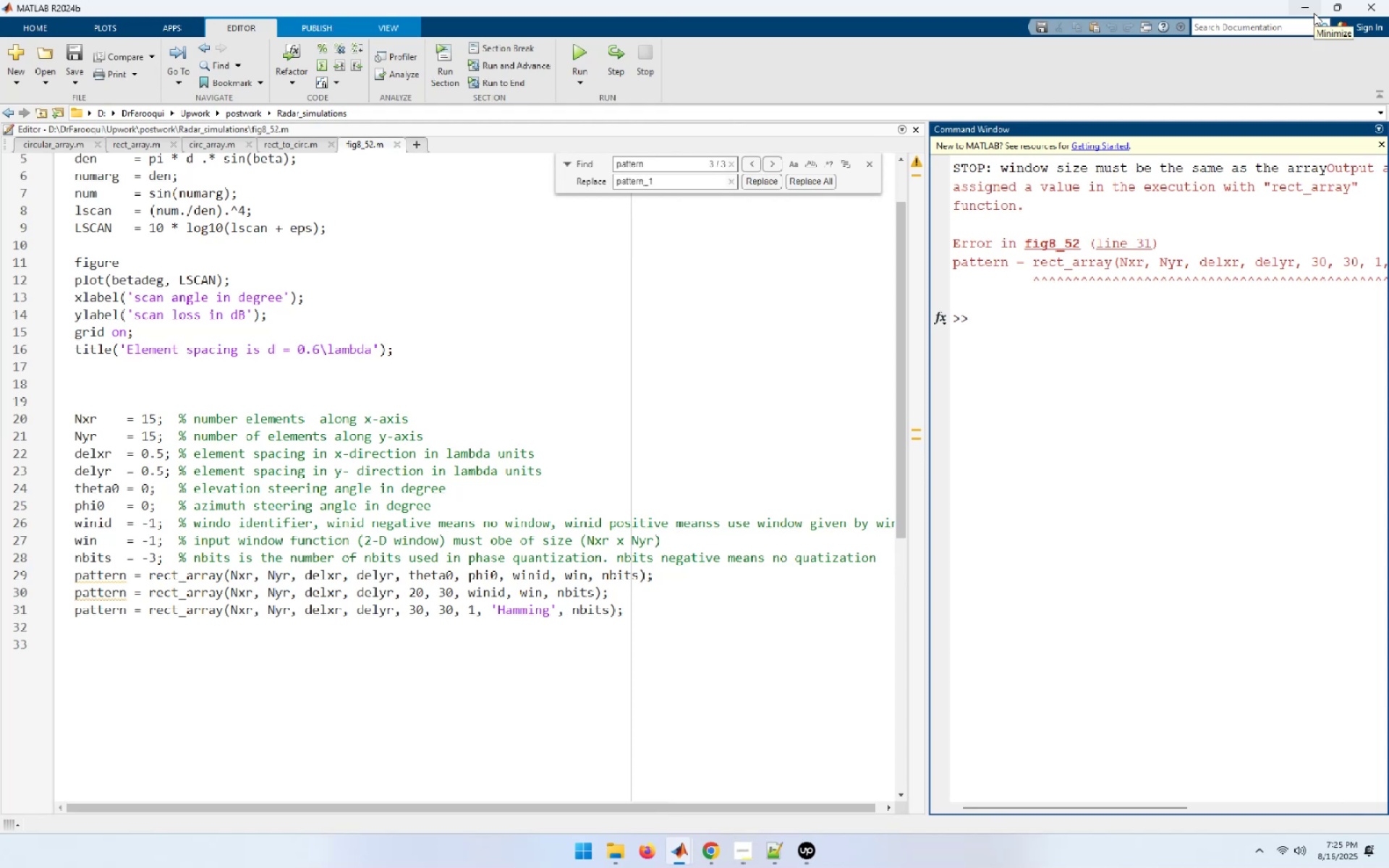 
wait(10.11)
 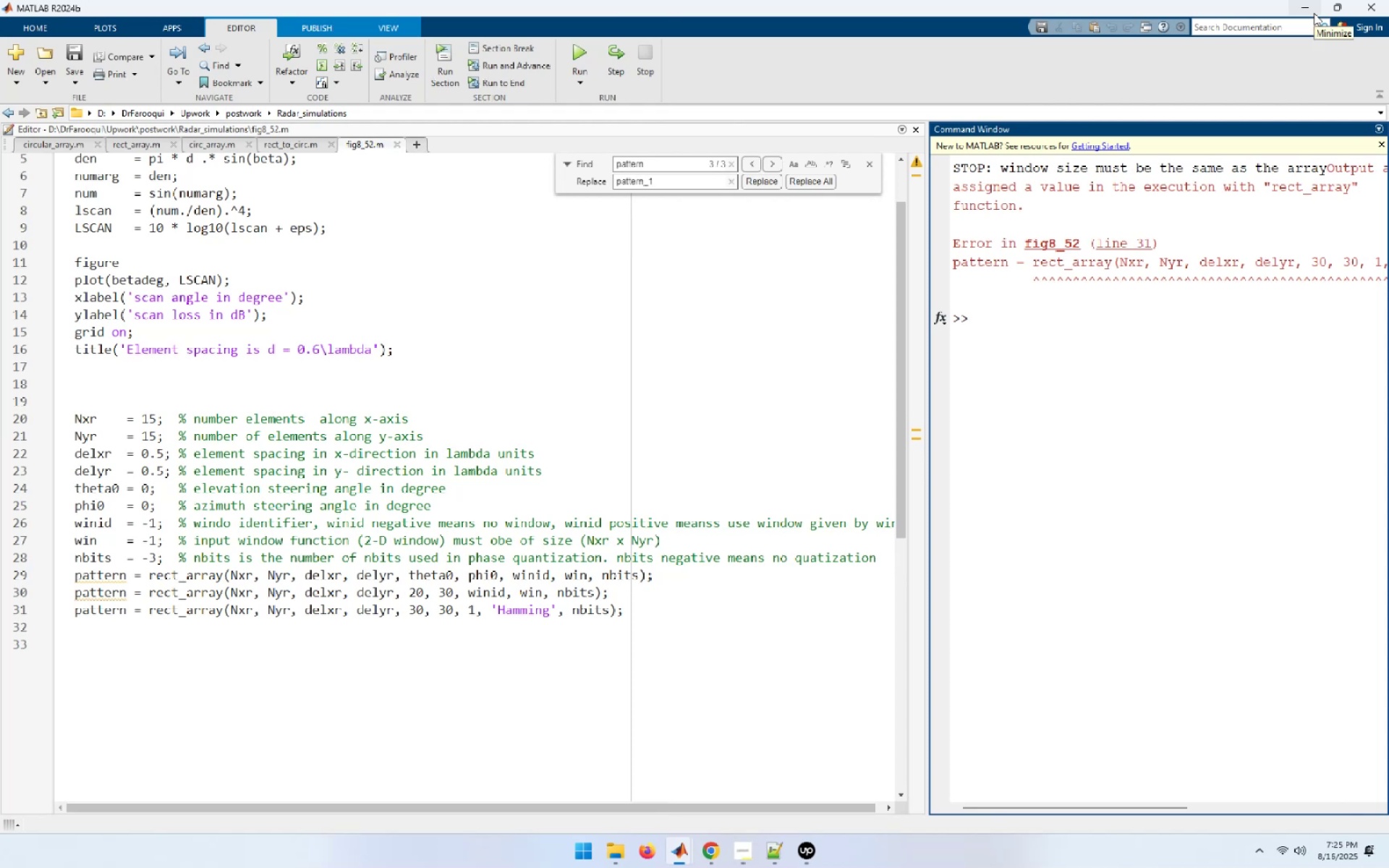 
left_click([19, 605])
 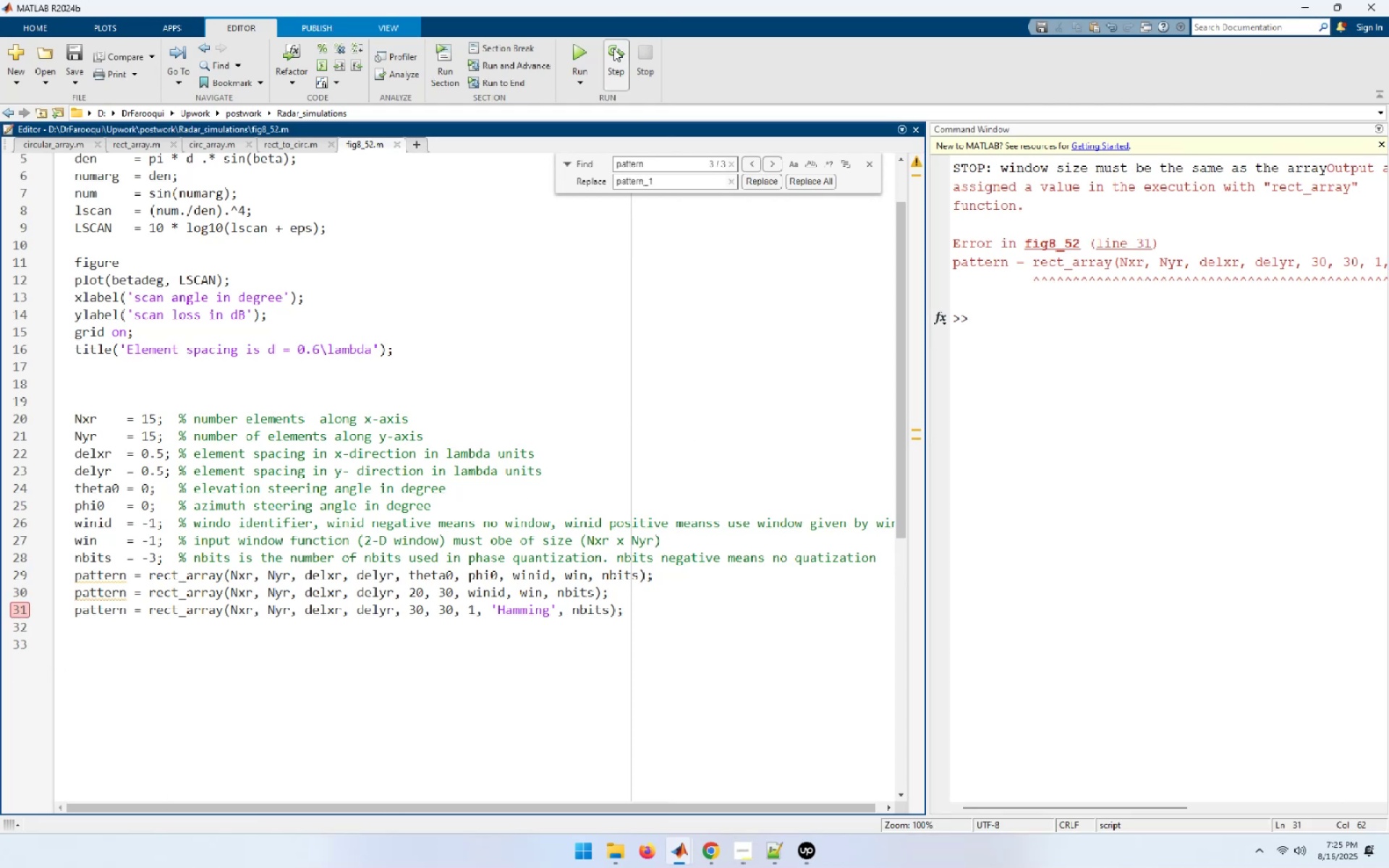 
left_click([575, 54])
 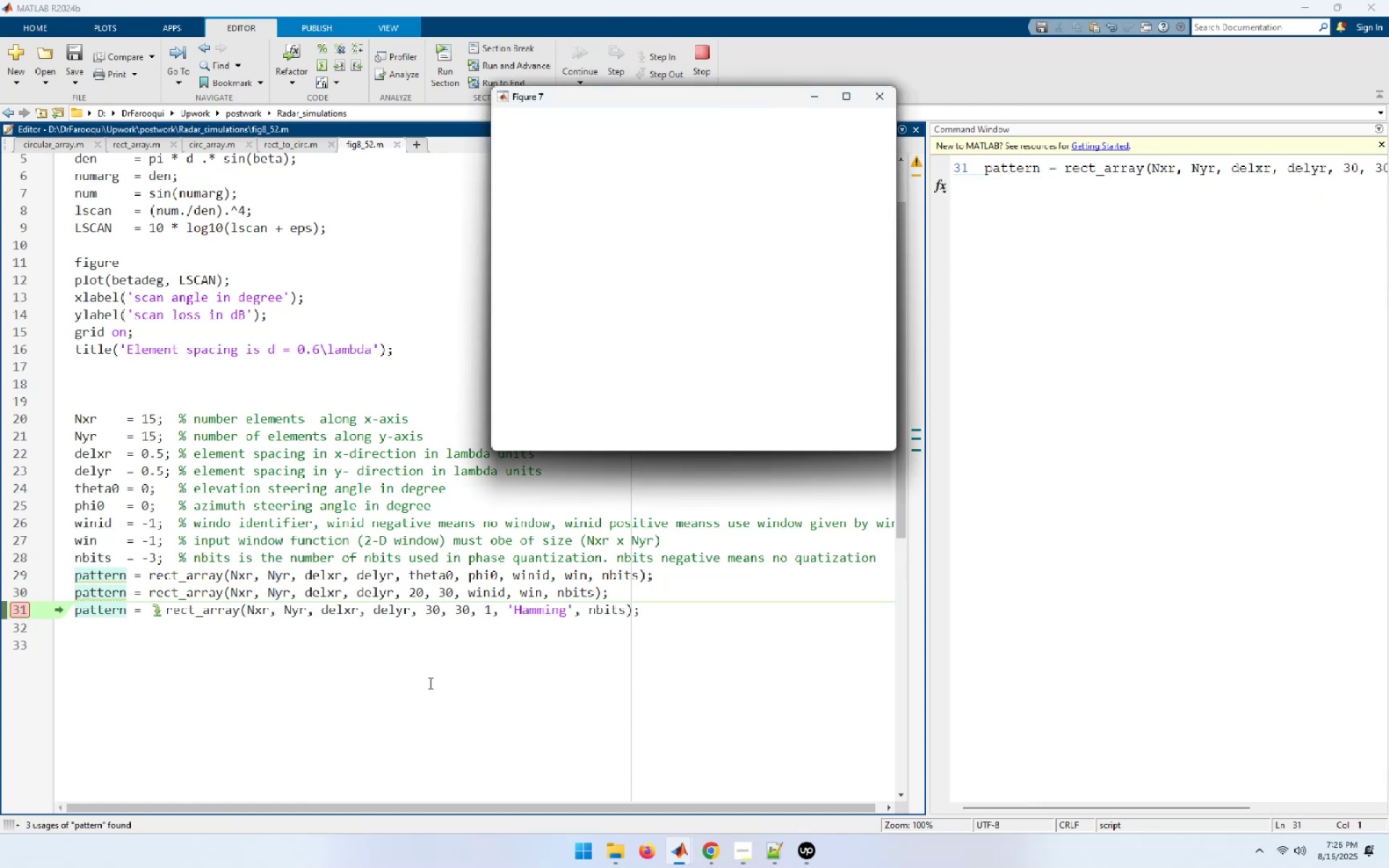 
wait(7.5)
 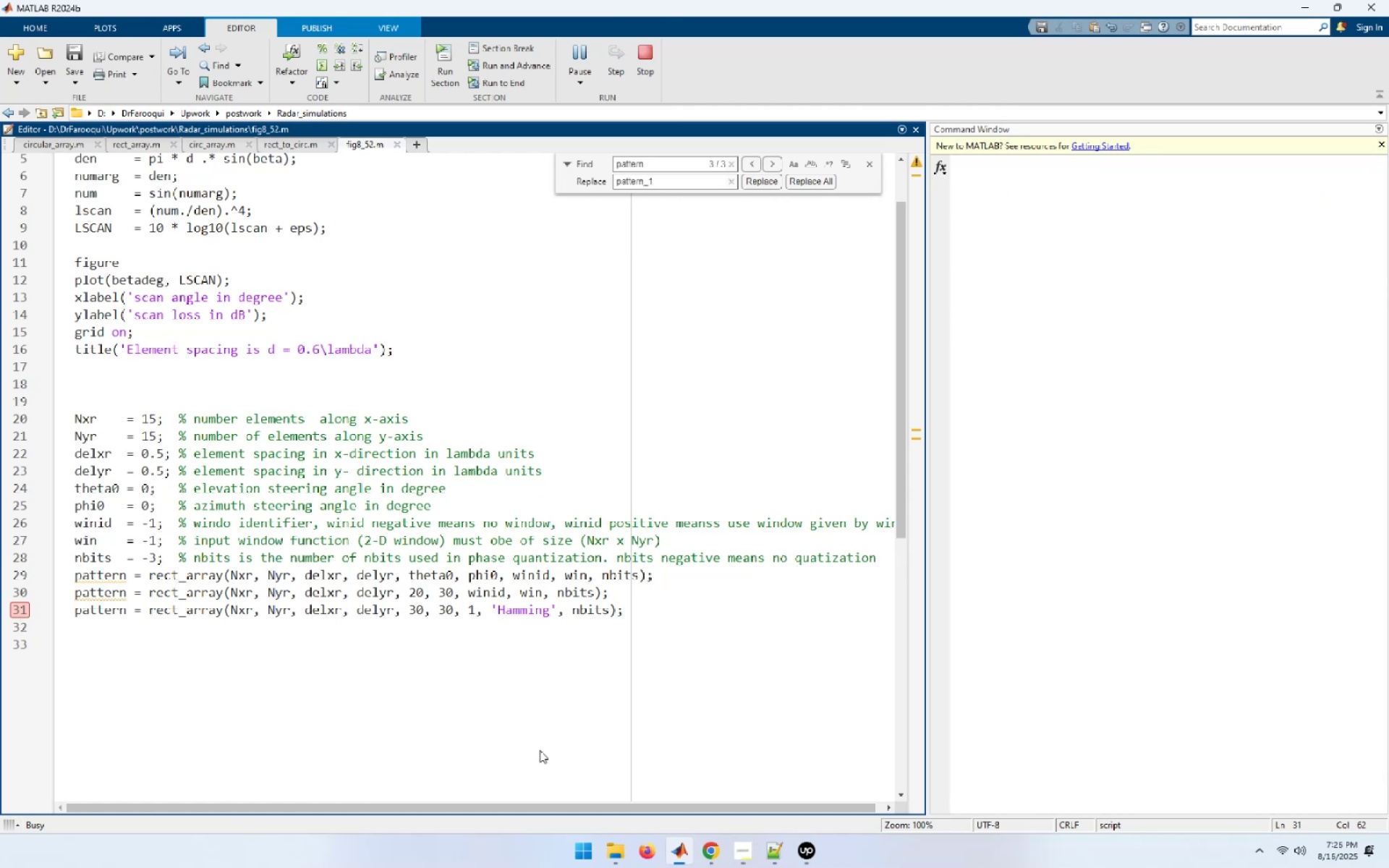 
left_click([429, 683])
 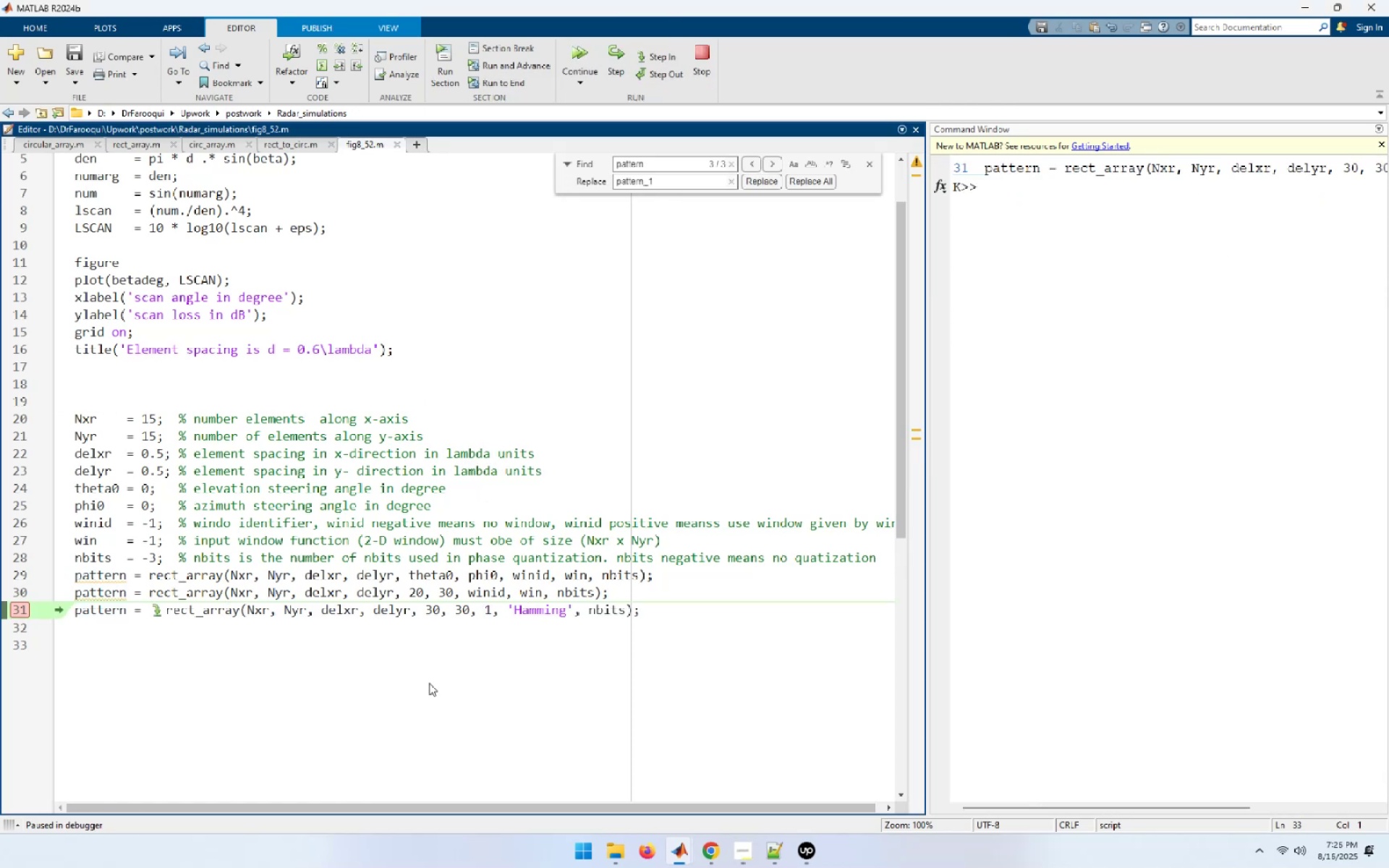 
key(F11)
 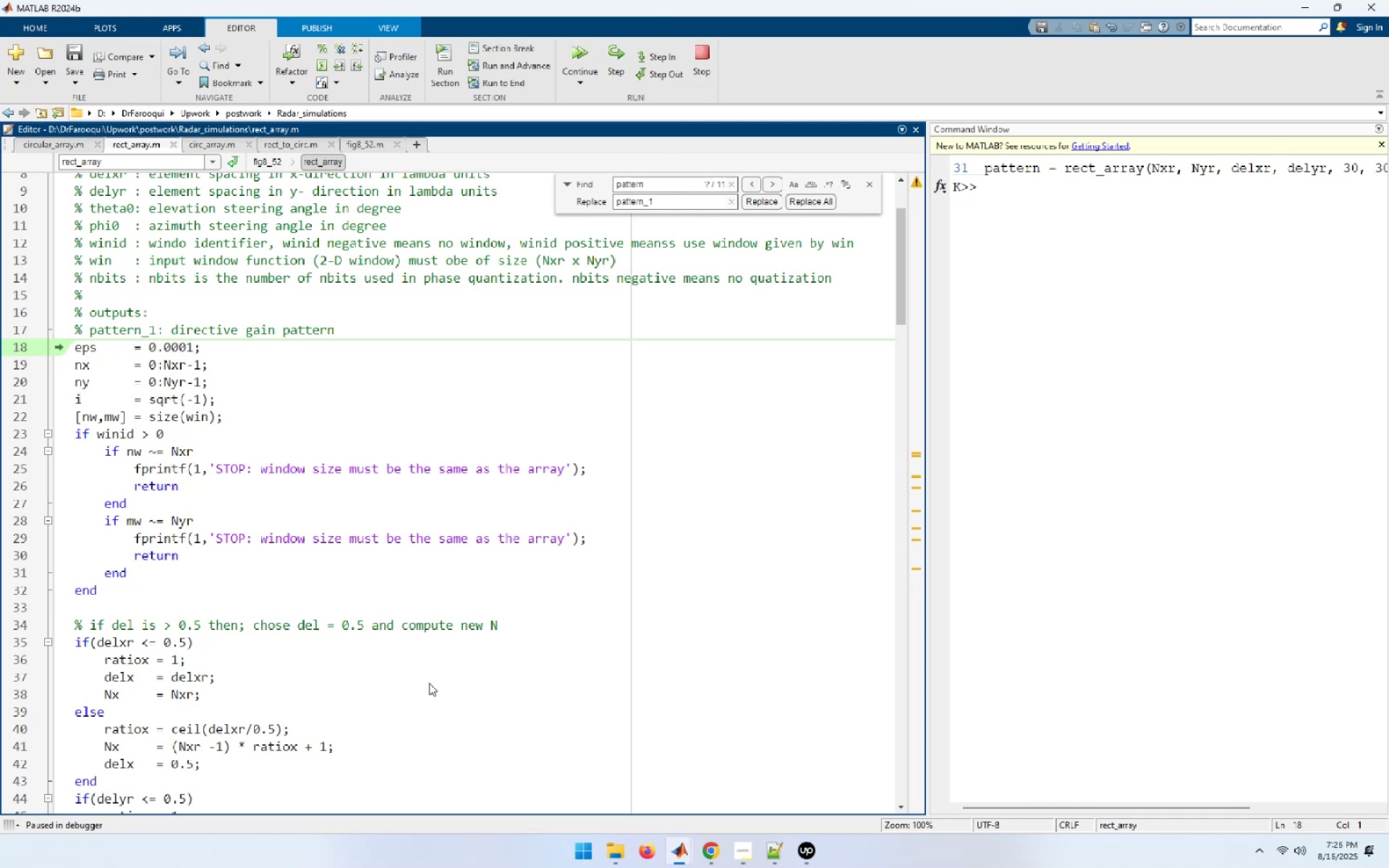 
key(F10)
 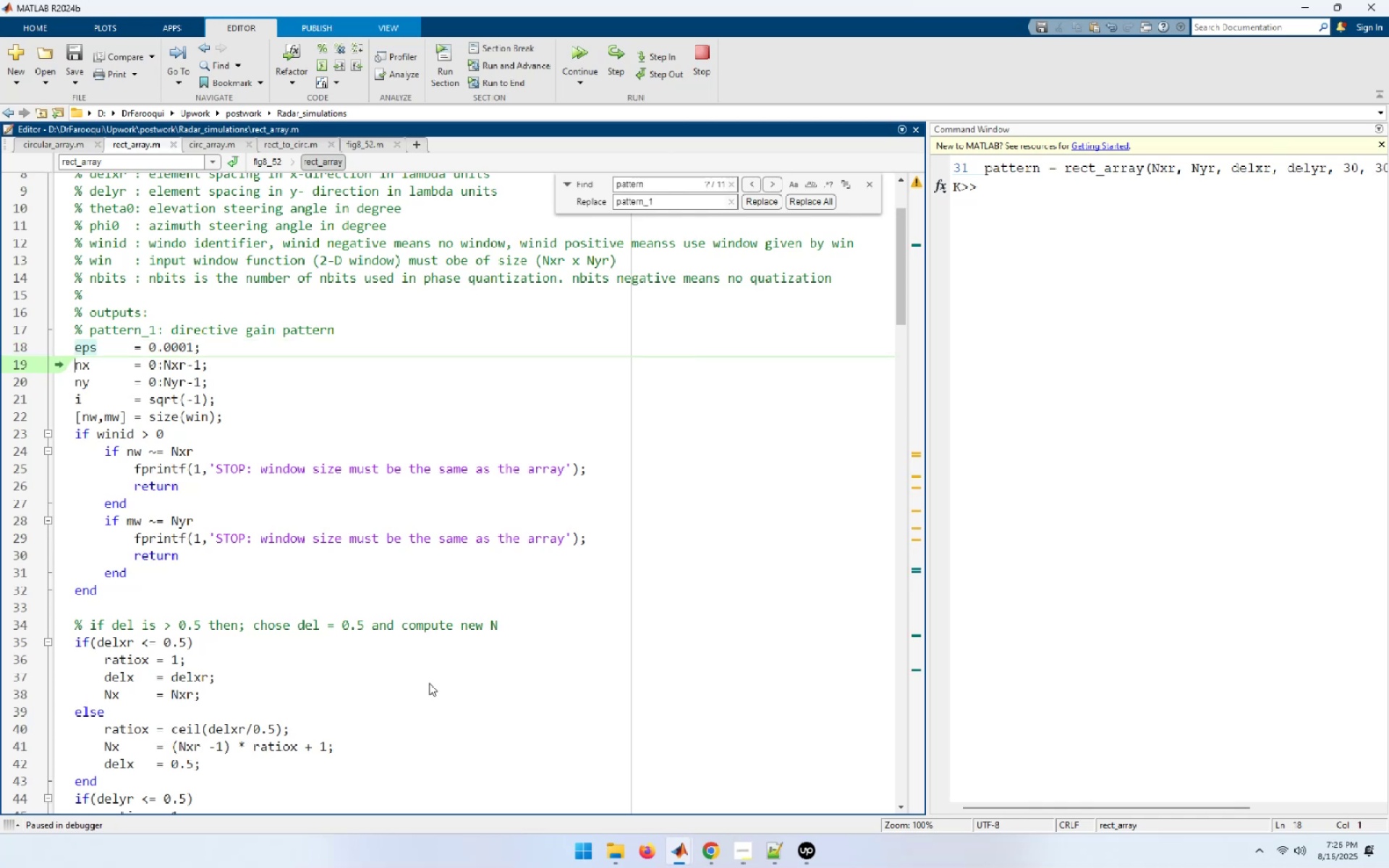 
key(F10)
 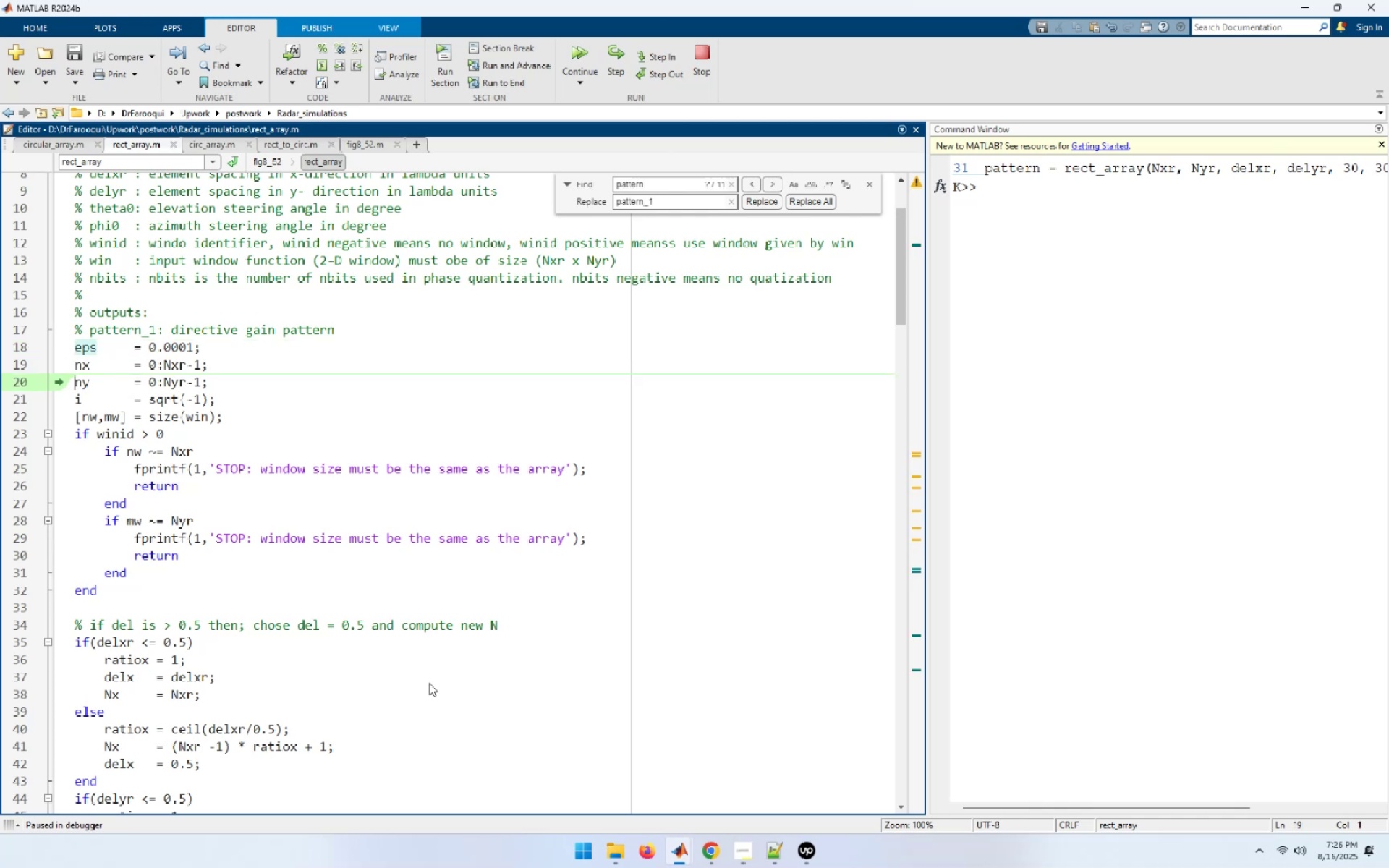 
key(F10)
 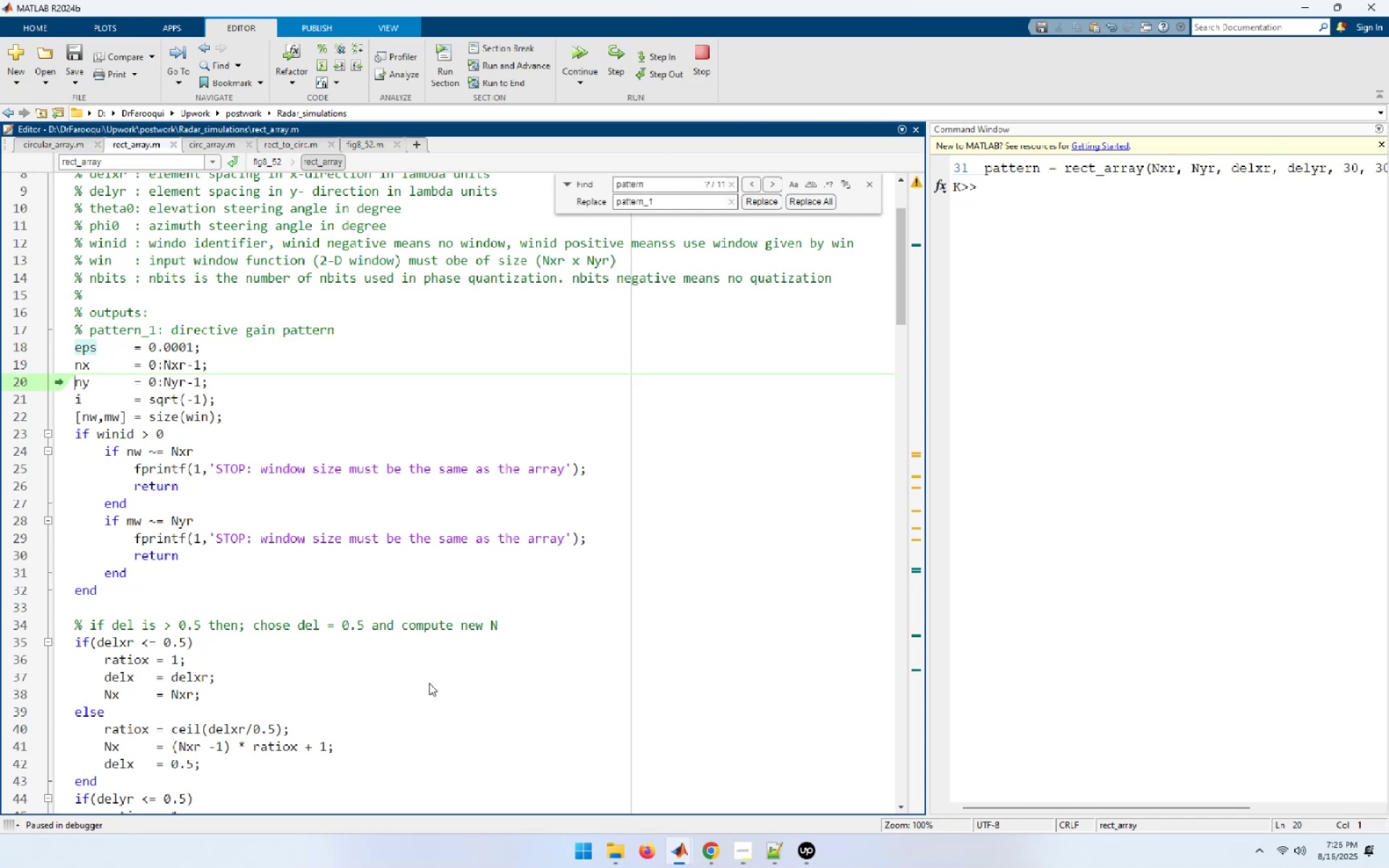 
key(F10)
 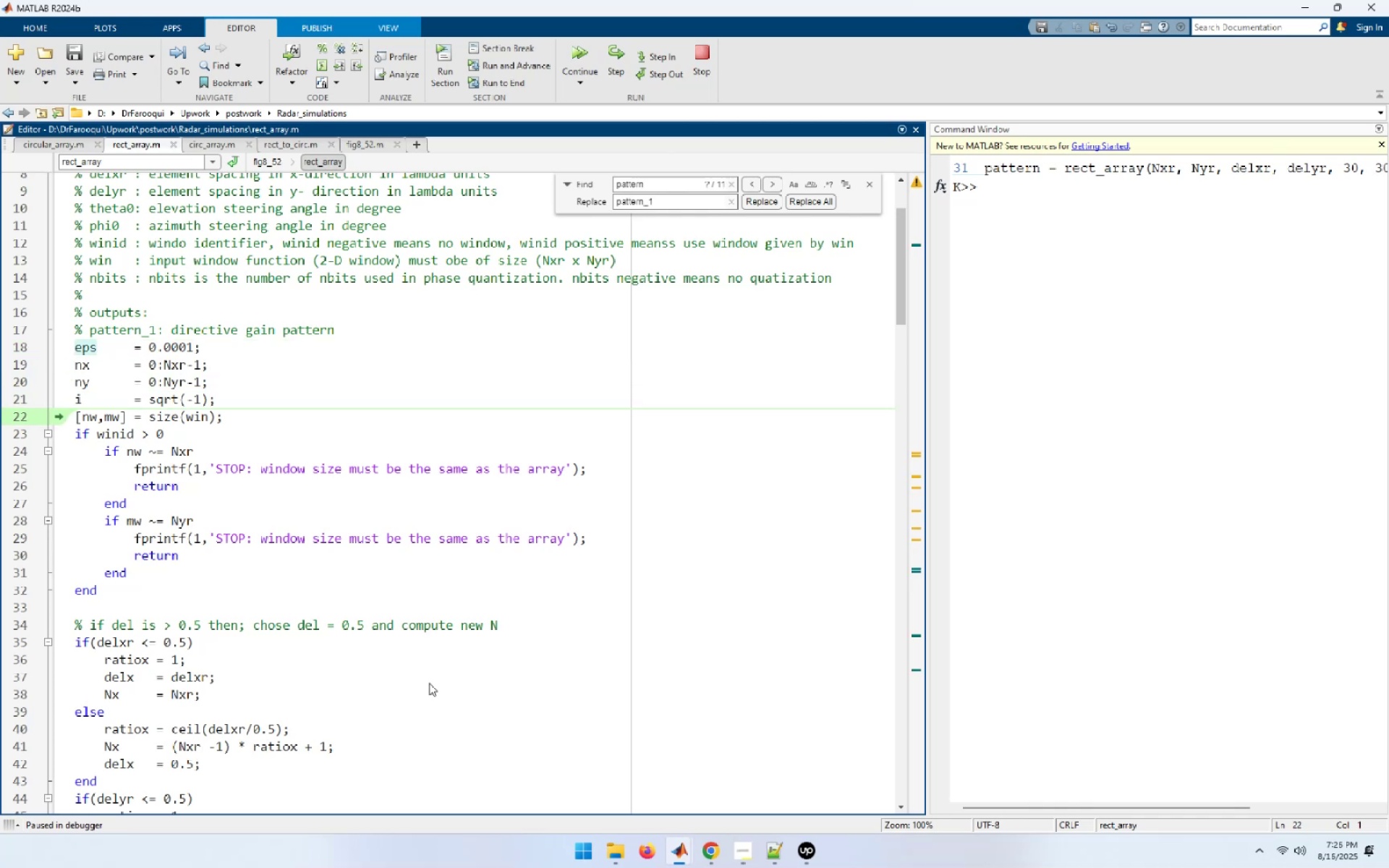 
key(F10)
 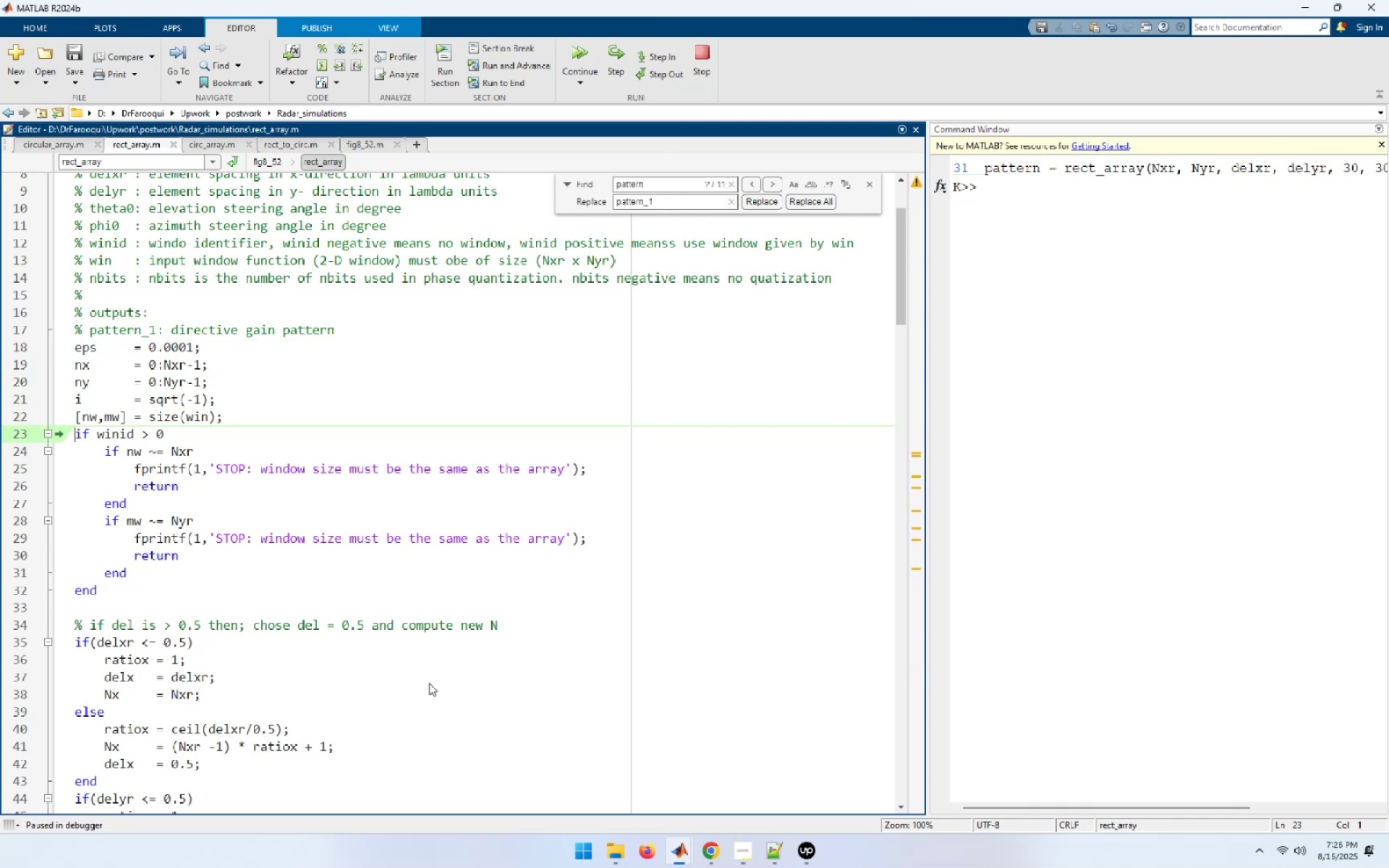 
key(F10)
 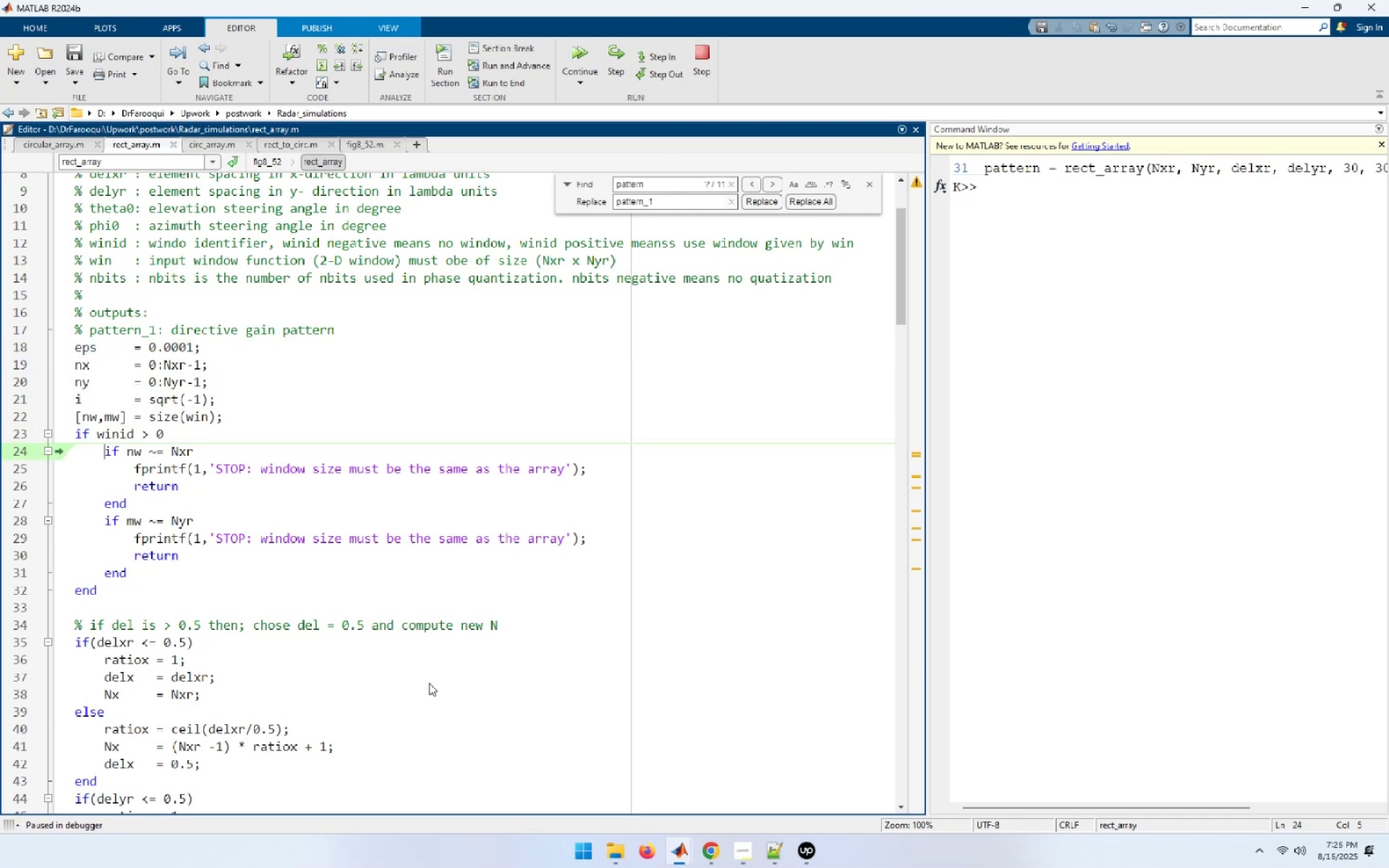 
key(F10)
 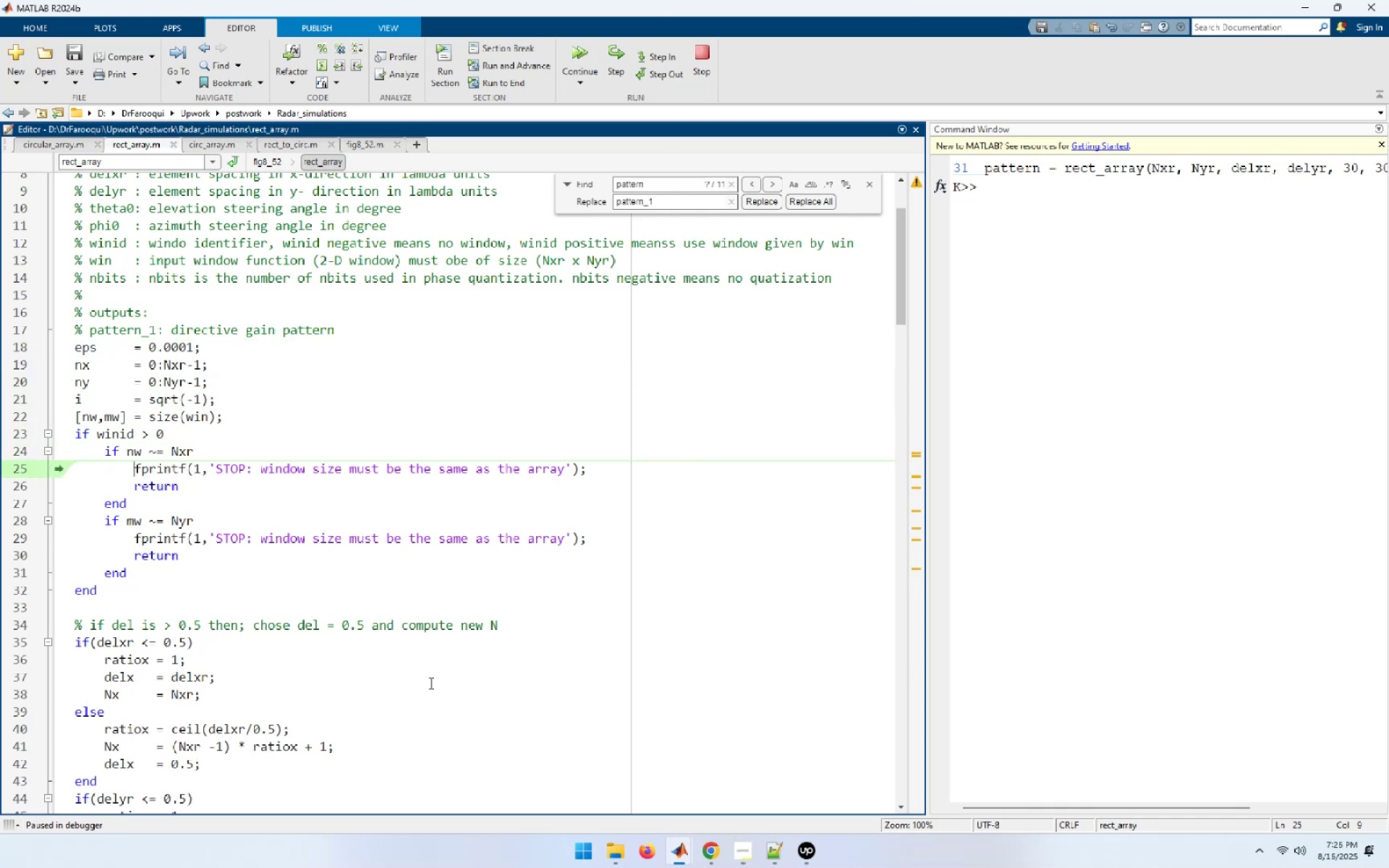 
mouse_move([152, 441])
 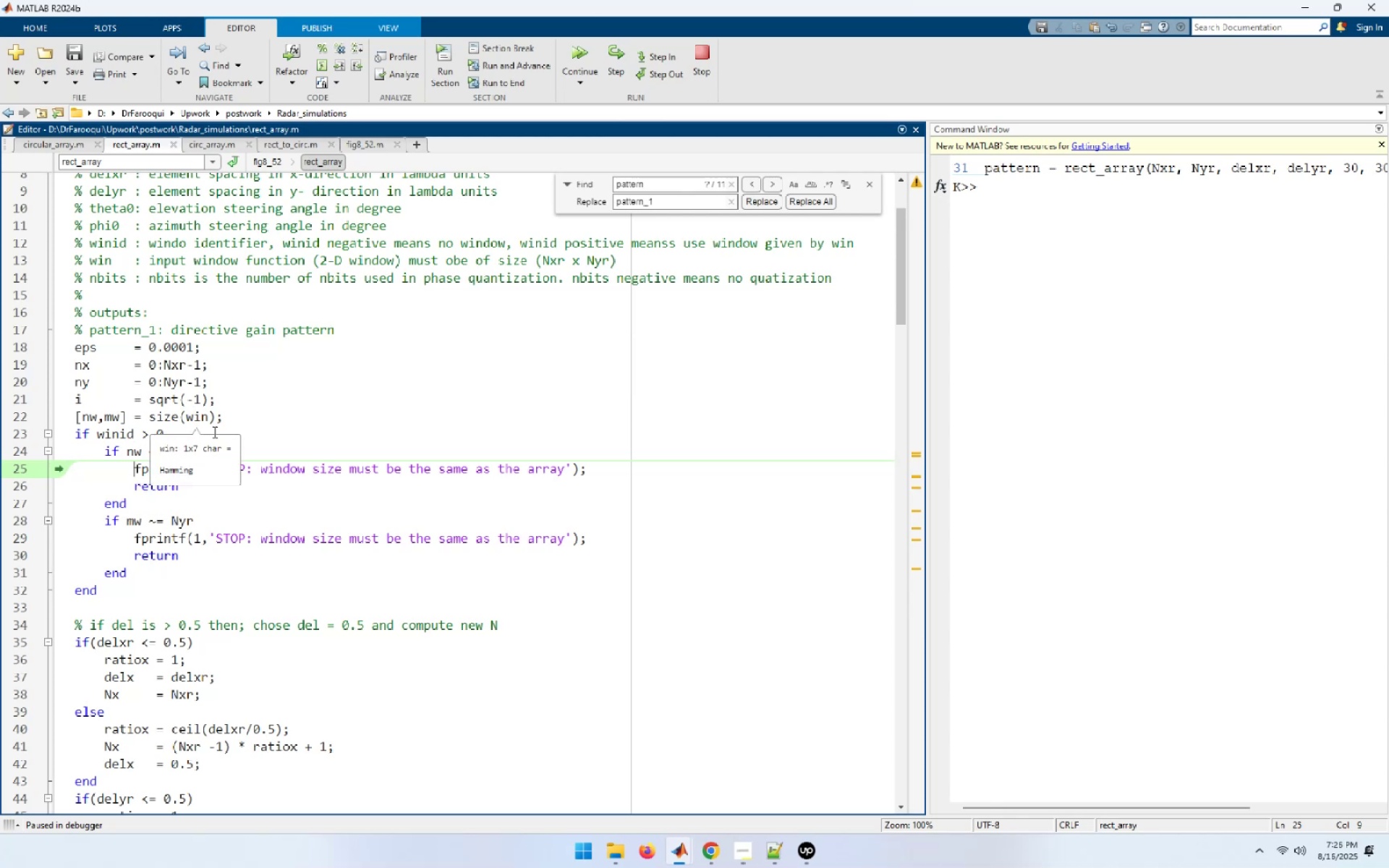 
mouse_move([161, 456])
 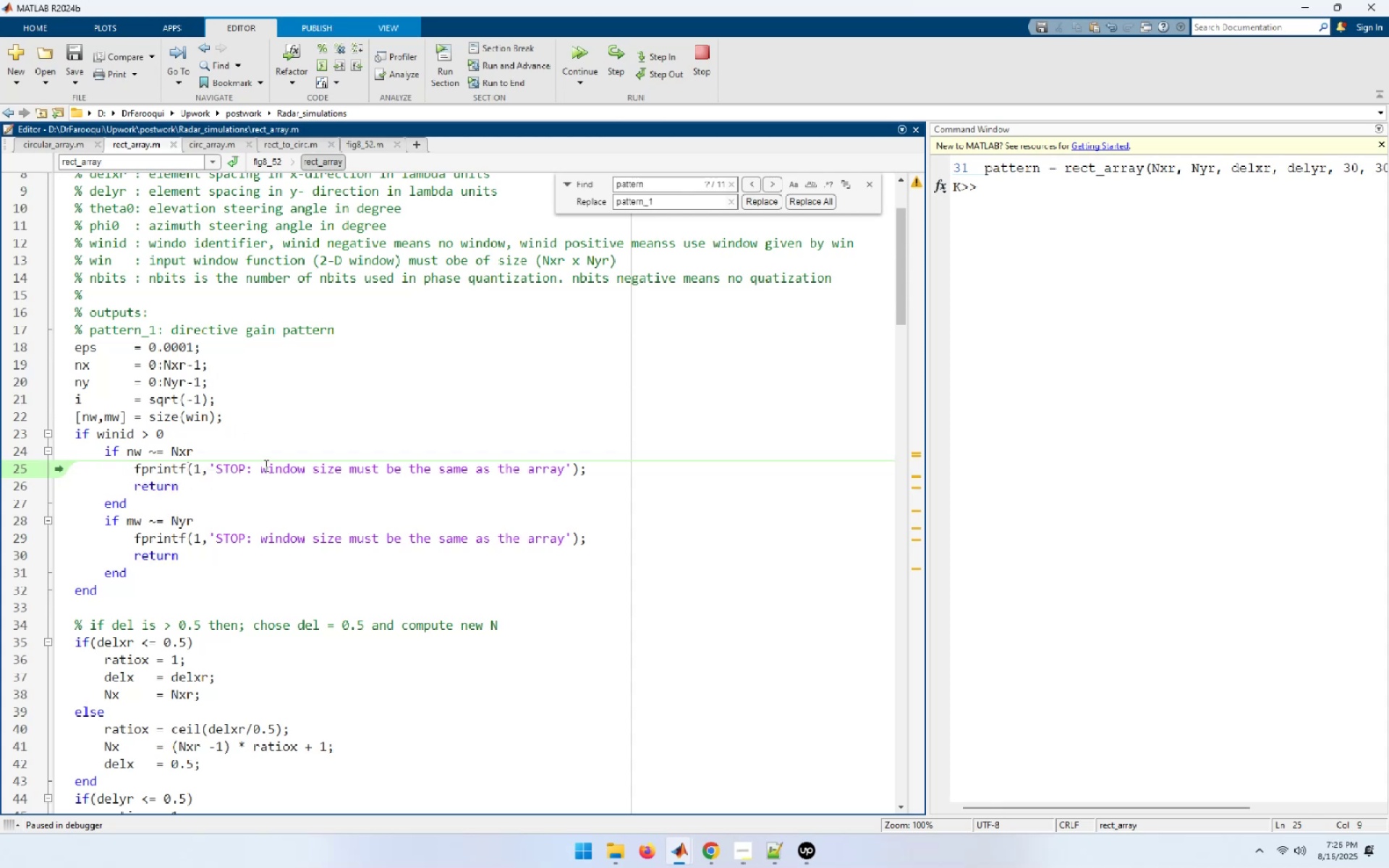 
wait(21.22)
 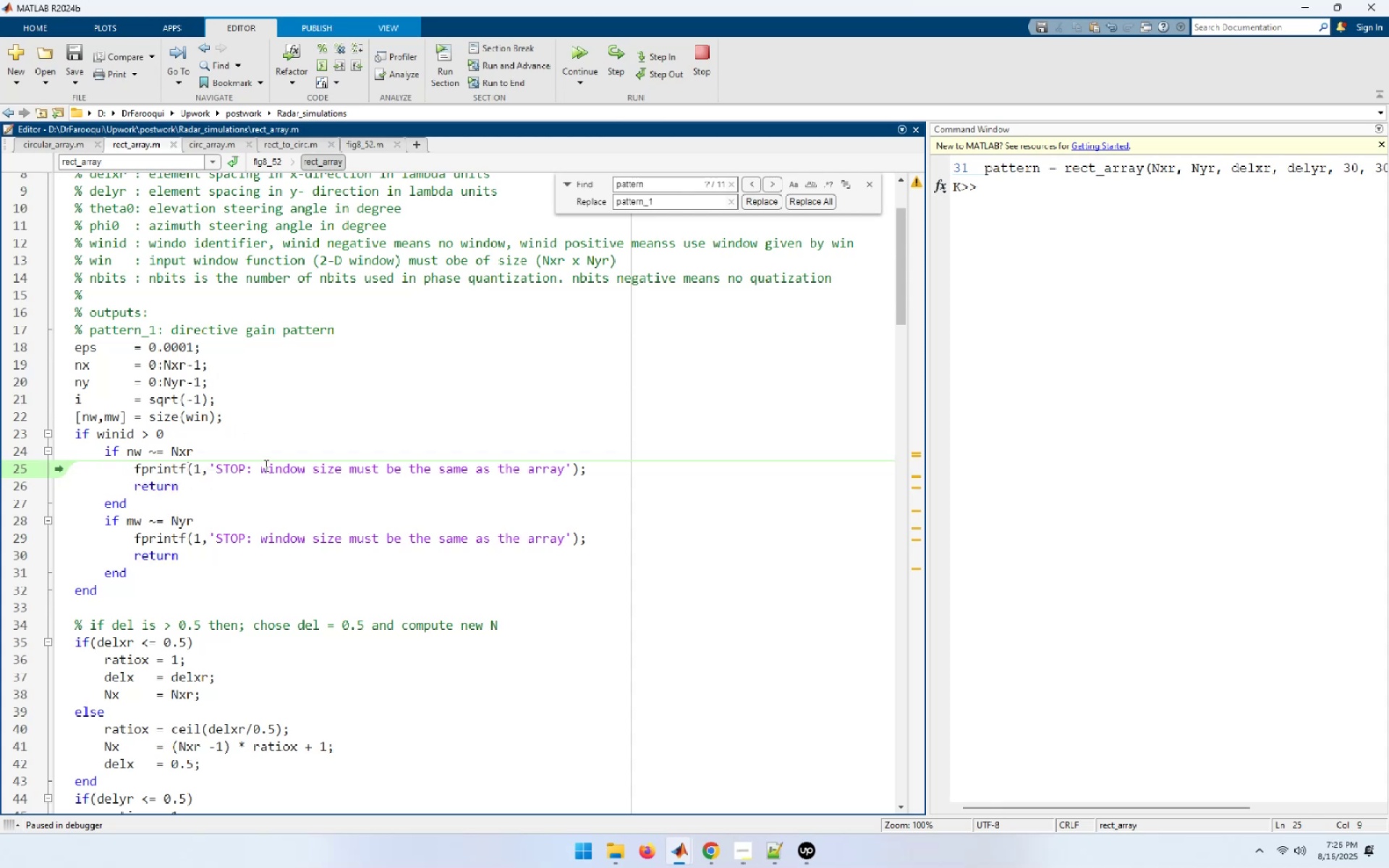 
scroll: coordinate [347, 420], scroll_direction: up, amount: 13.0
 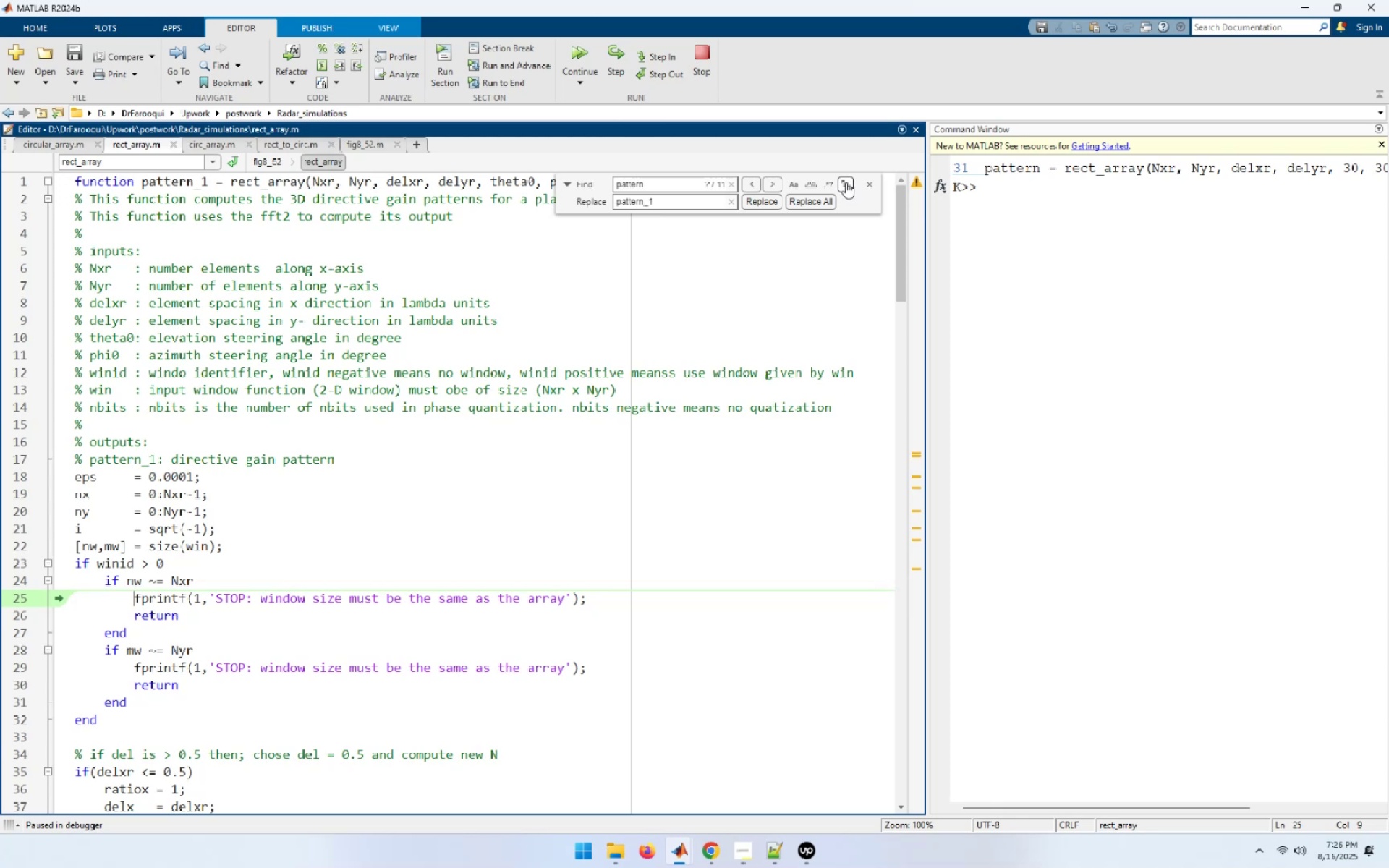 
left_click([873, 185])
 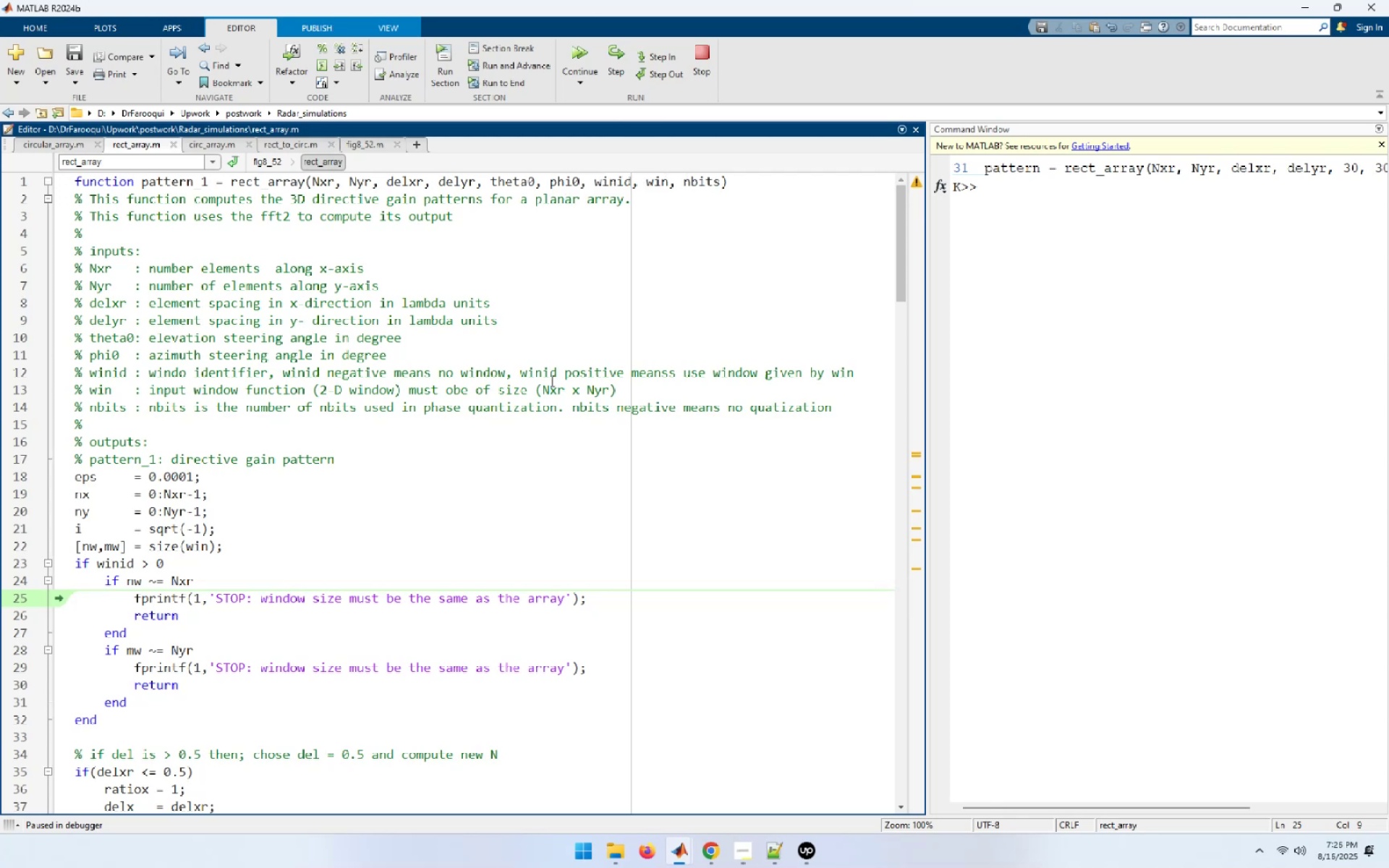 
mouse_move([212, 533])
 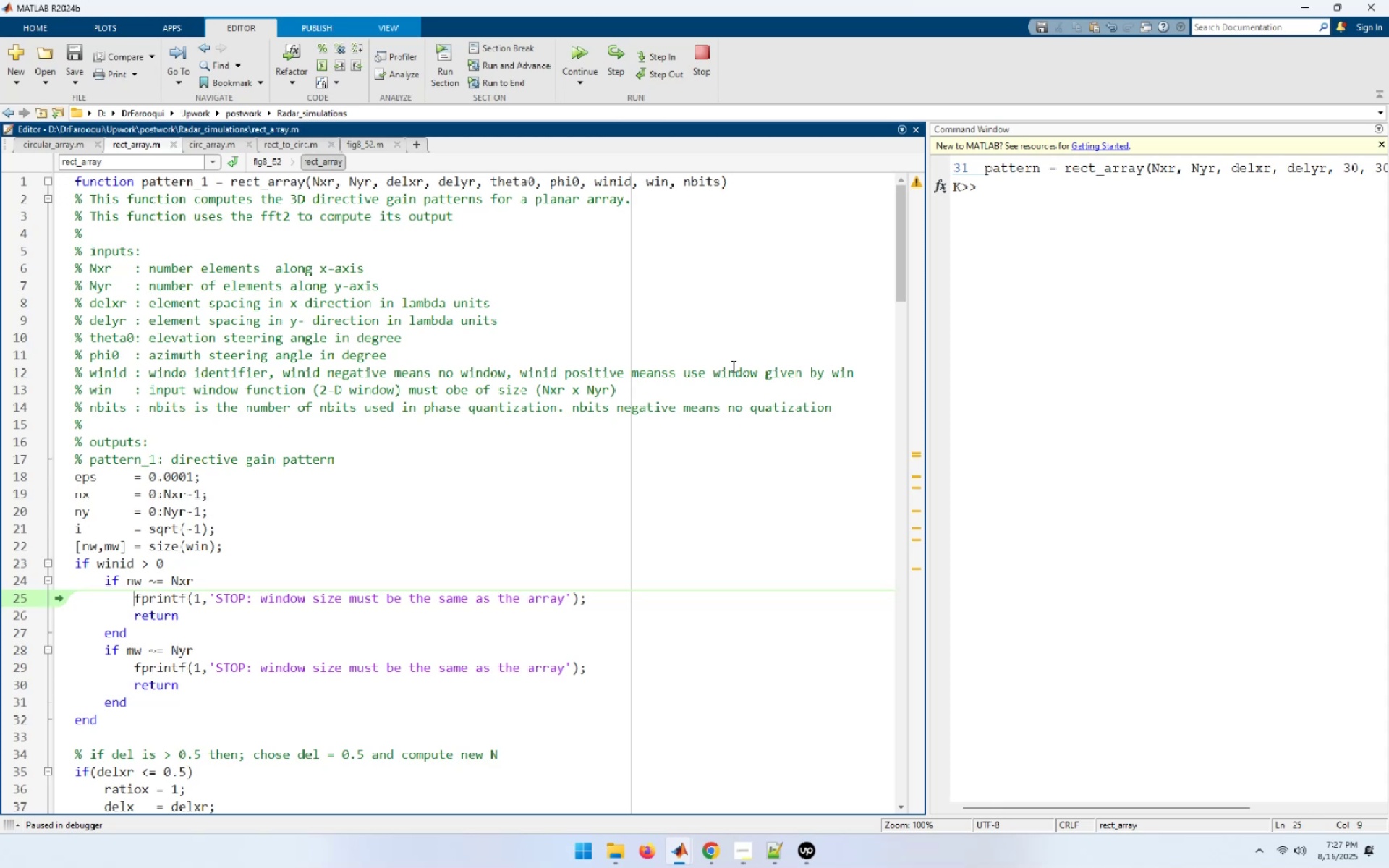 
wait(25.63)
 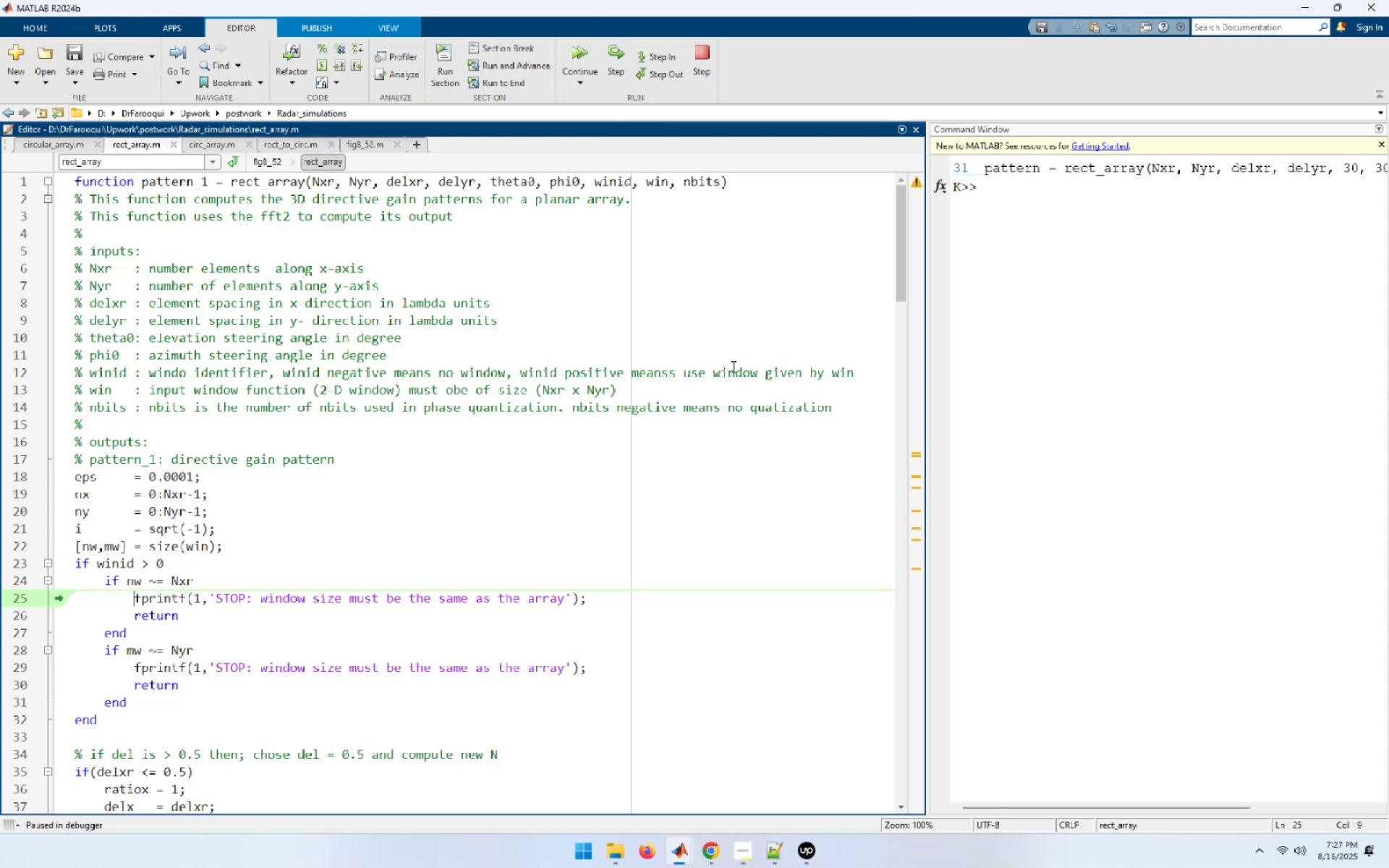 
left_click([708, 61])
 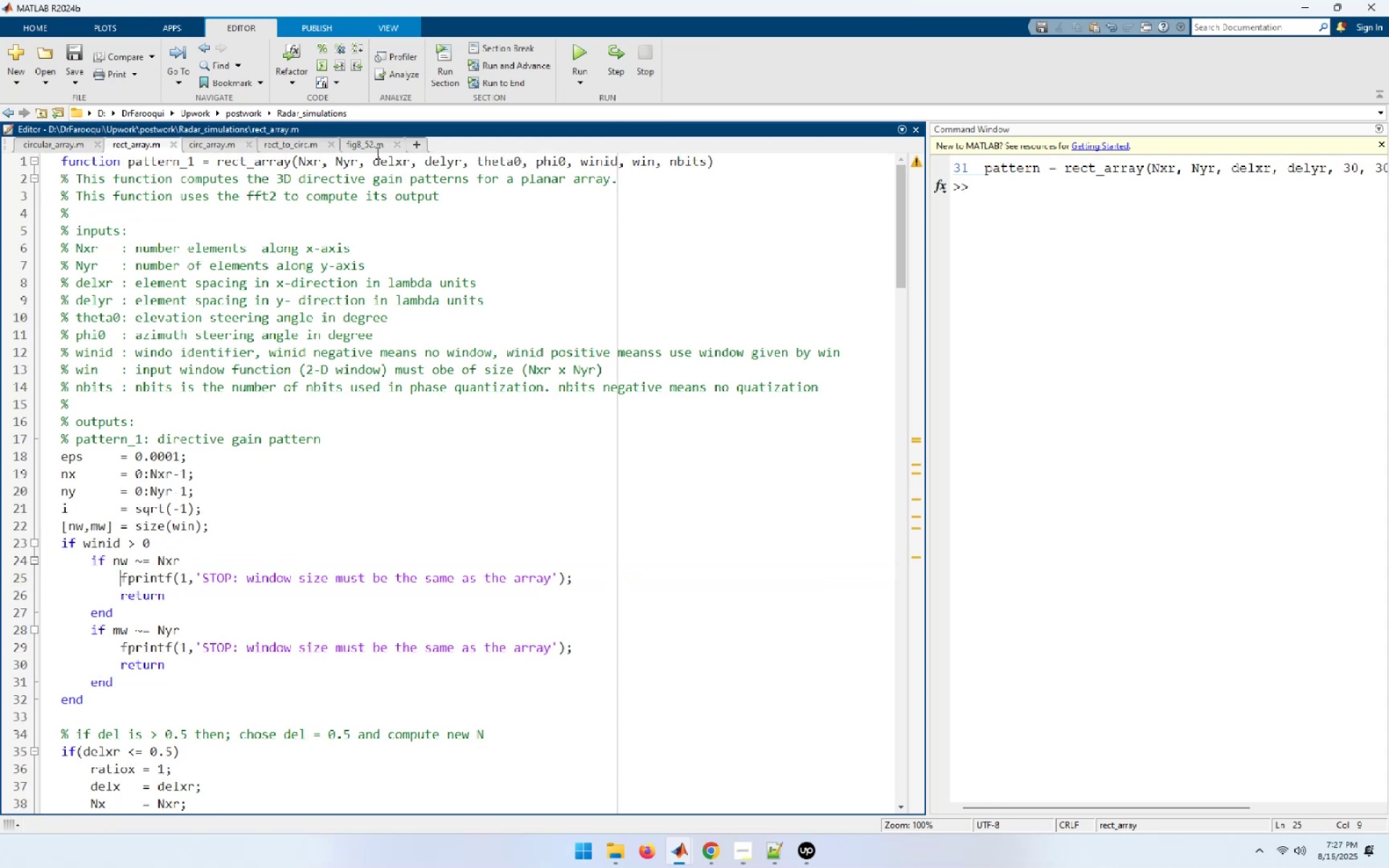 
left_click([376, 150])
 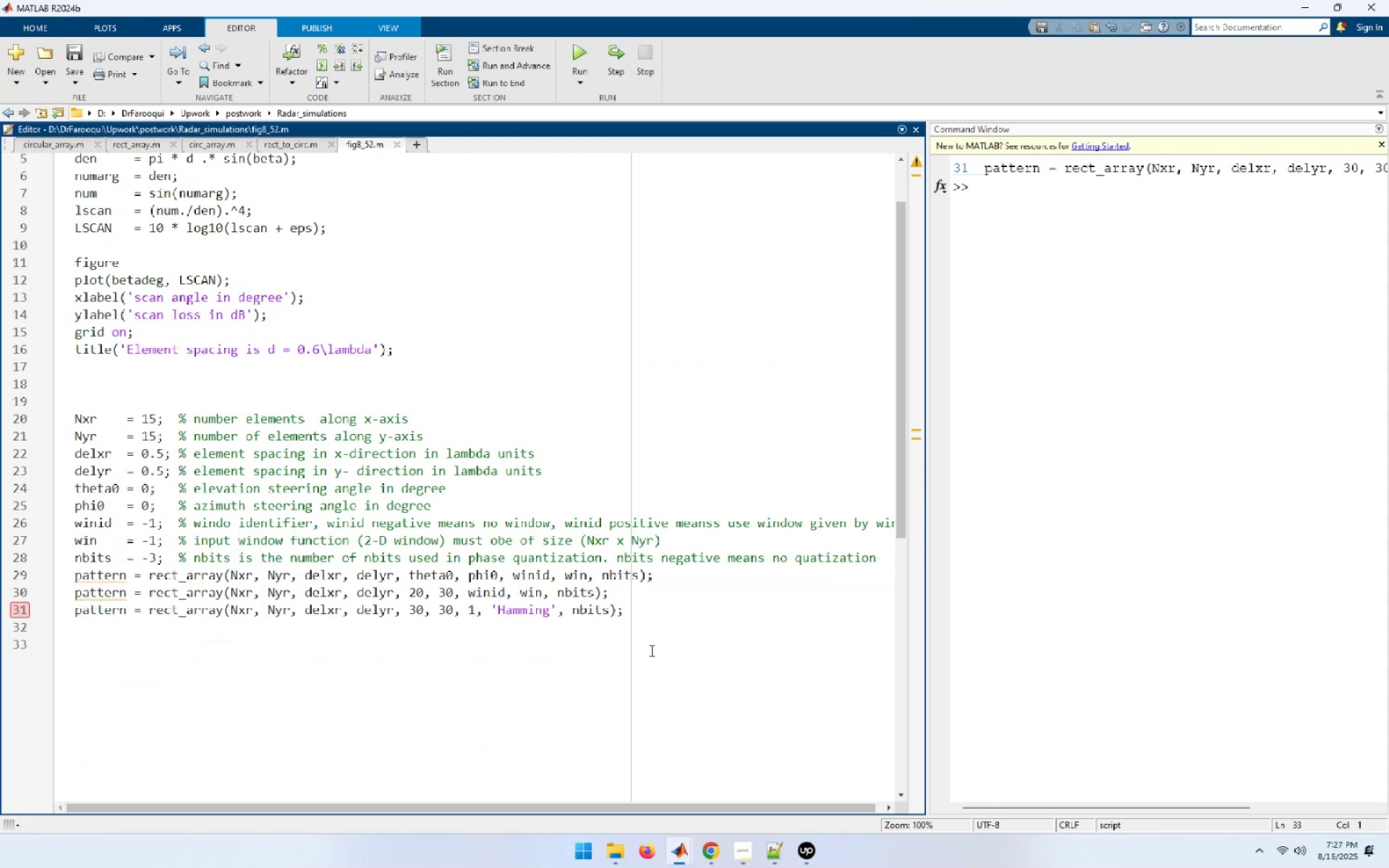 
left_click([651, 613])
 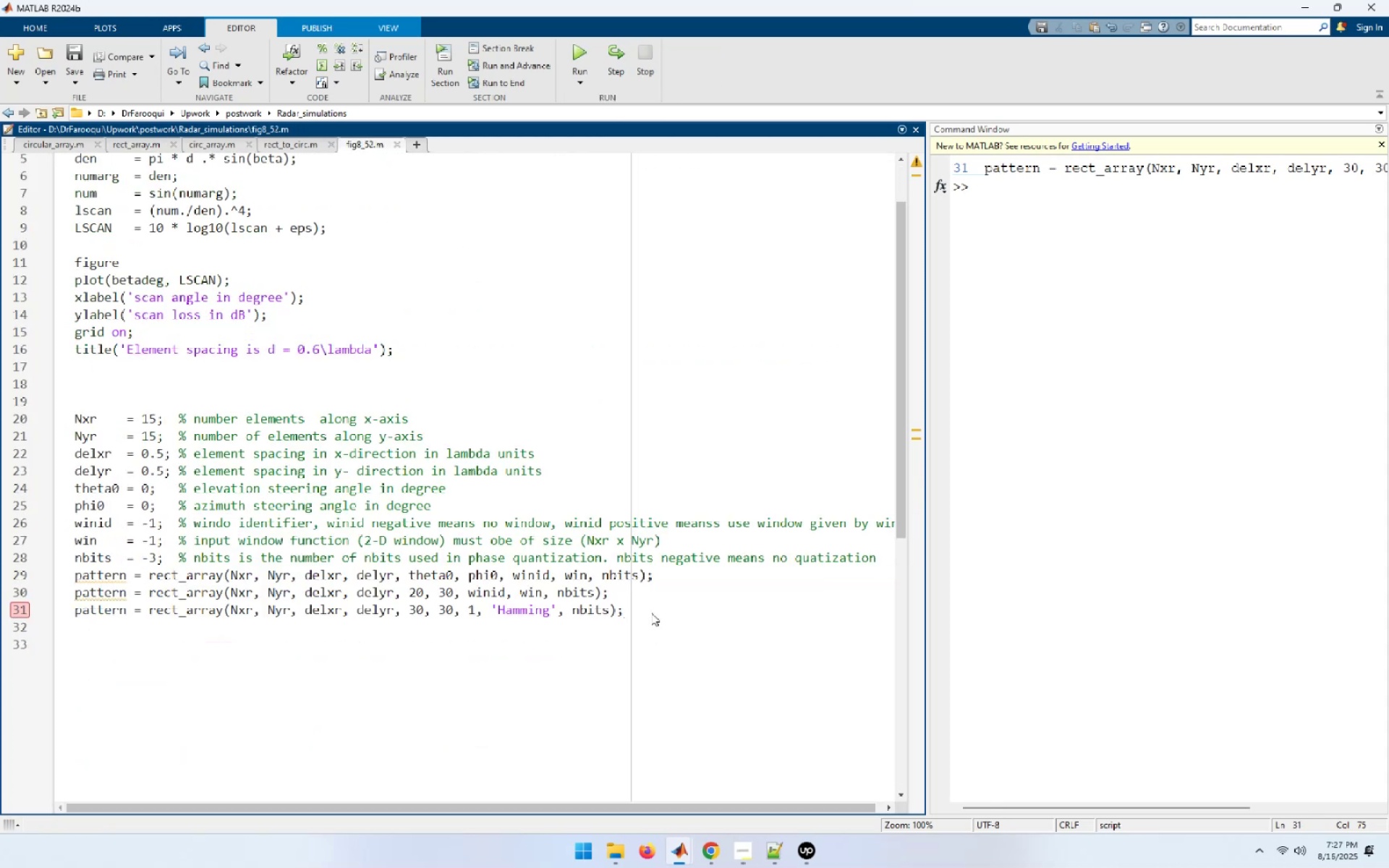 
key(Control+R)
 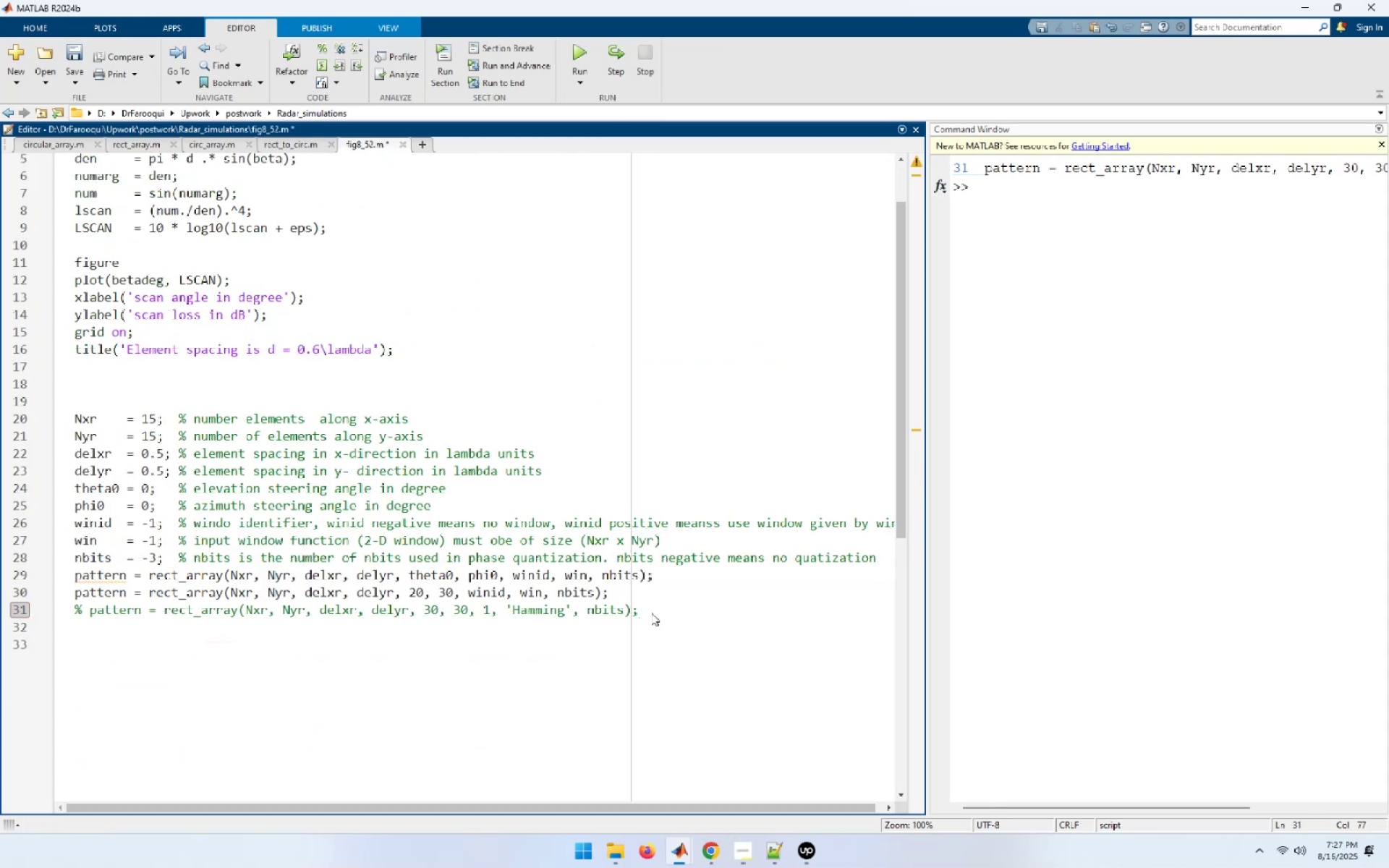 
key(Home)
 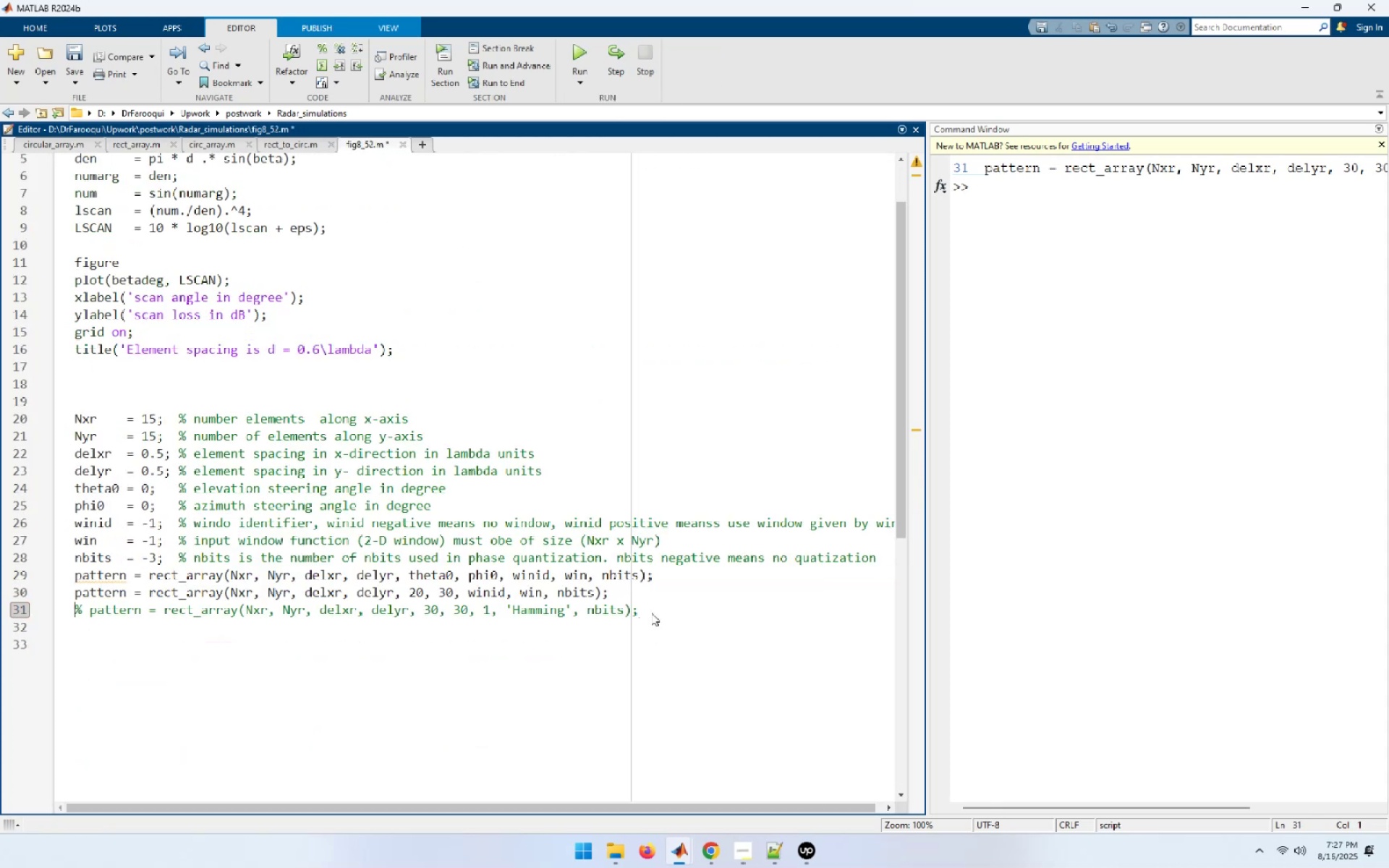 
key(ArrowRight)
 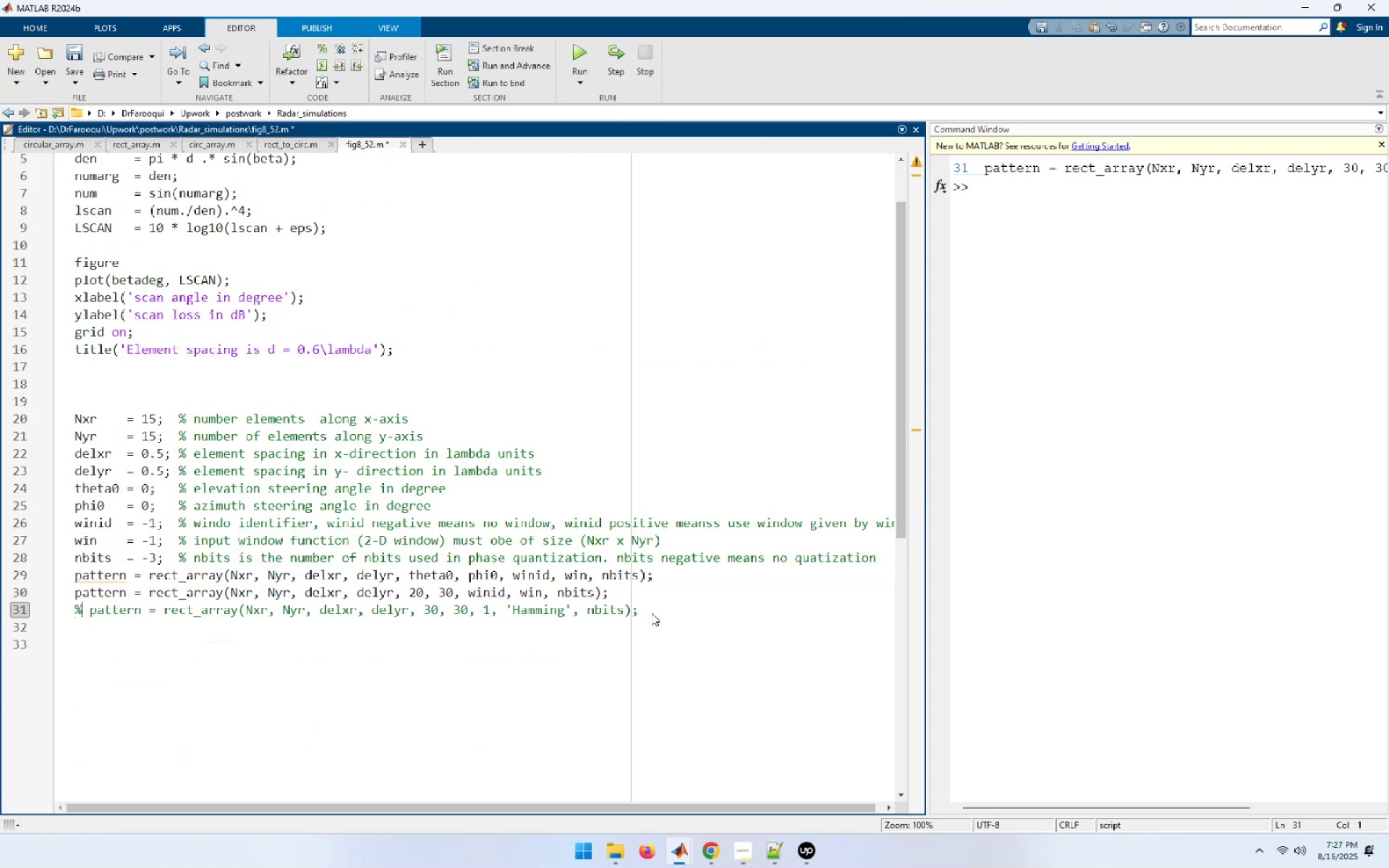 
key(ArrowRight)
 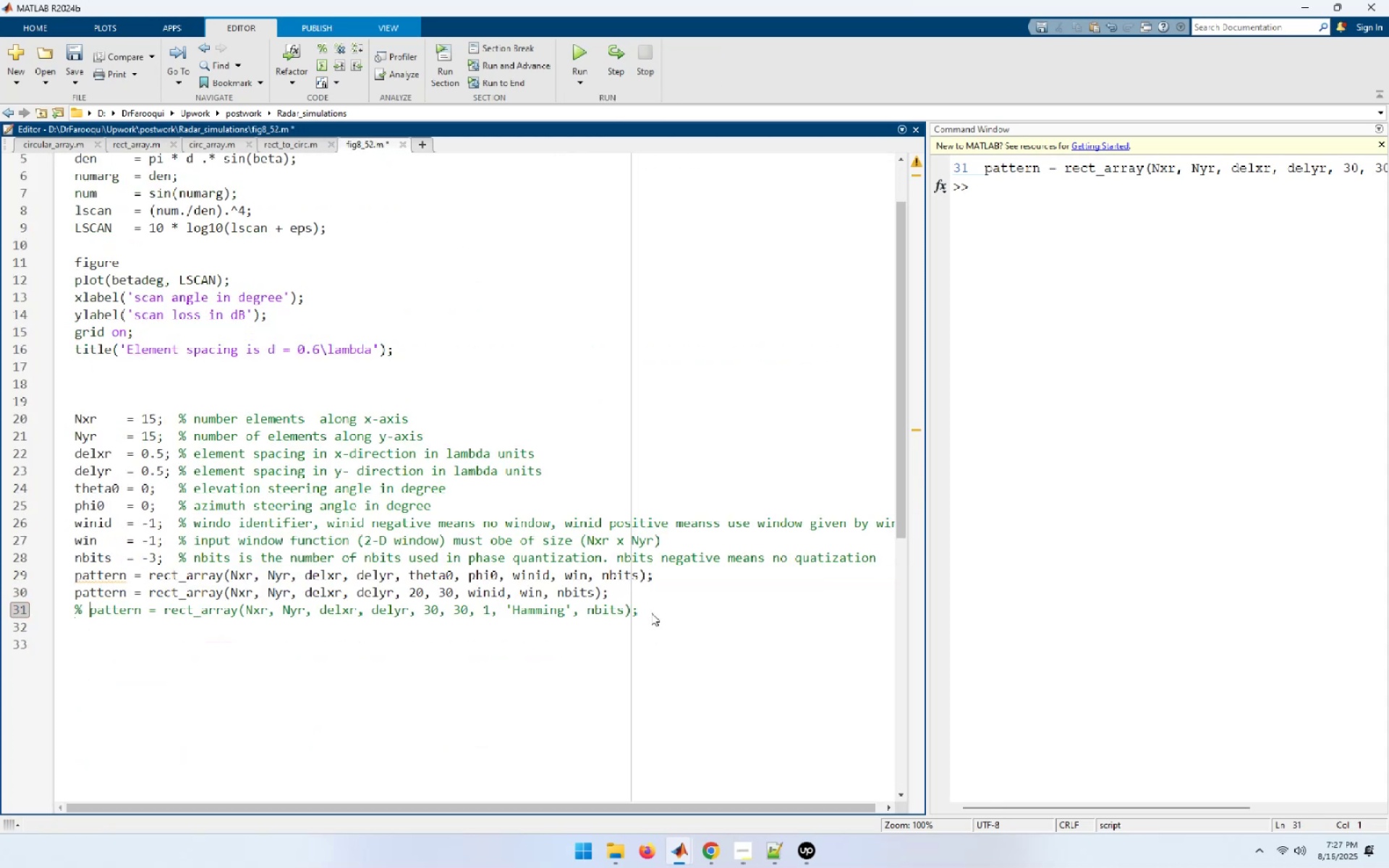 
key(Shift+End)
 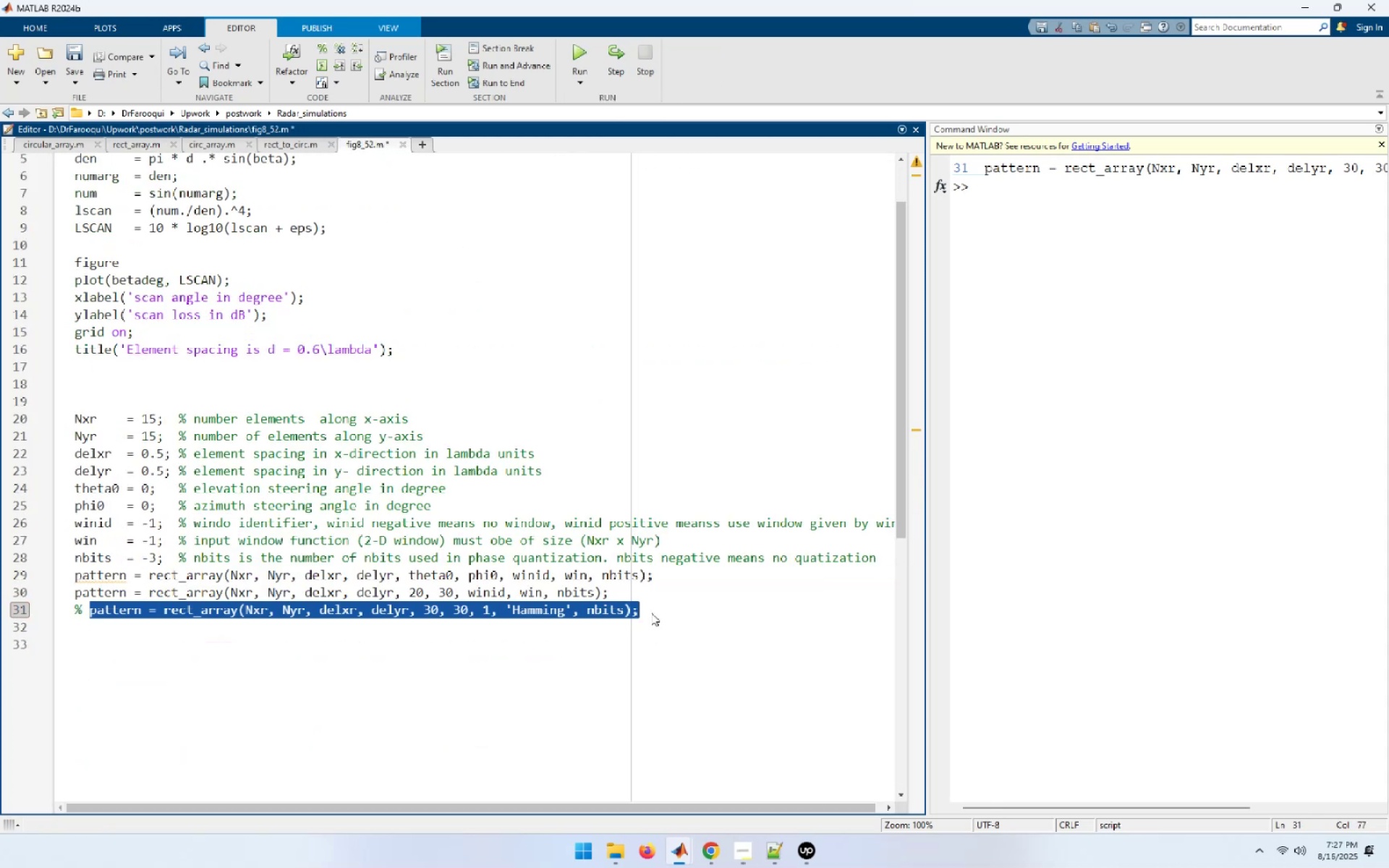 
key(Control+C)
 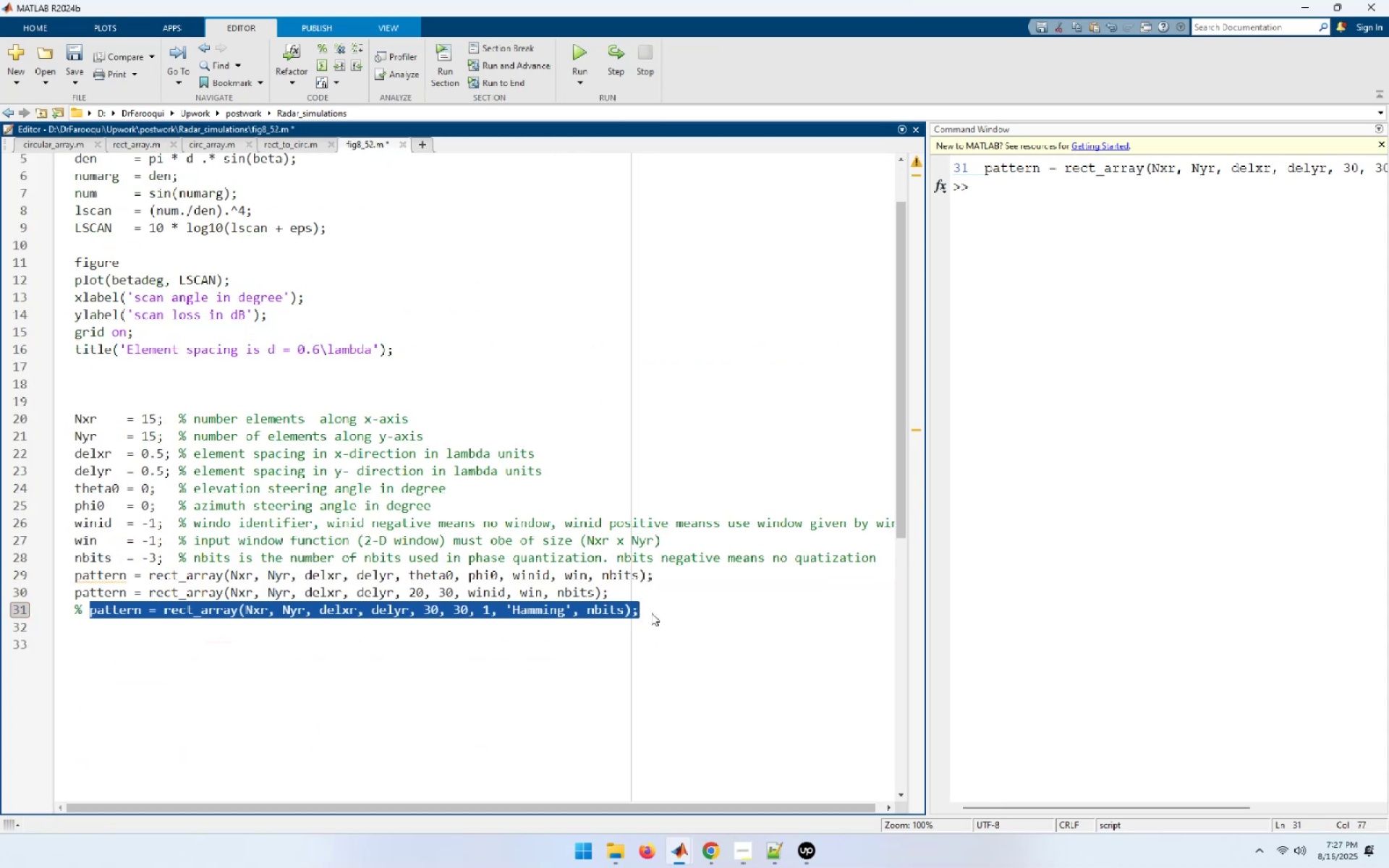 
key(End)
 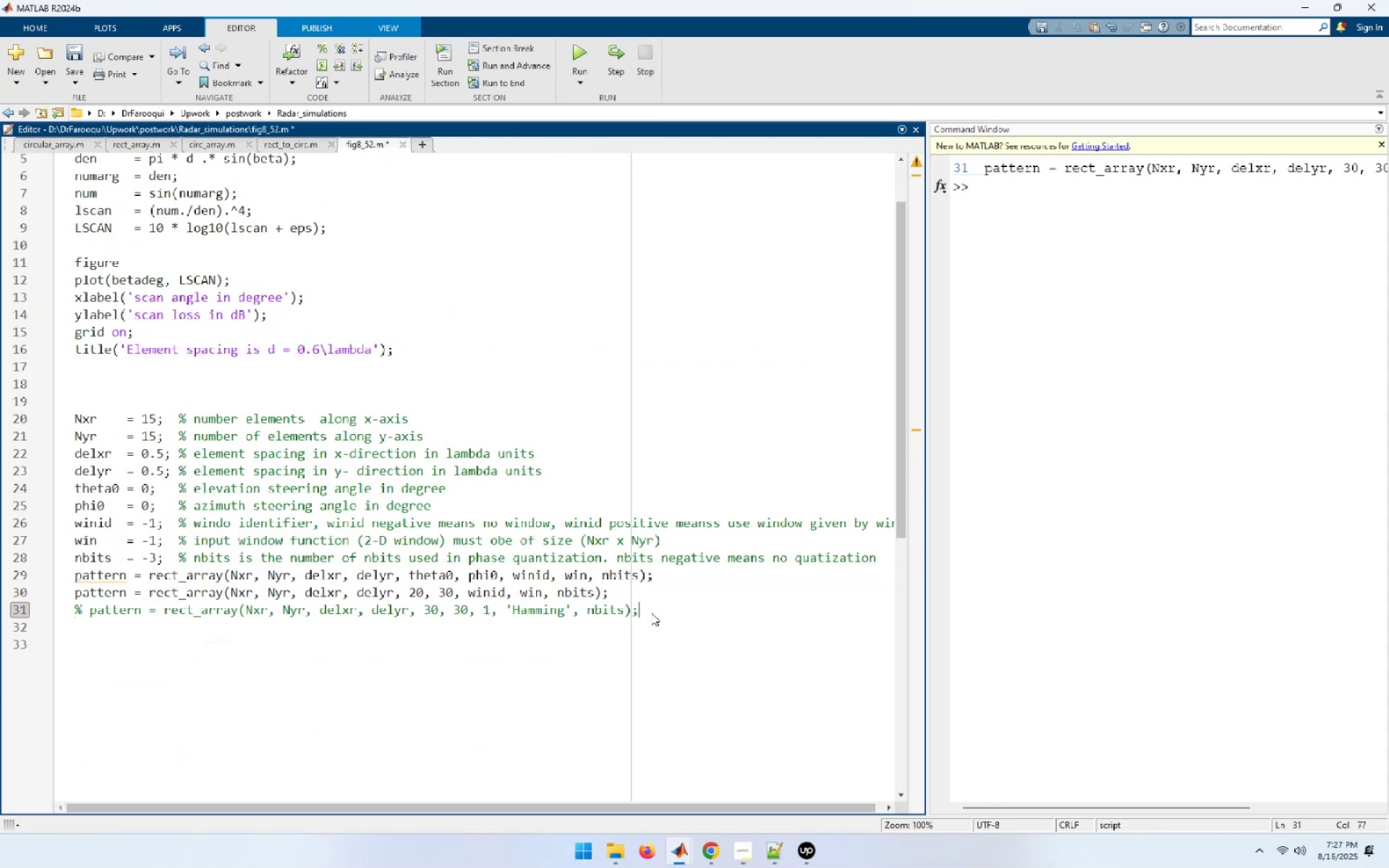 
key(NumpadEnter)
 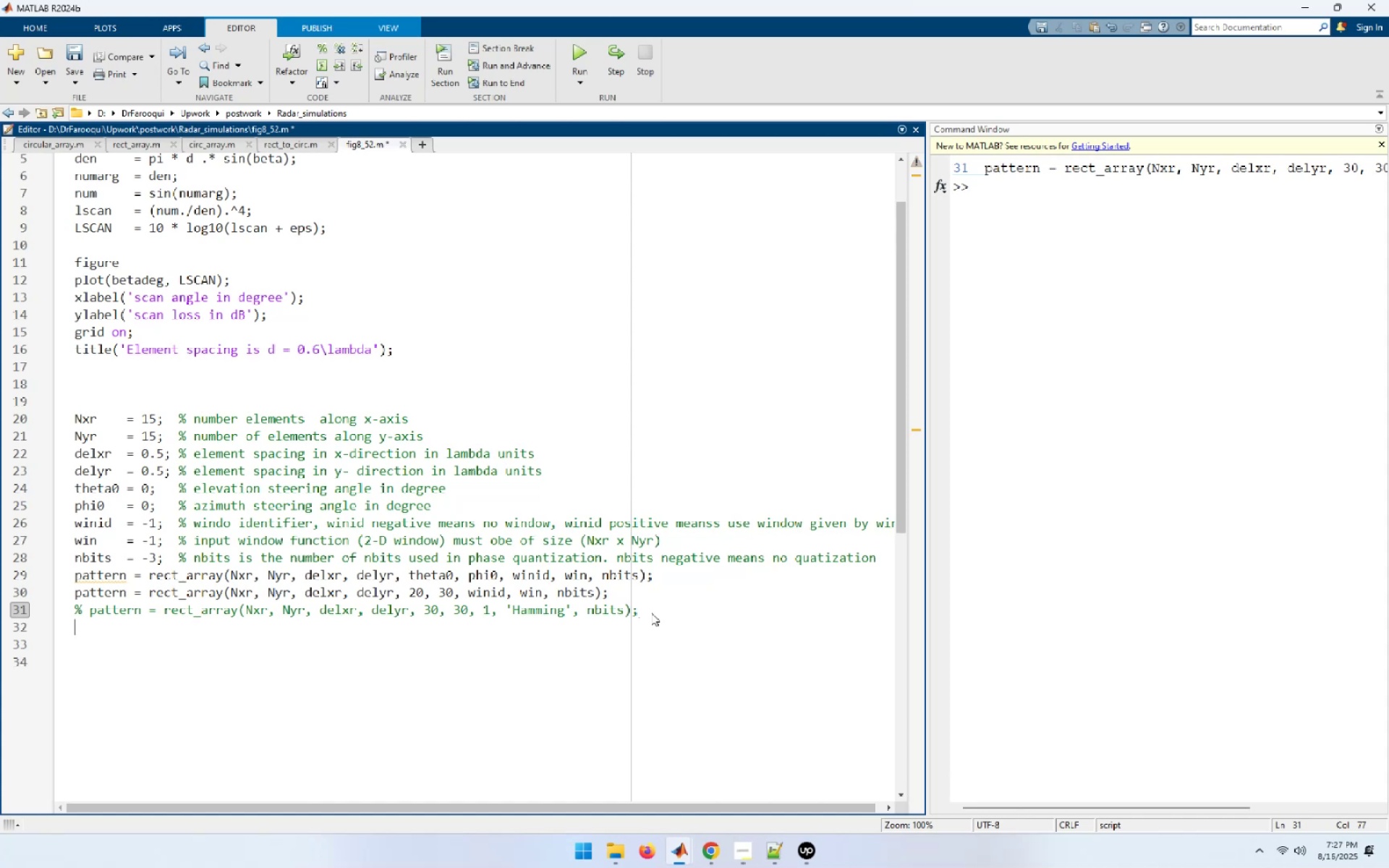 
key(Control+ControlLeft)
 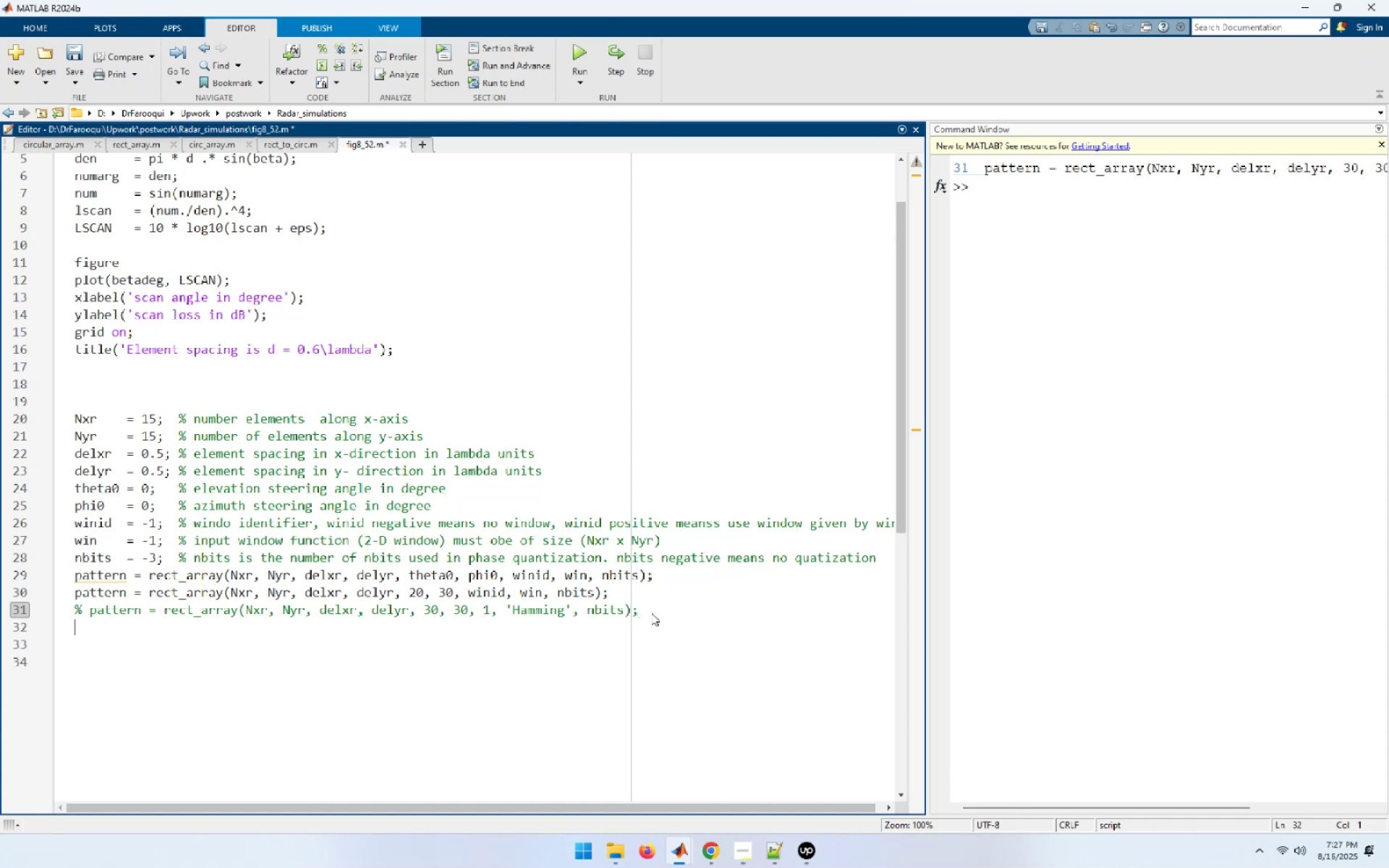 
key(Control+V)
 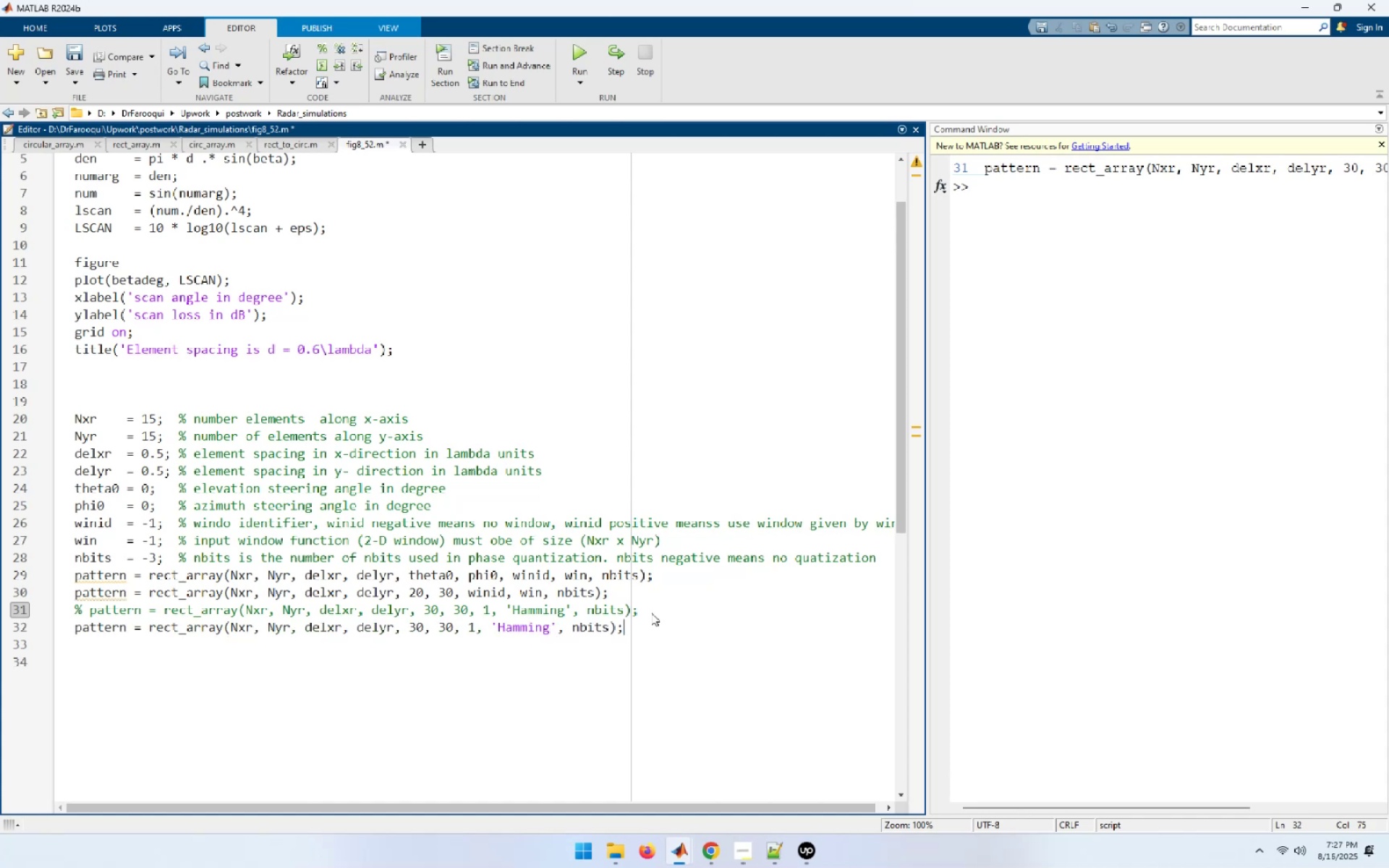 
hold_key(key=ArrowLeft, duration=1.15)
 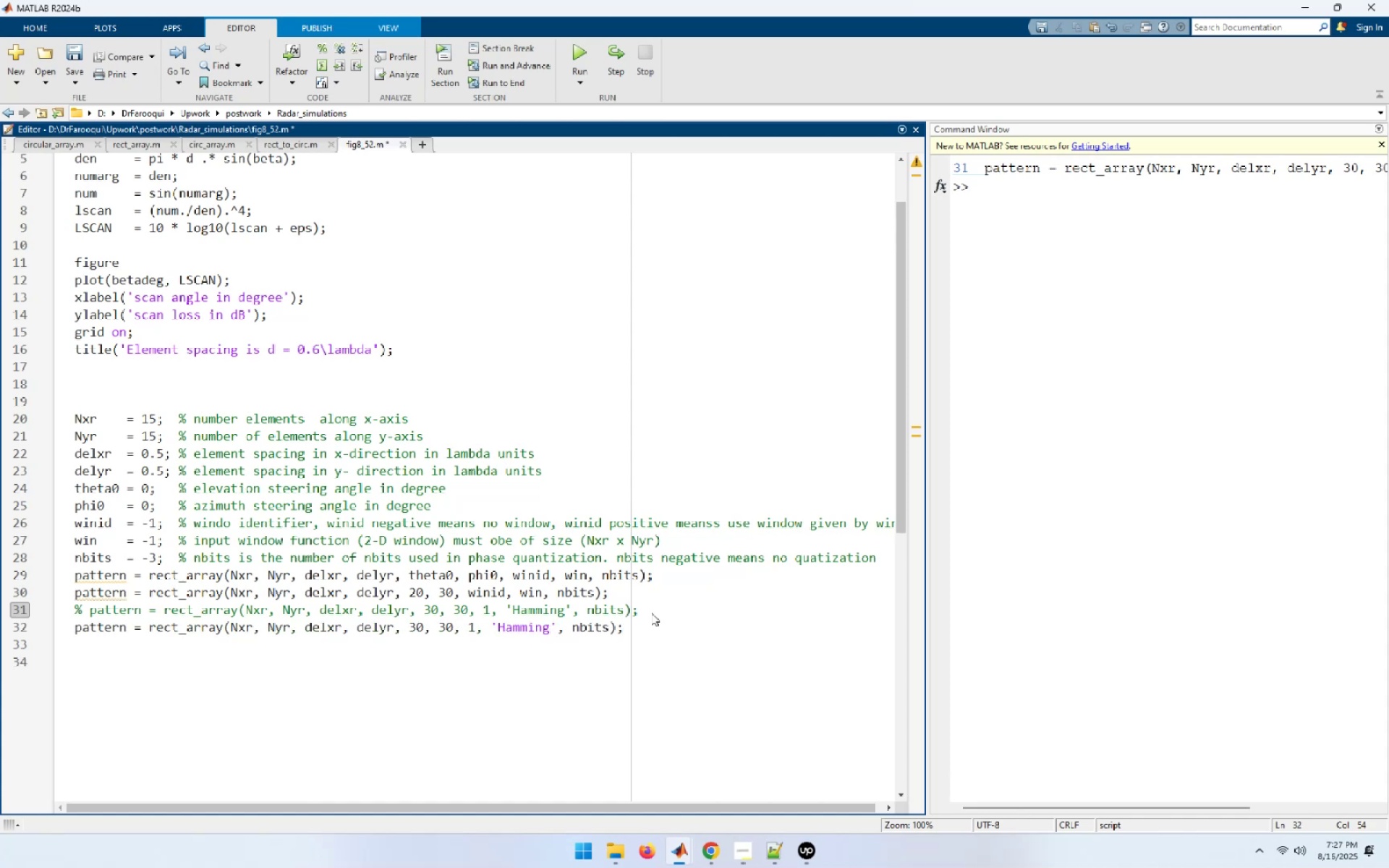 
key(ArrowRight)
 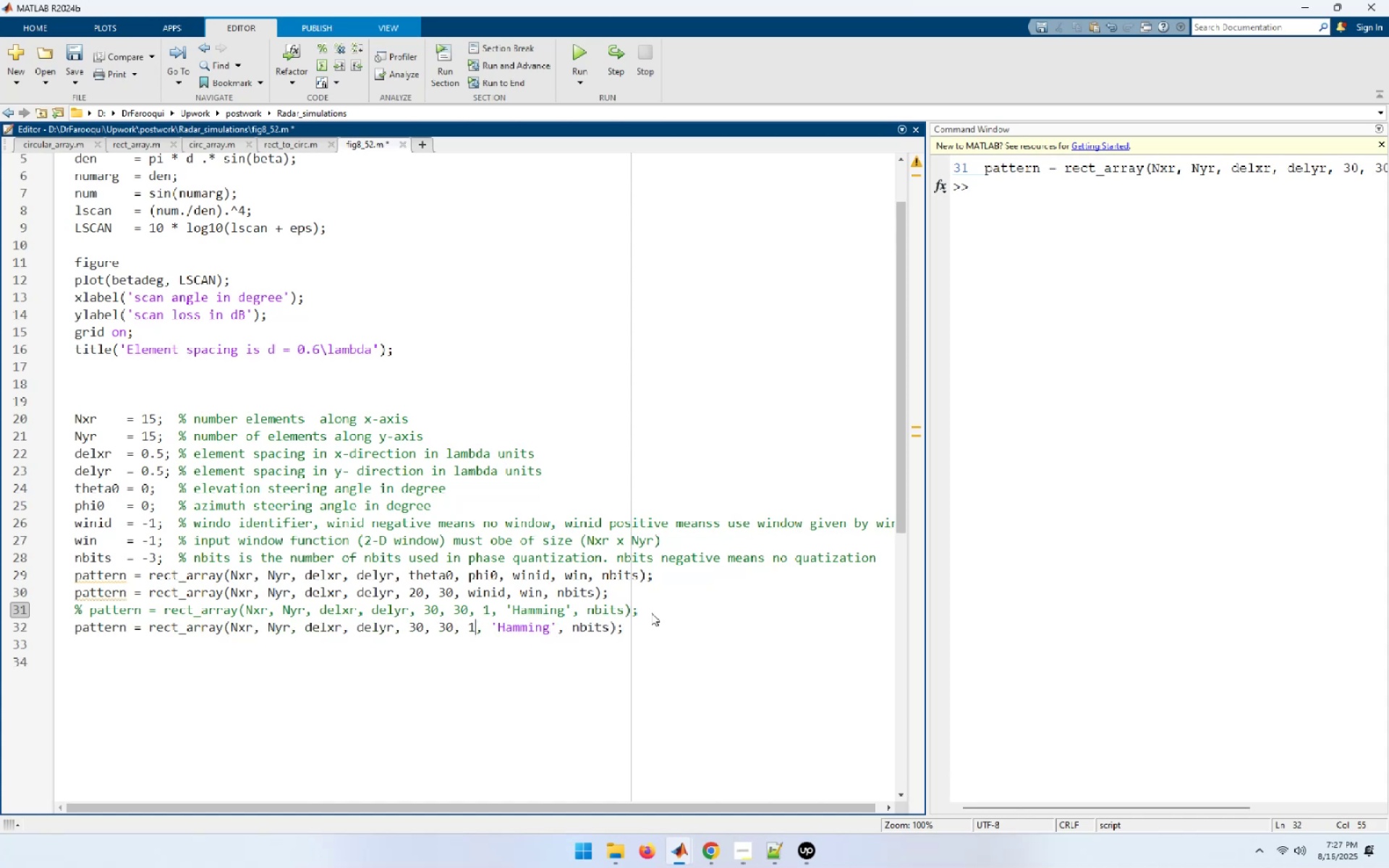 
key(ArrowLeft)
 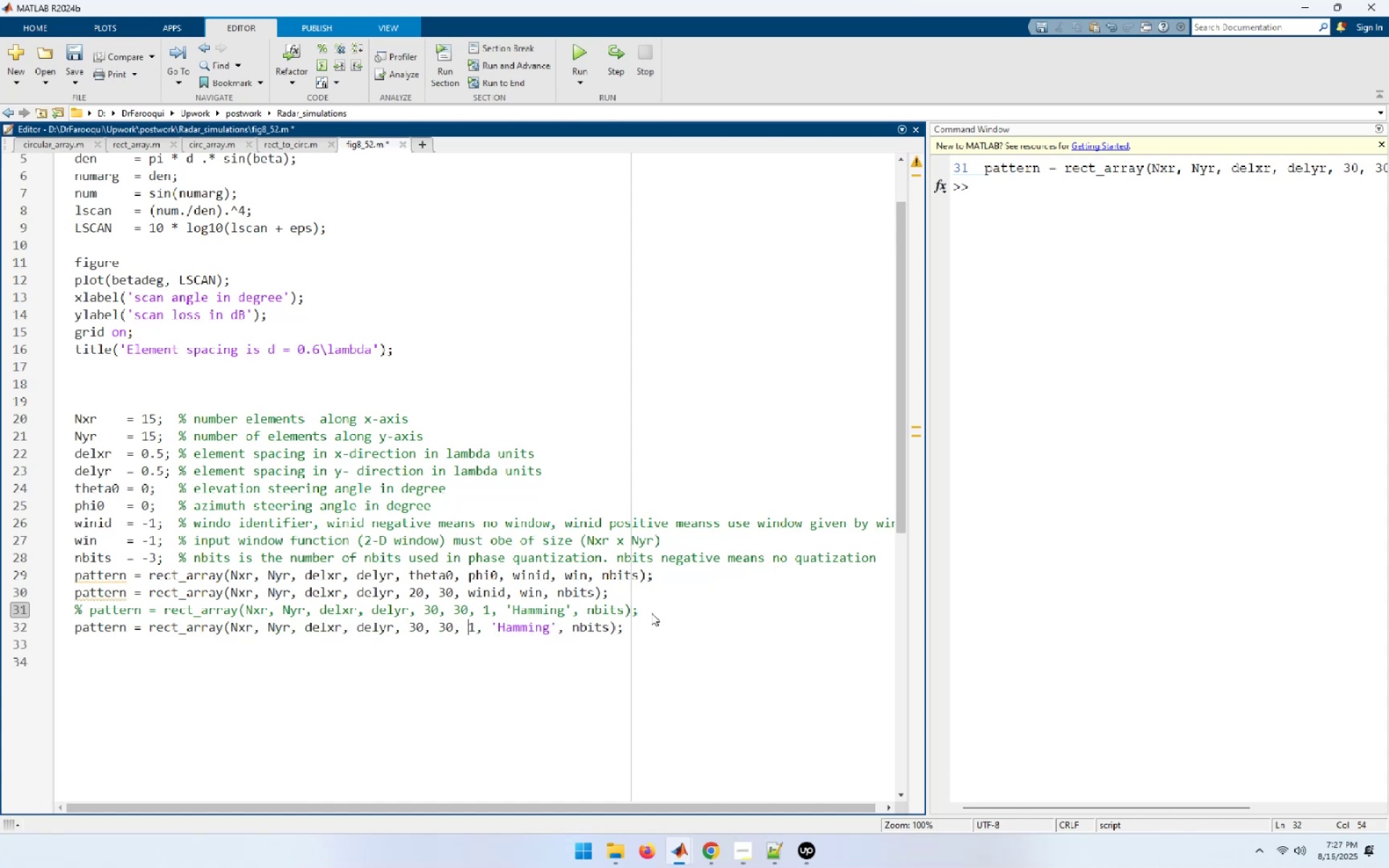 
key(NumpadSubtract)
 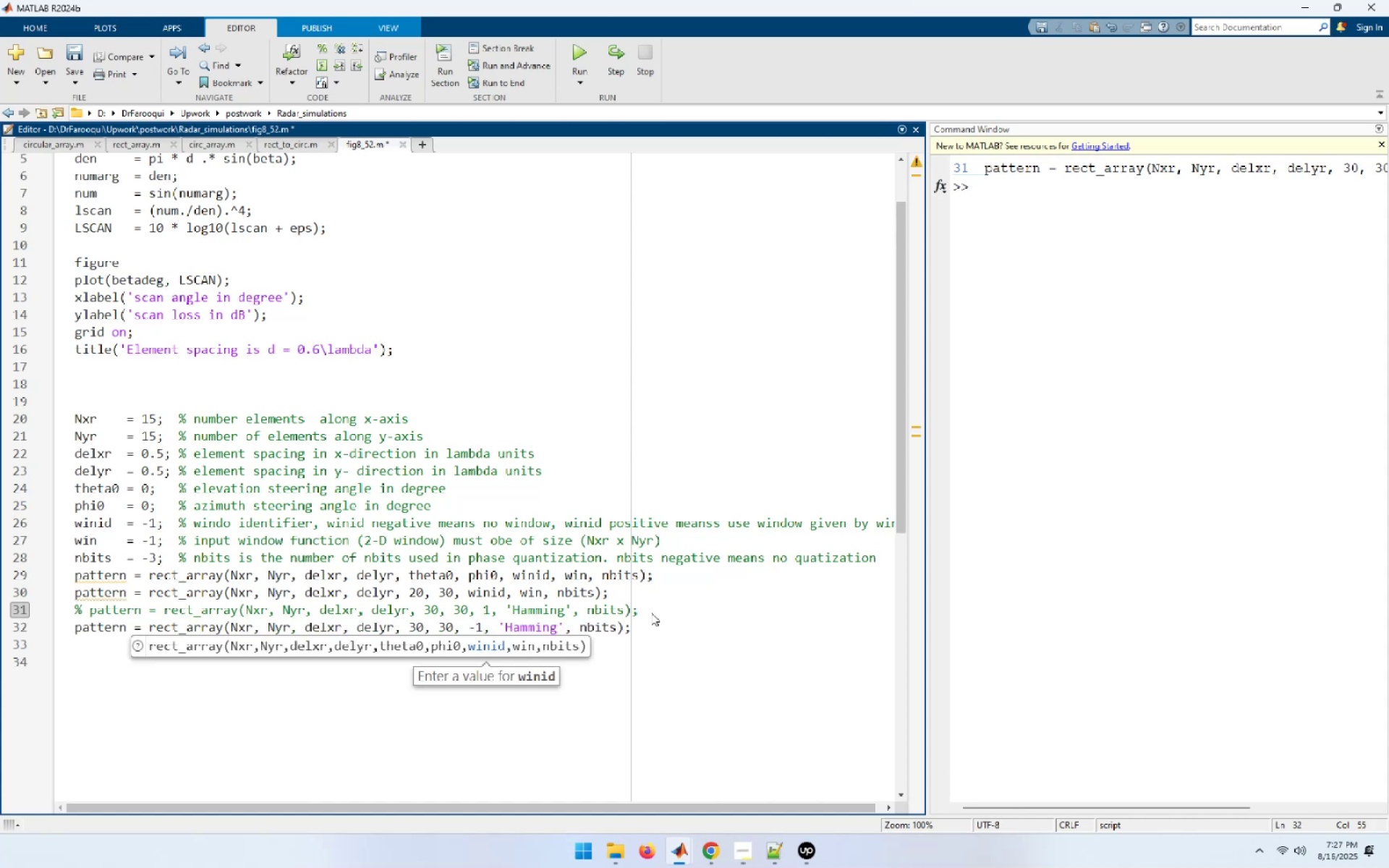 
key(ArrowRight)
 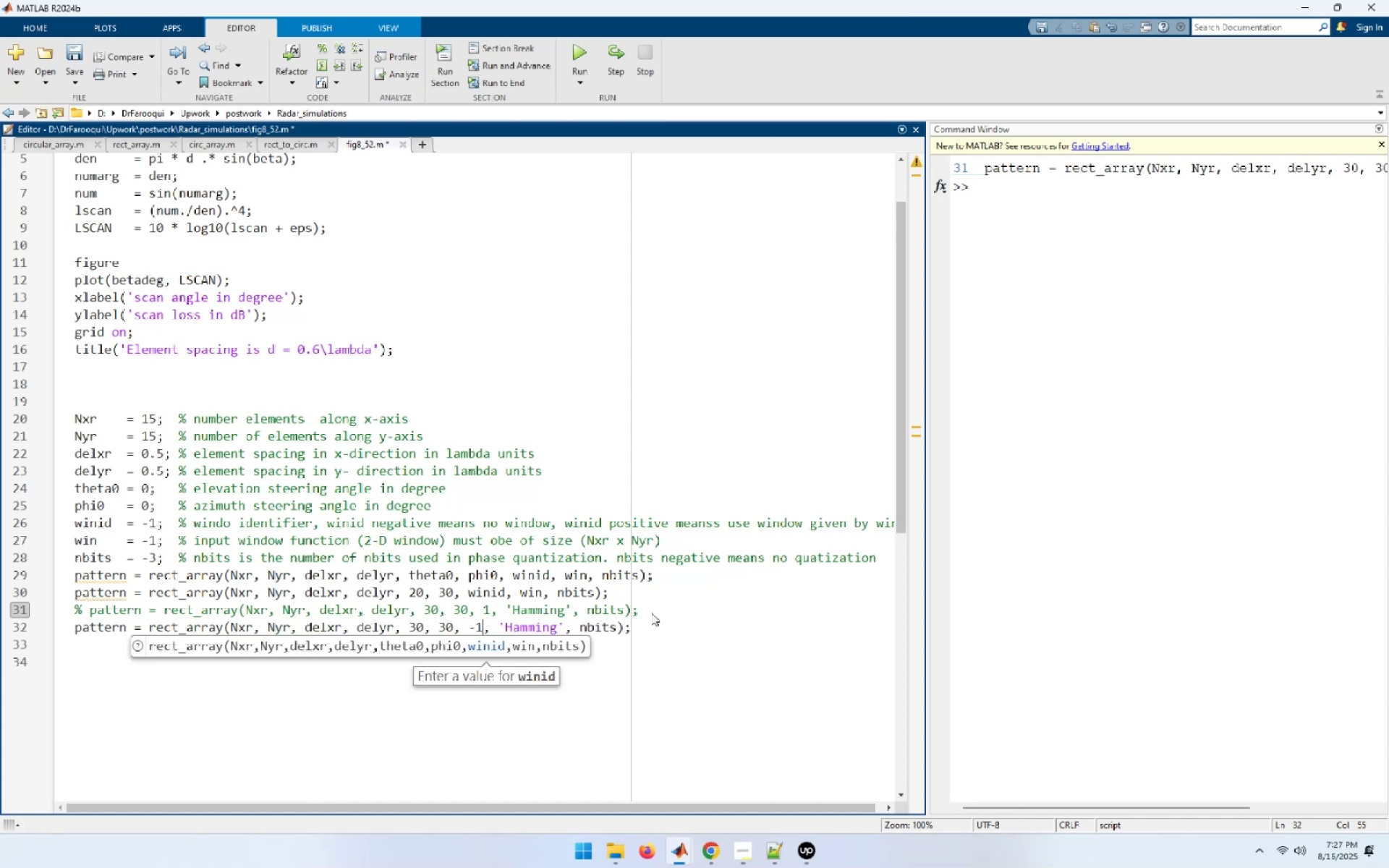 
key(ArrowRight)
 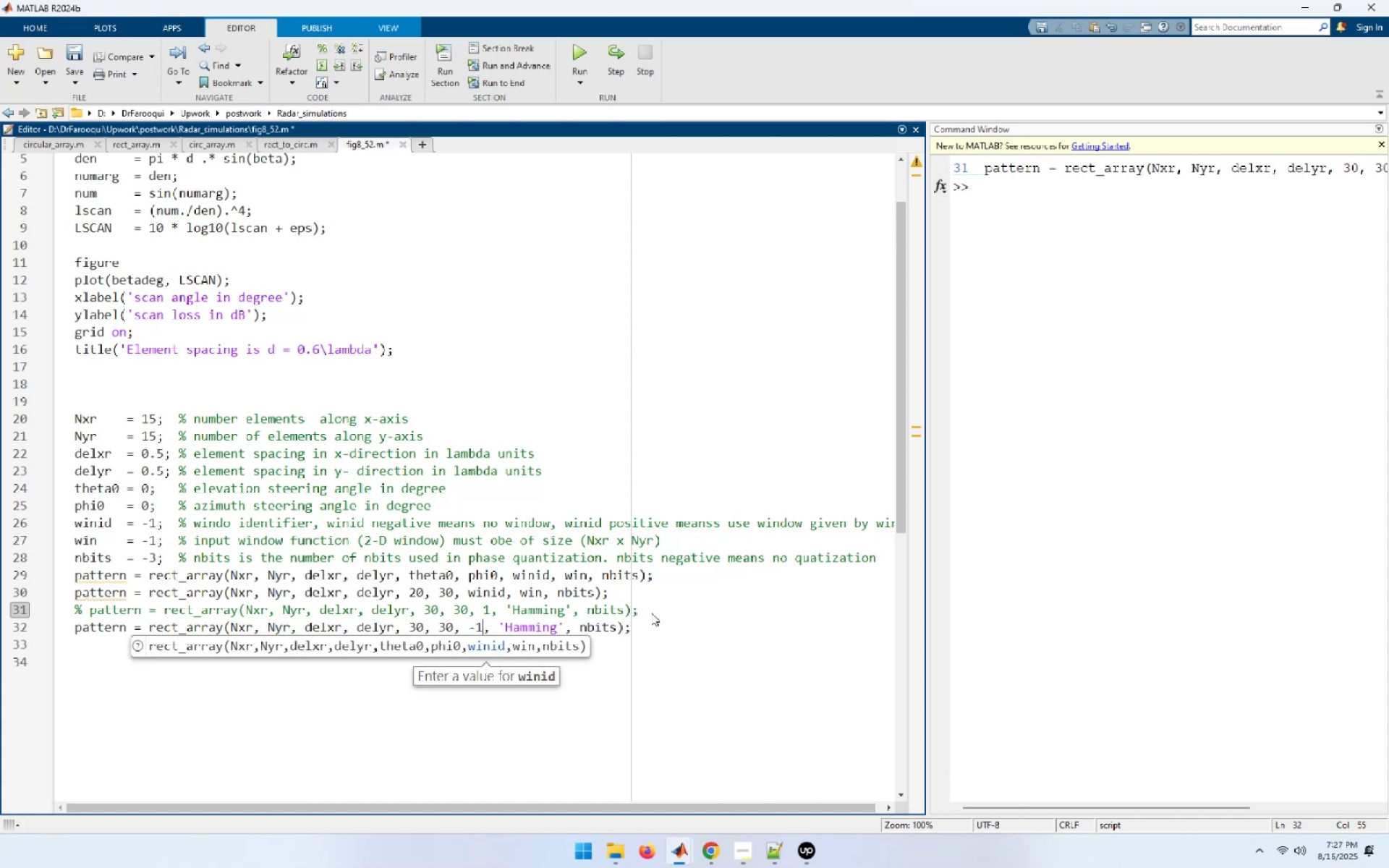 
key(ArrowRight)
 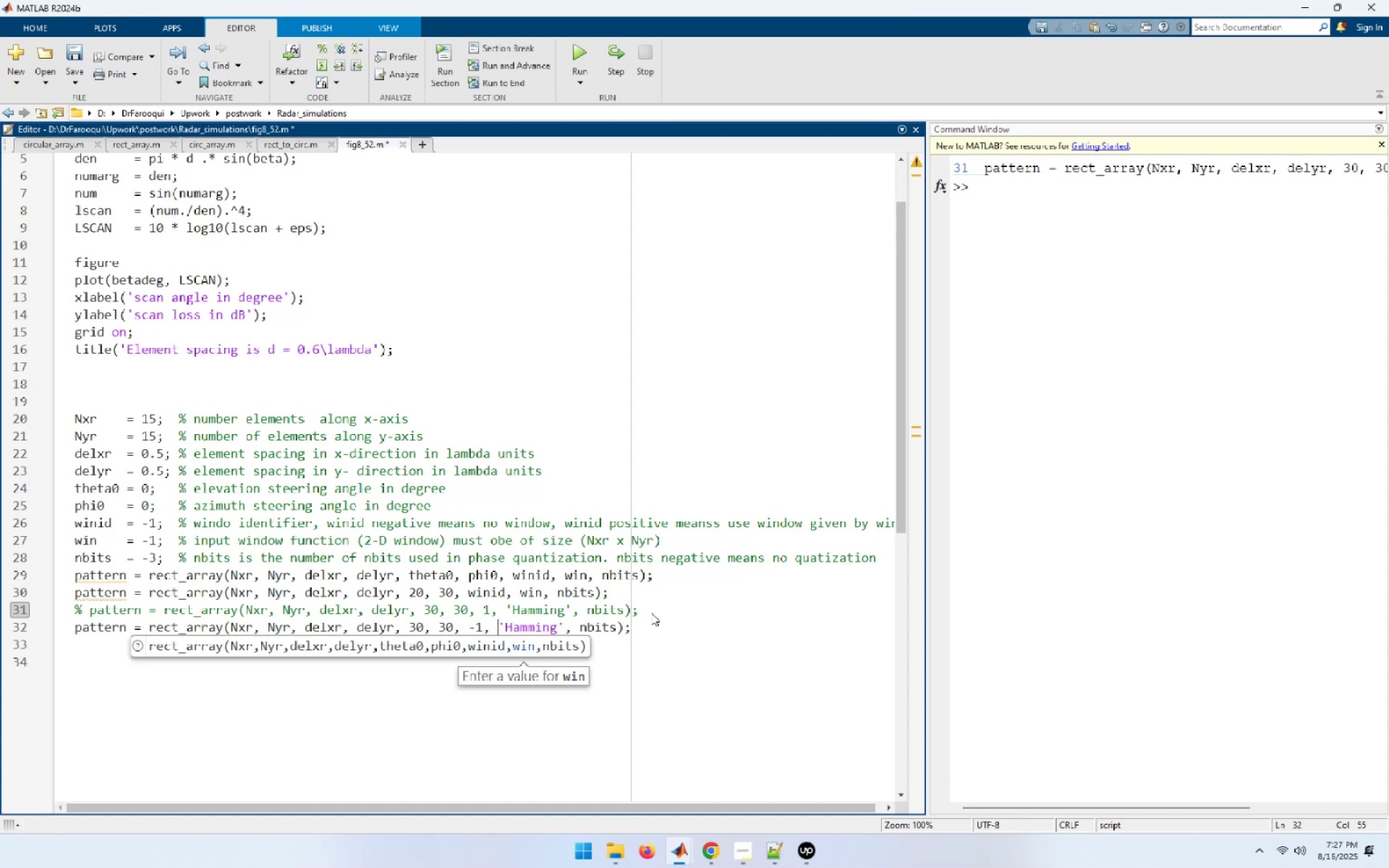 
hold_key(key=ArrowRight, duration=0.69)
 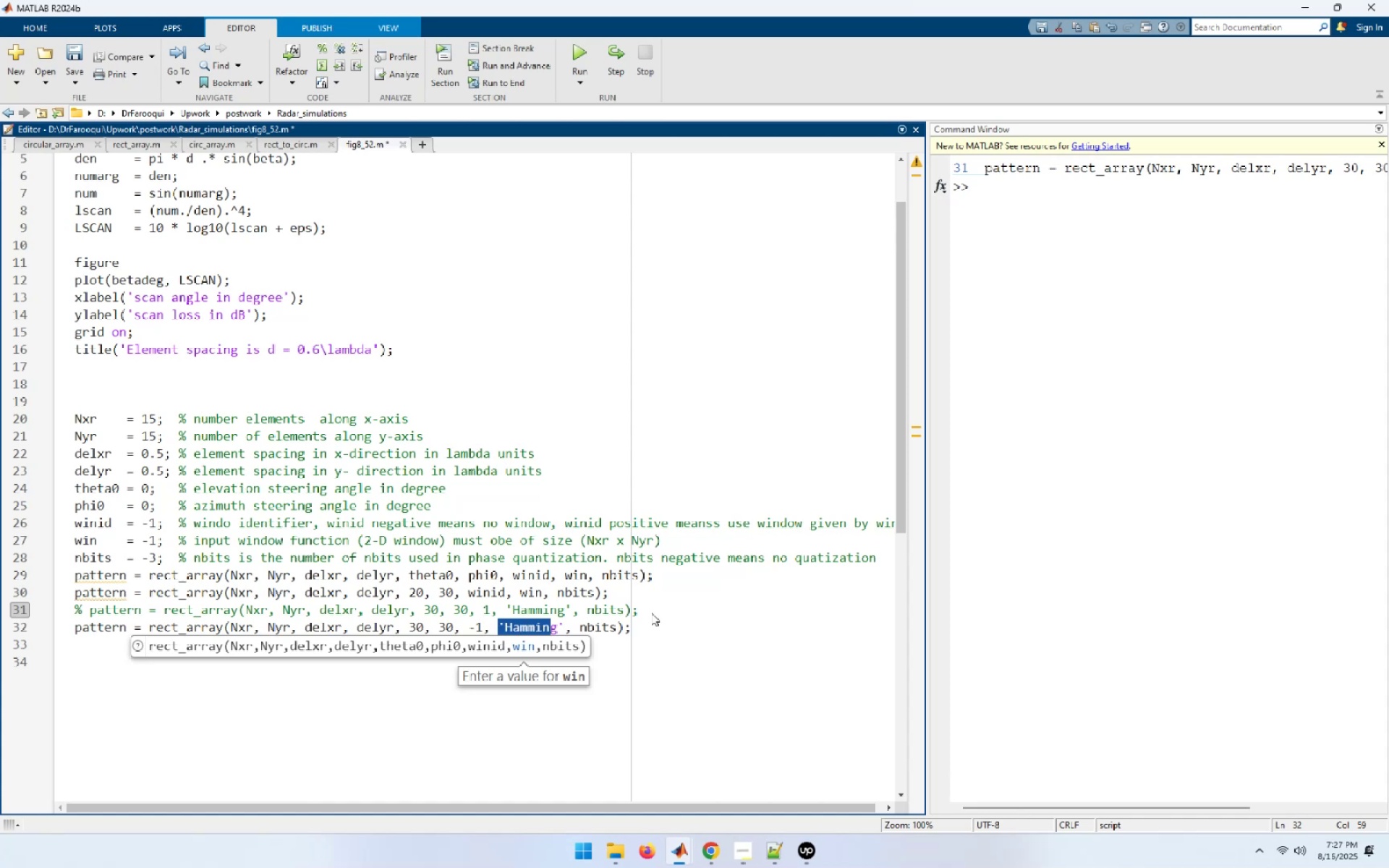 
key(Shift+ArrowRight)
 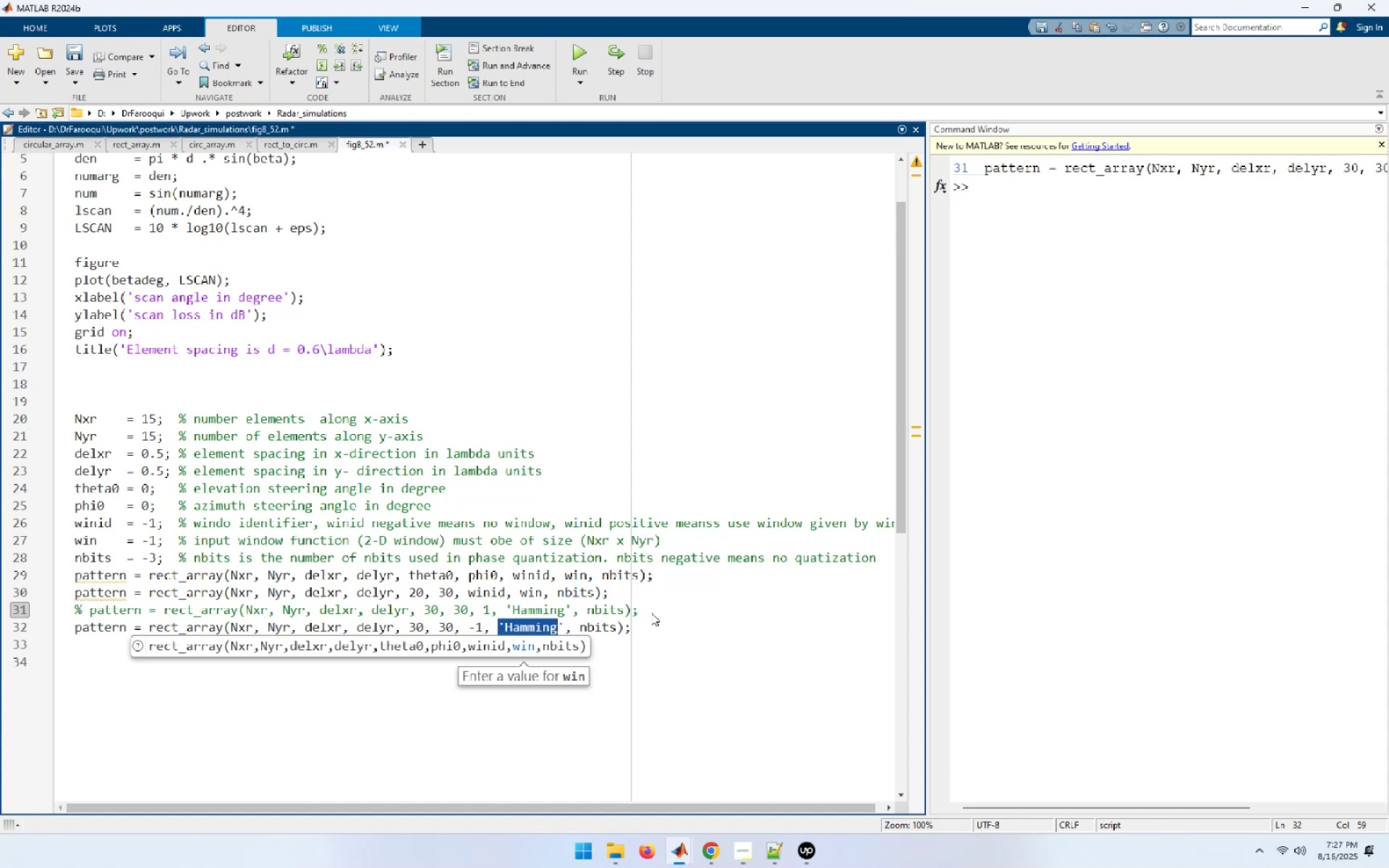 
key(Shift+ArrowRight)
 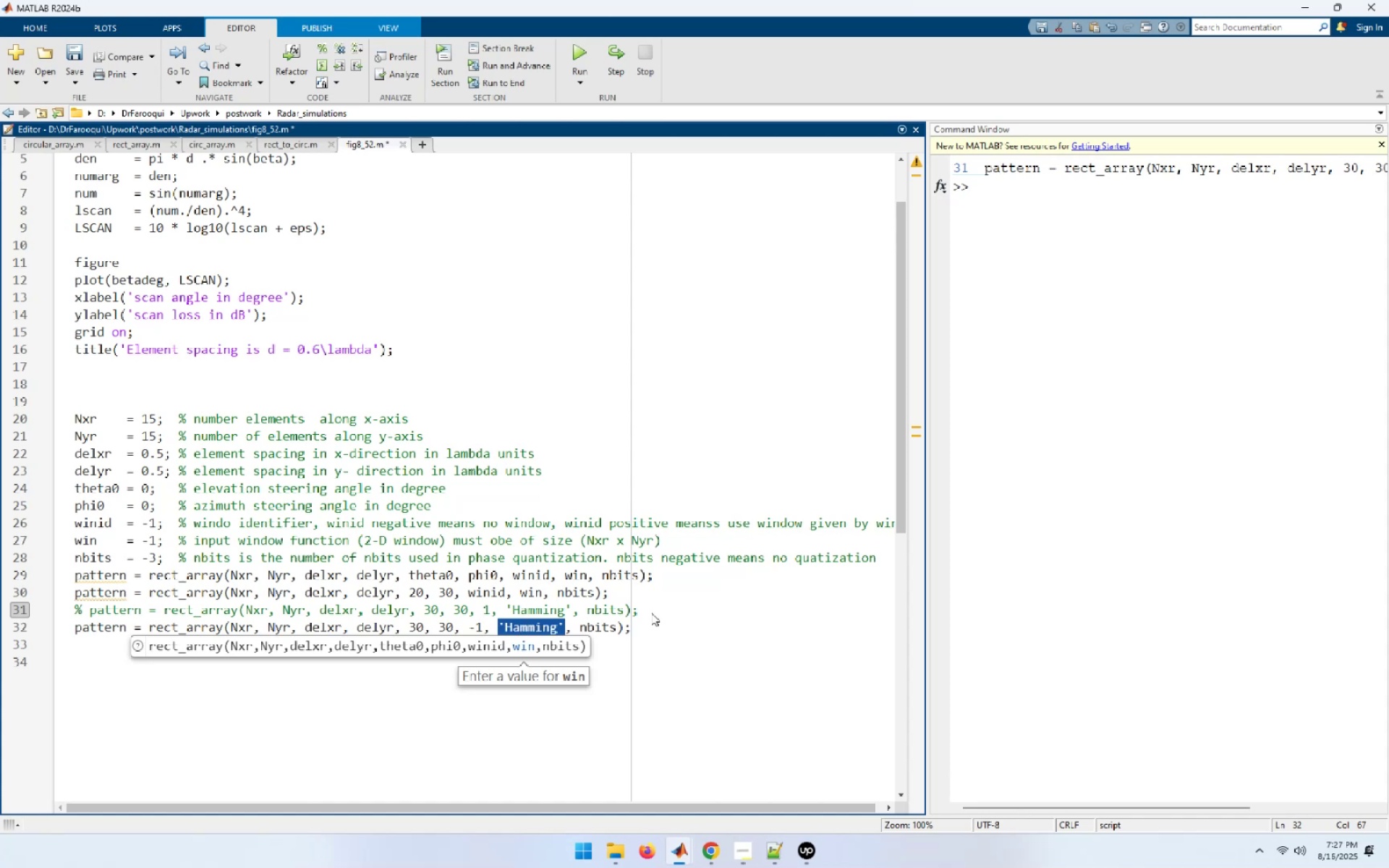 
key(NumpadSubtract)
 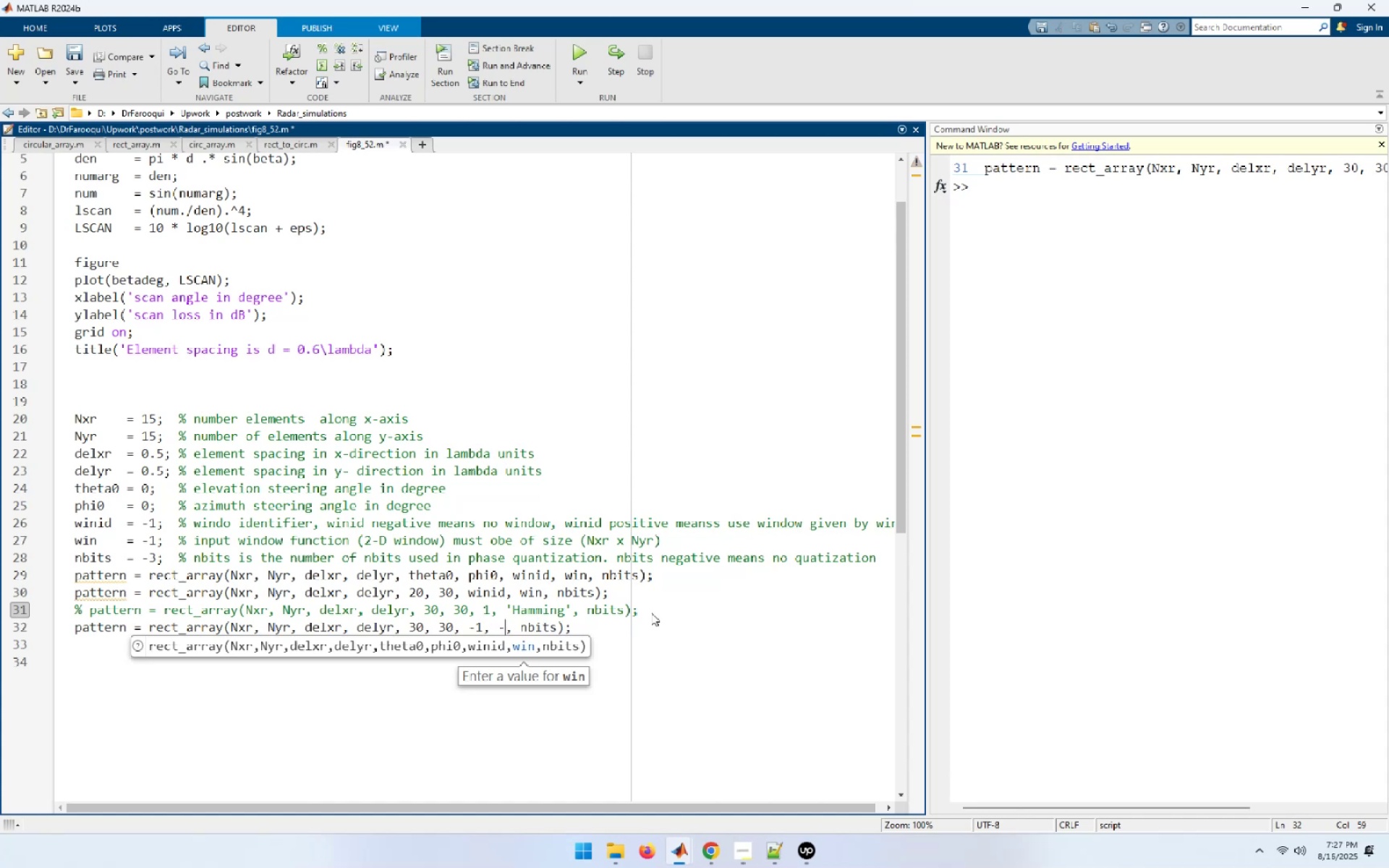 
key(Numpad1)
 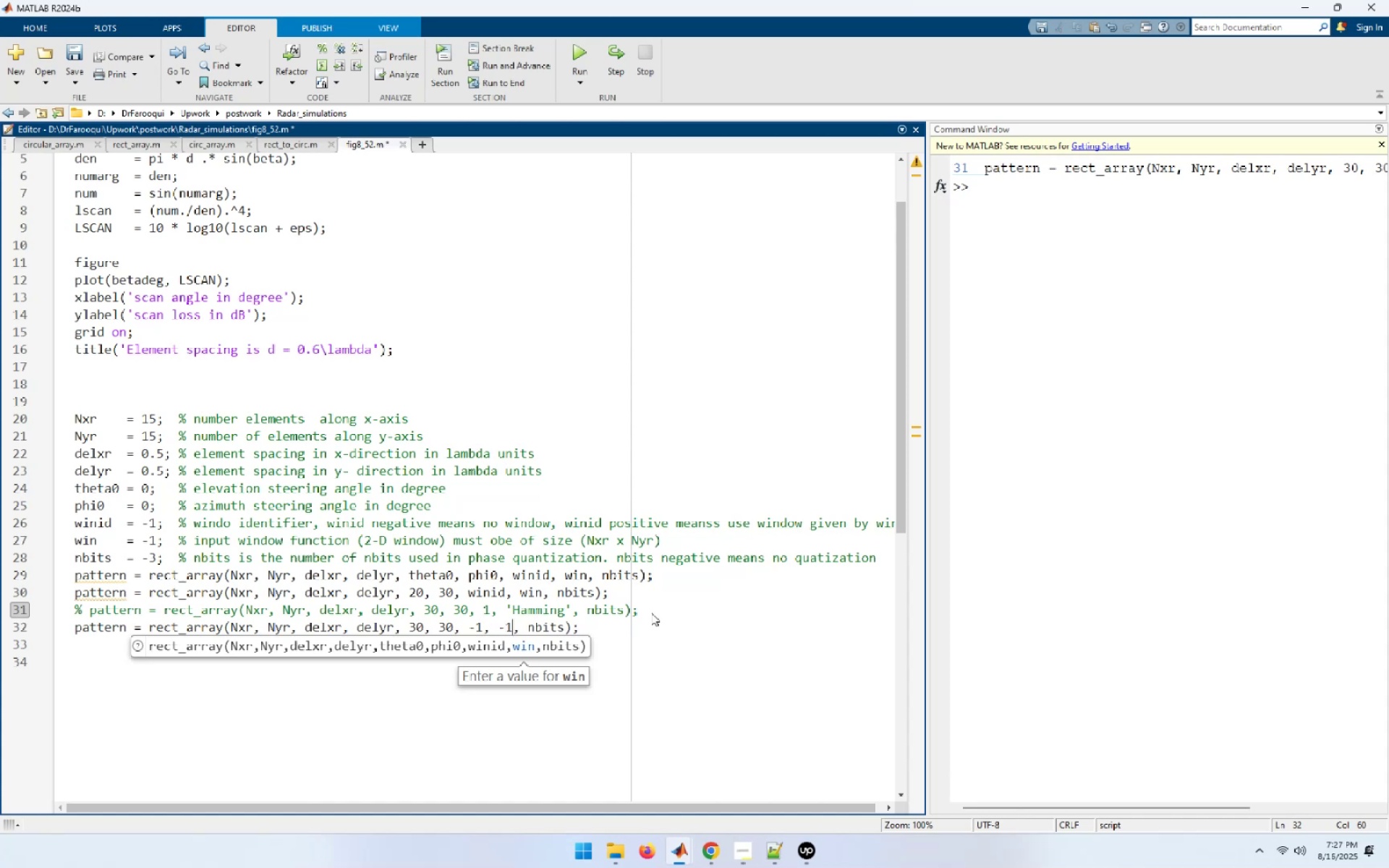 
wait(5.39)
 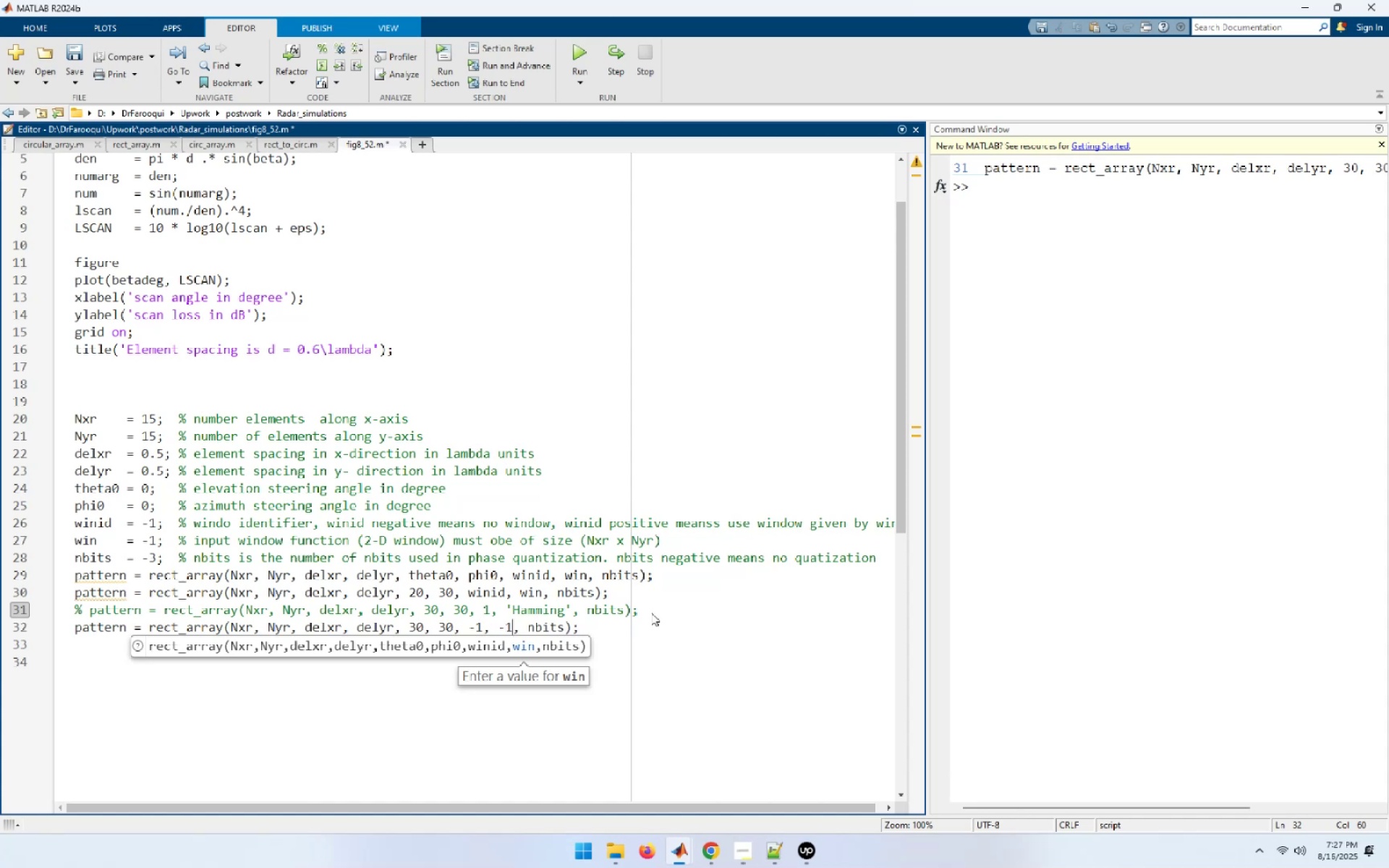 
key(ArrowRight)
 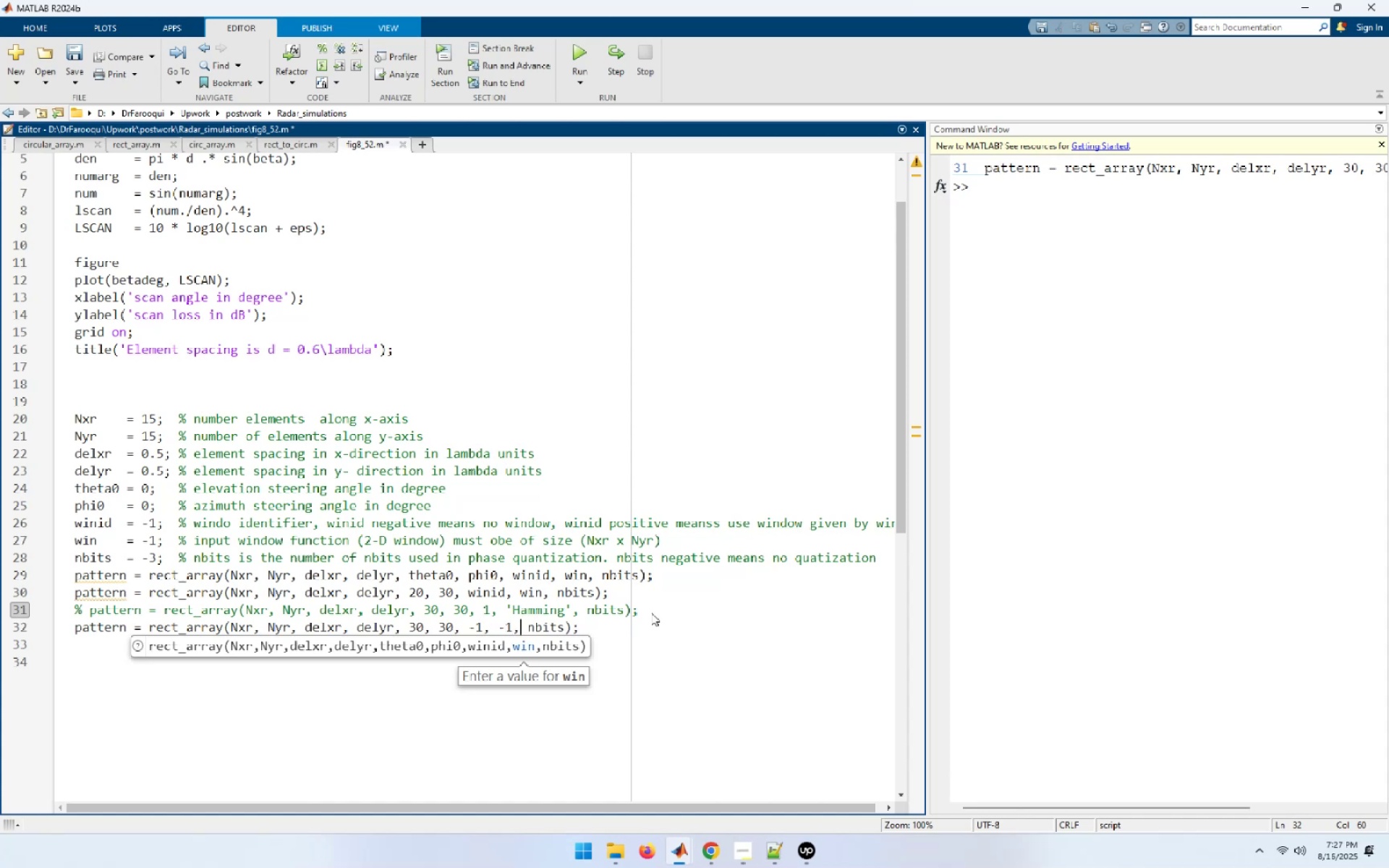 
key(ArrowRight)
 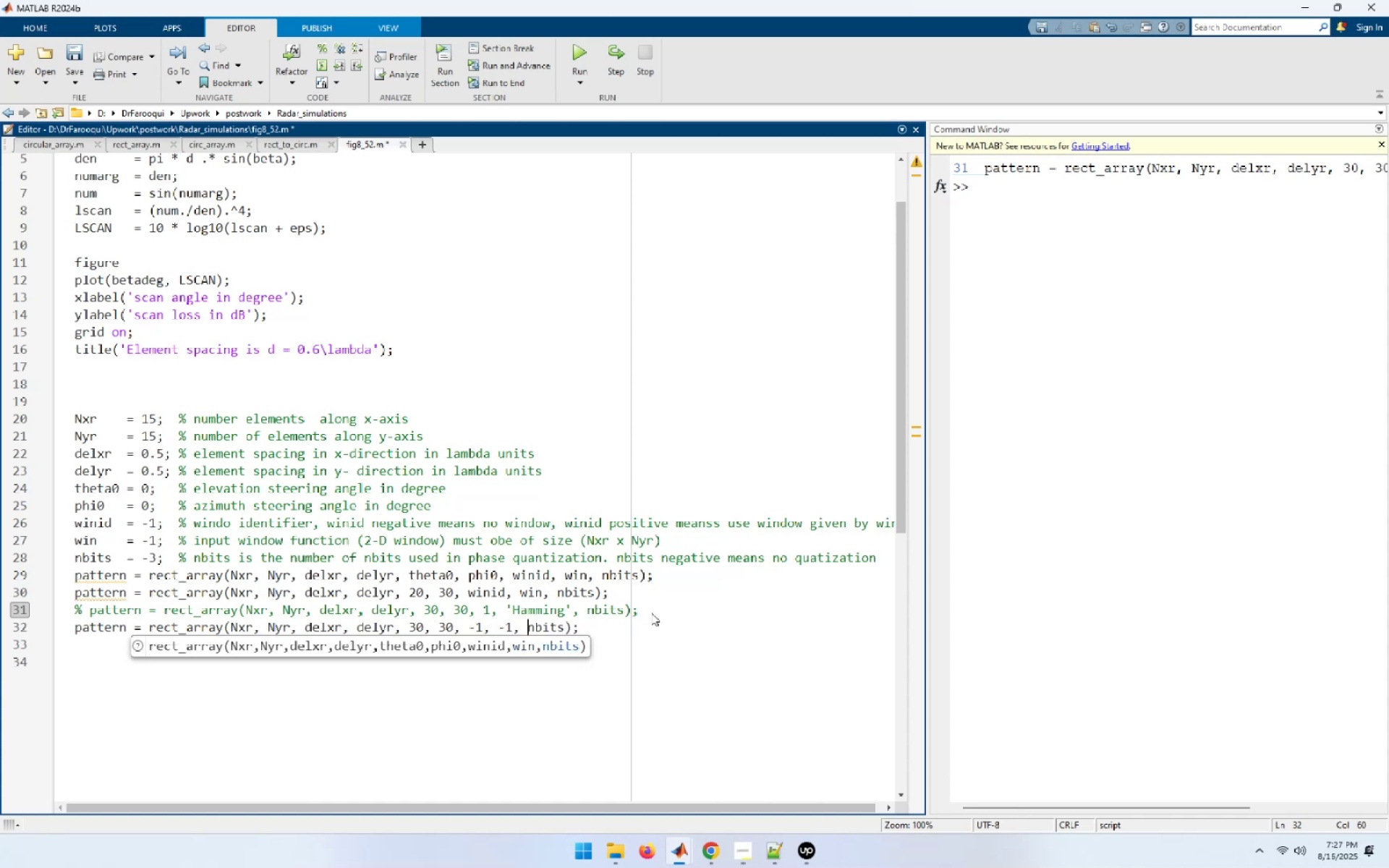 
key(Shift+ArrowRight)
 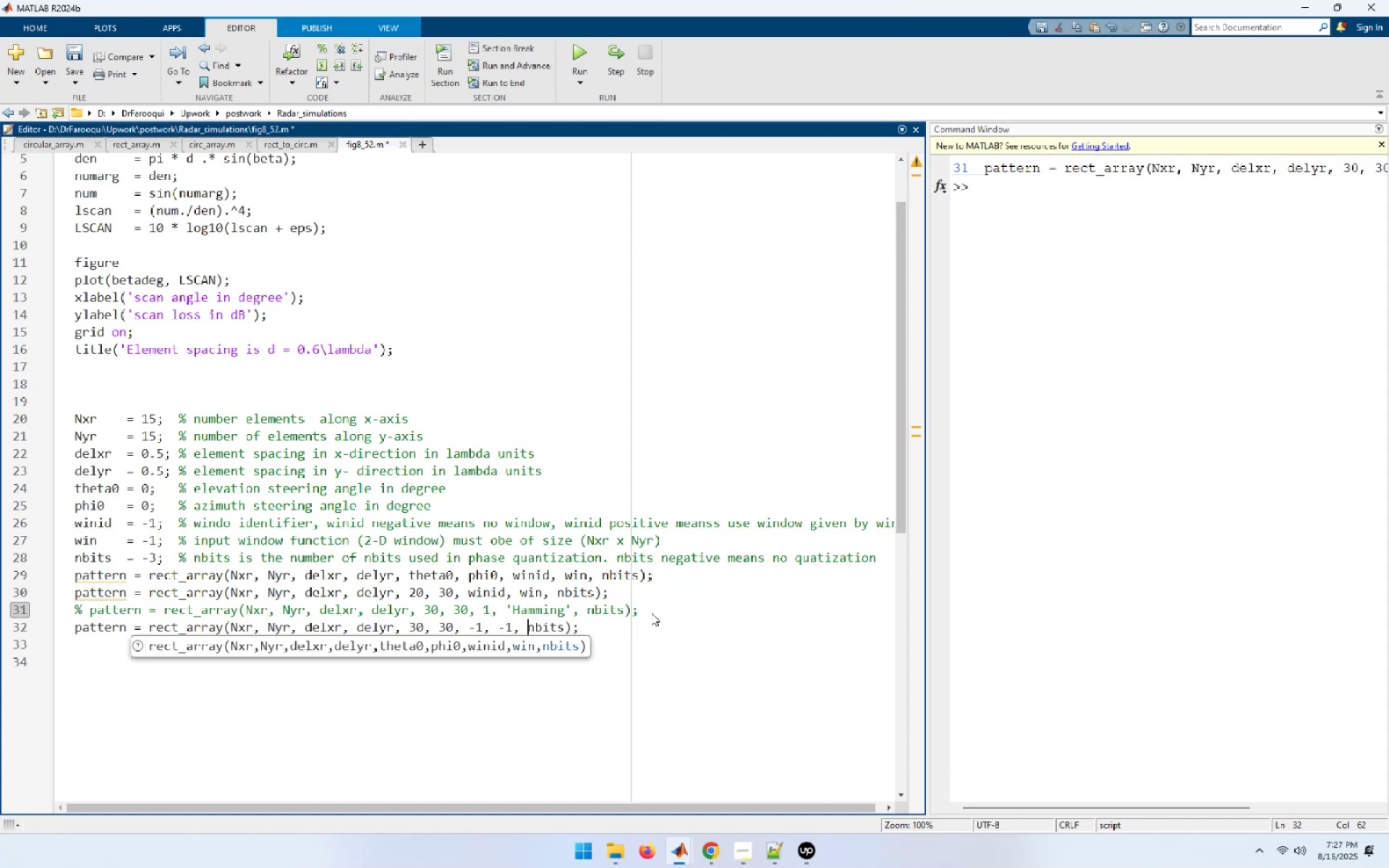 
key(Shift+ArrowRight)
 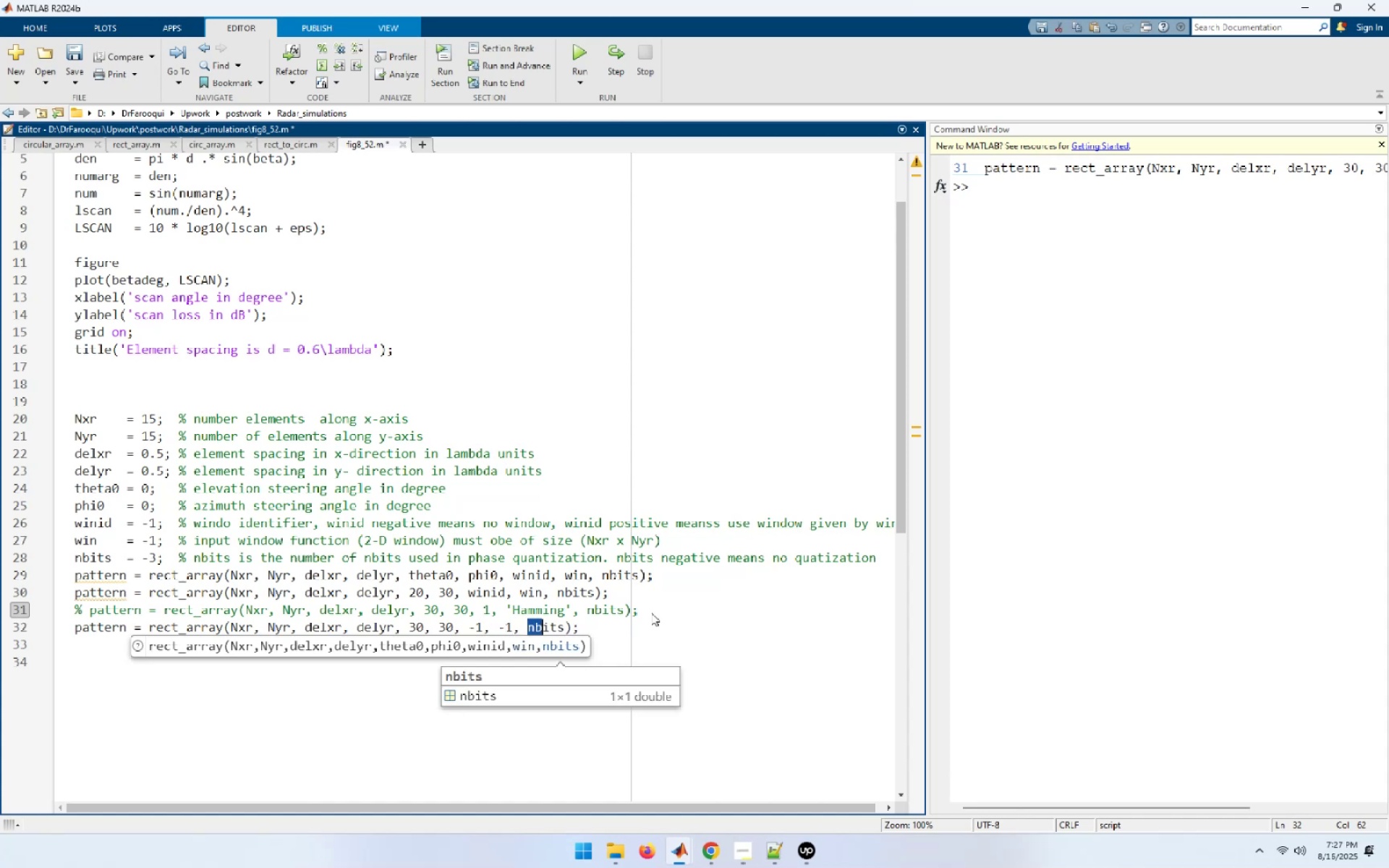 
key(Shift+ArrowRight)
 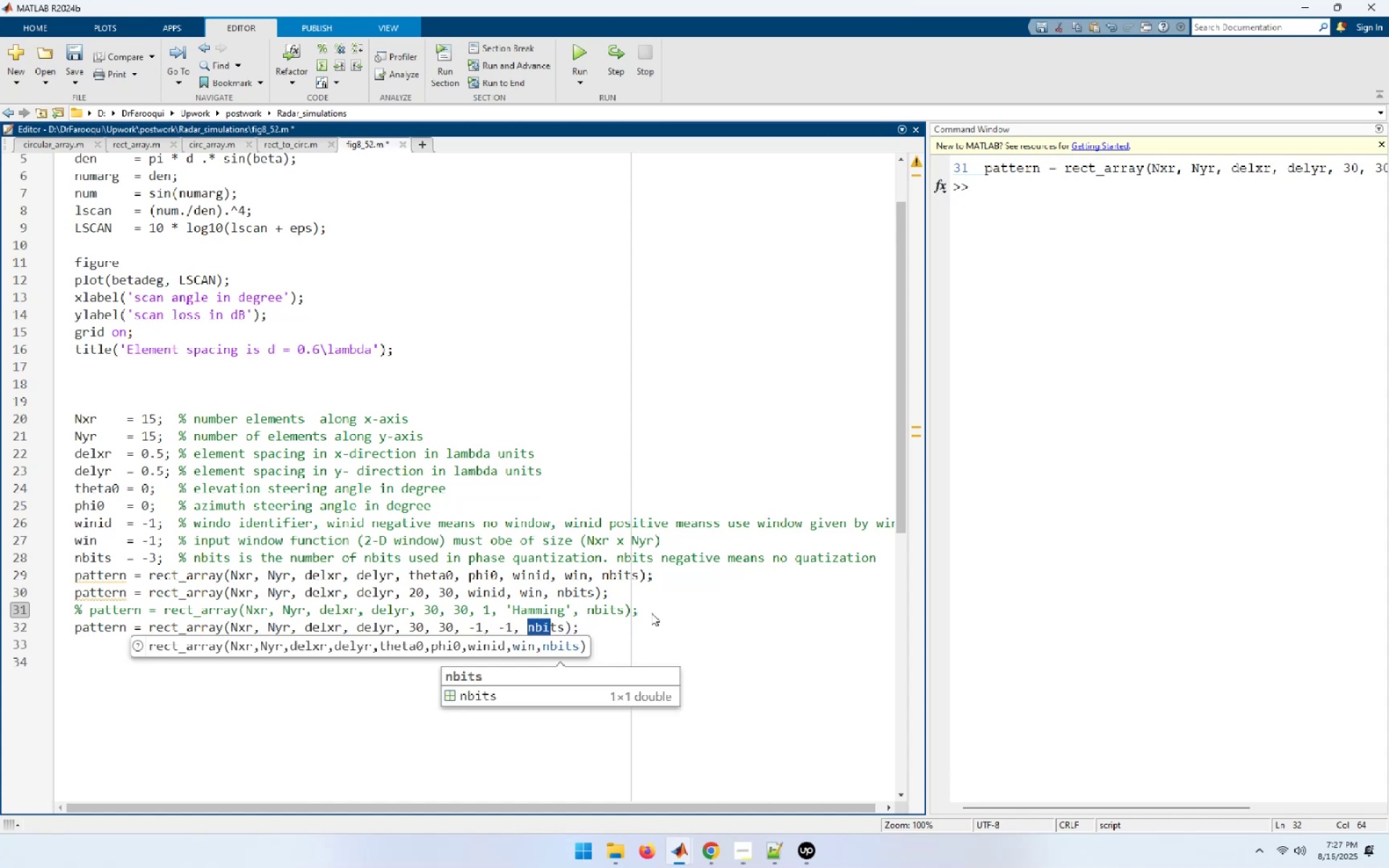 
key(Shift+ArrowRight)
 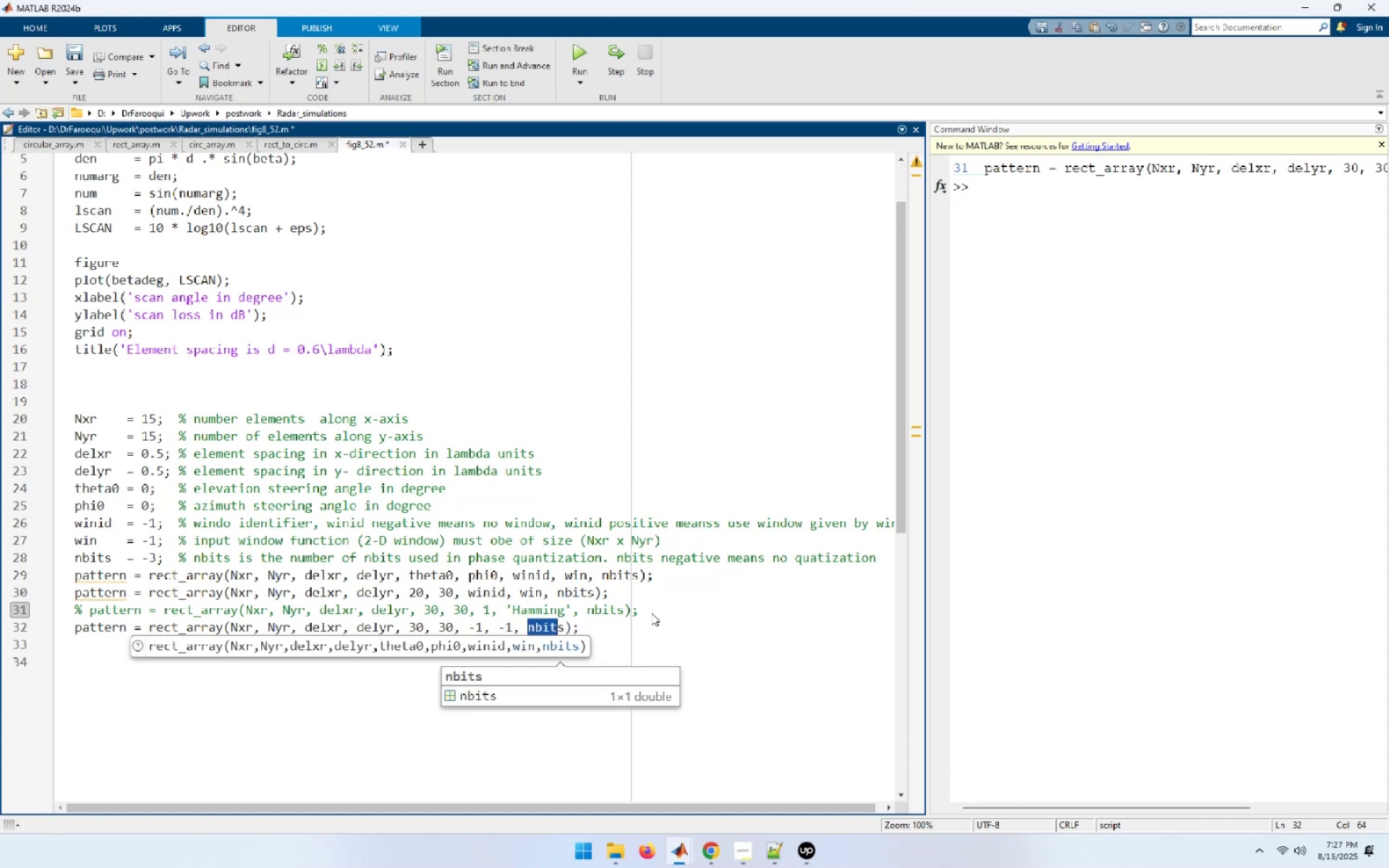 
key(Shift+ArrowRight)
 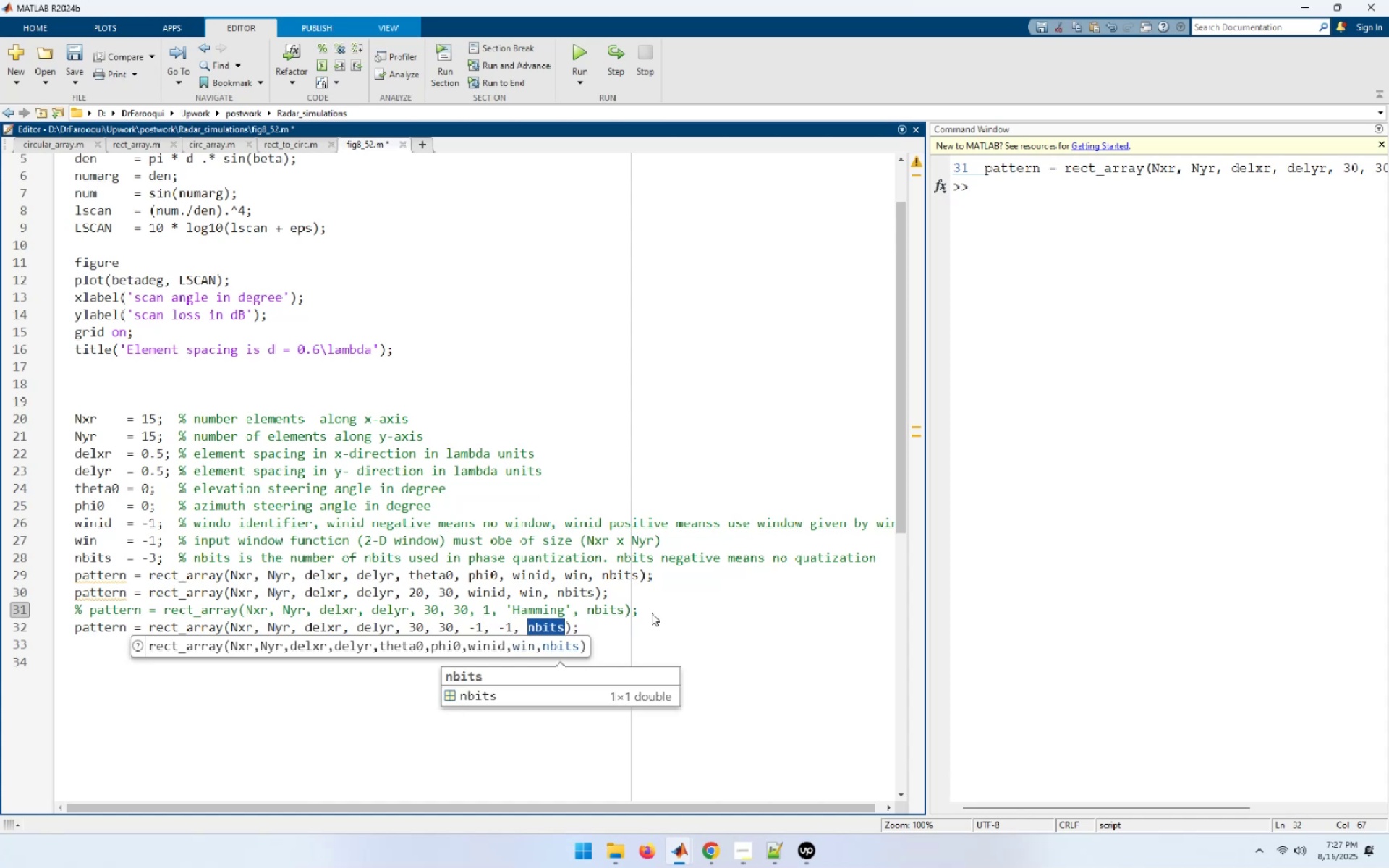 
key(Numpad3)
 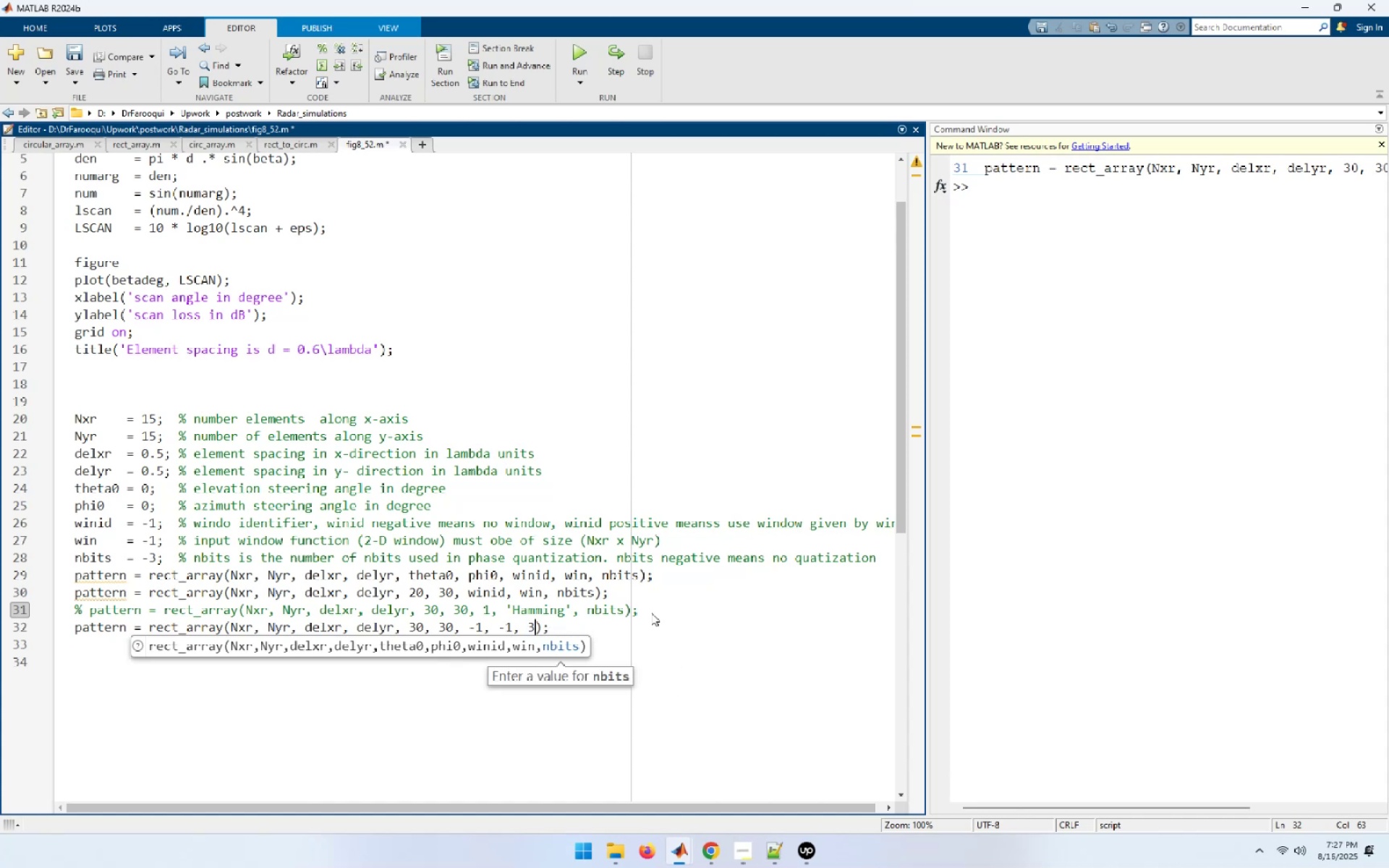 
key(F5)
 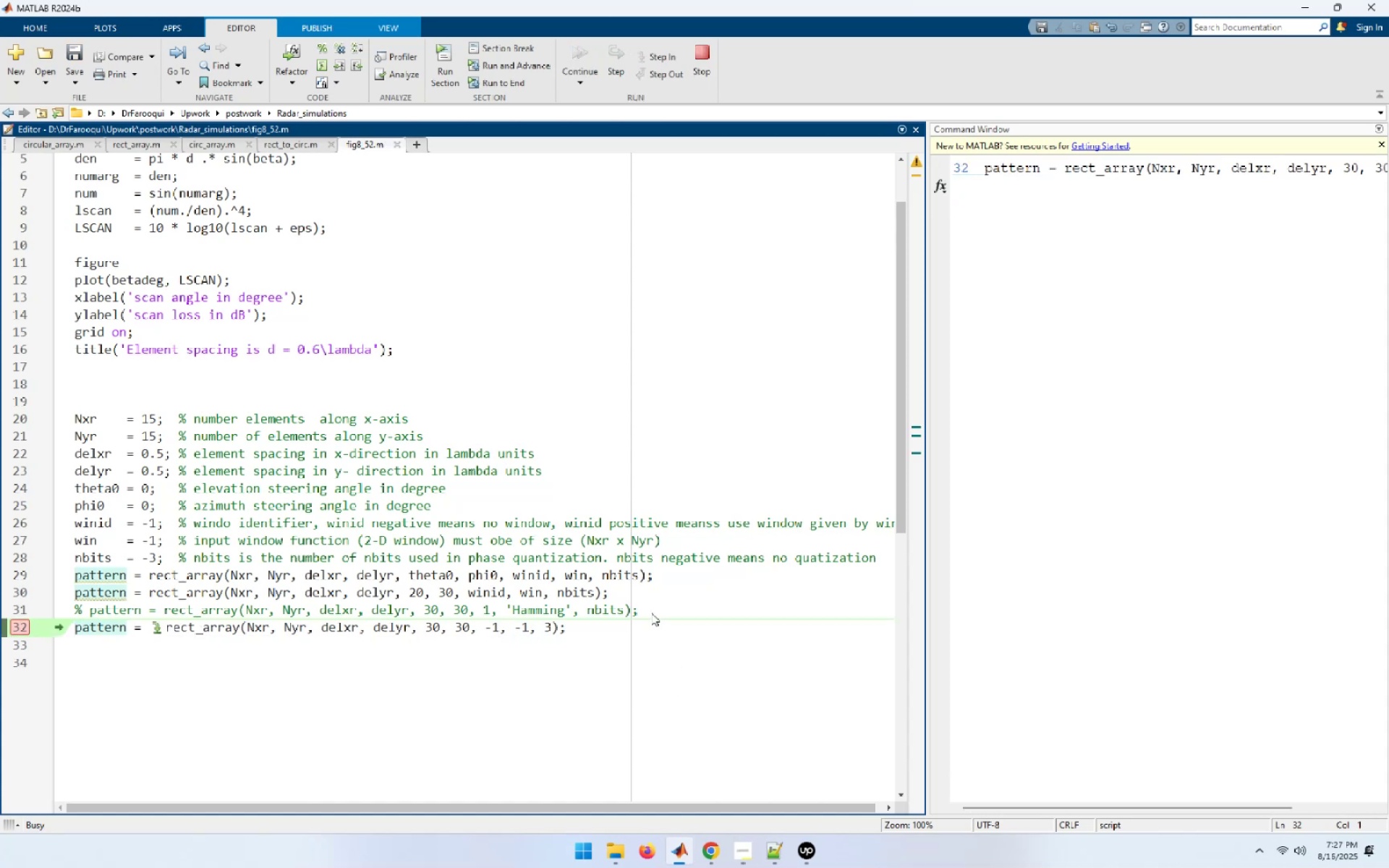 
wait(9.79)
 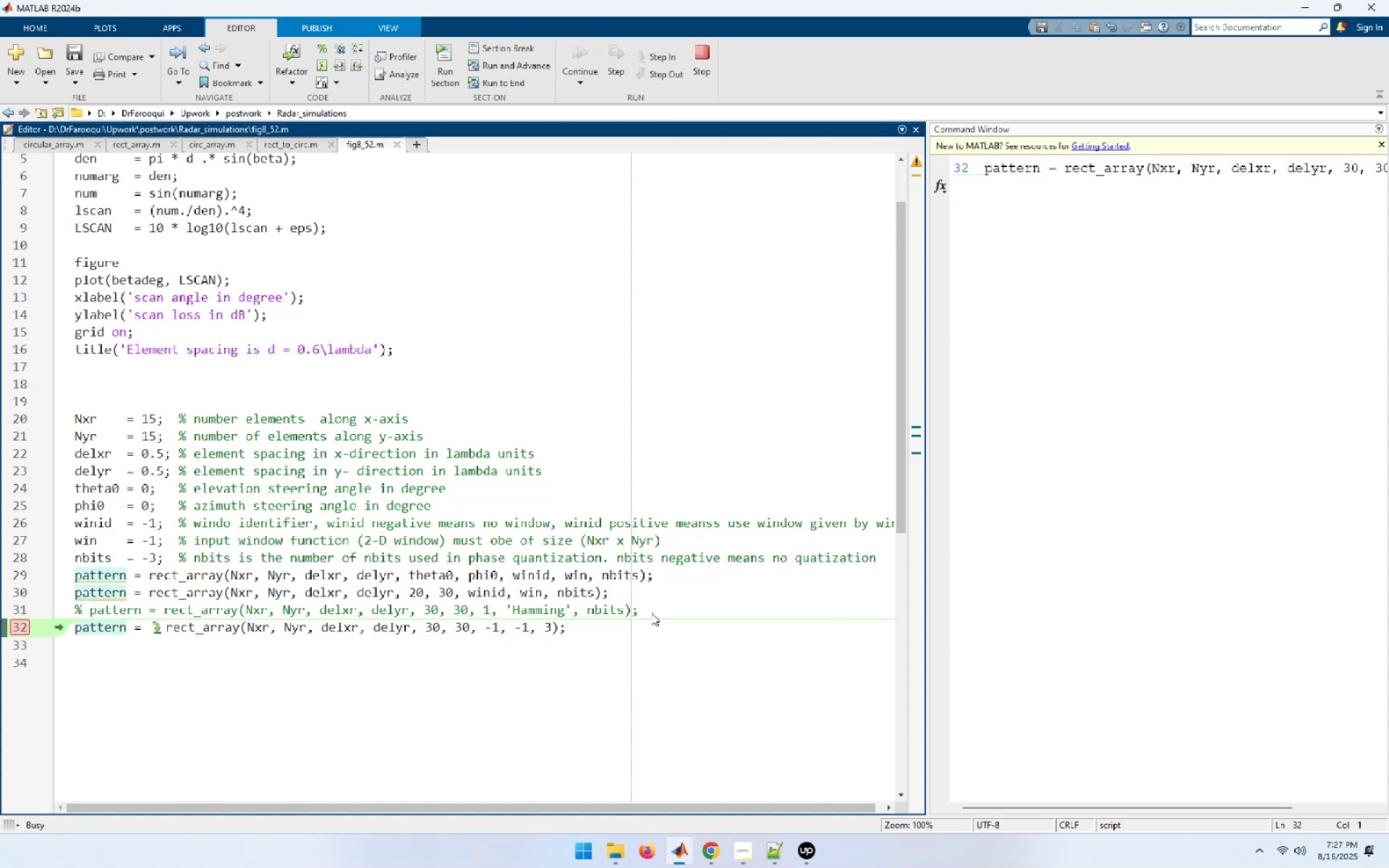 
left_click([22, 623])
 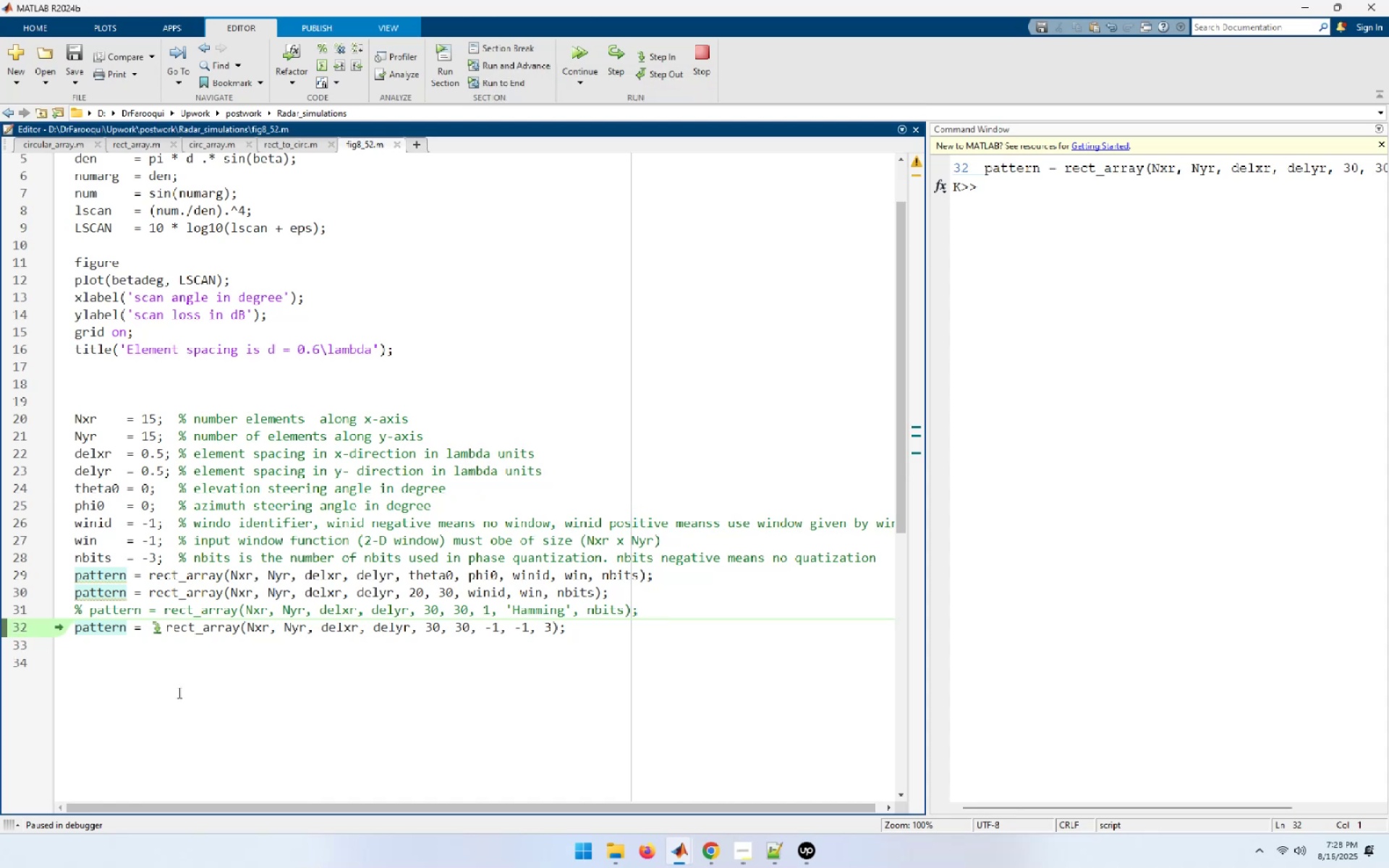 
double_click([104, 526])
 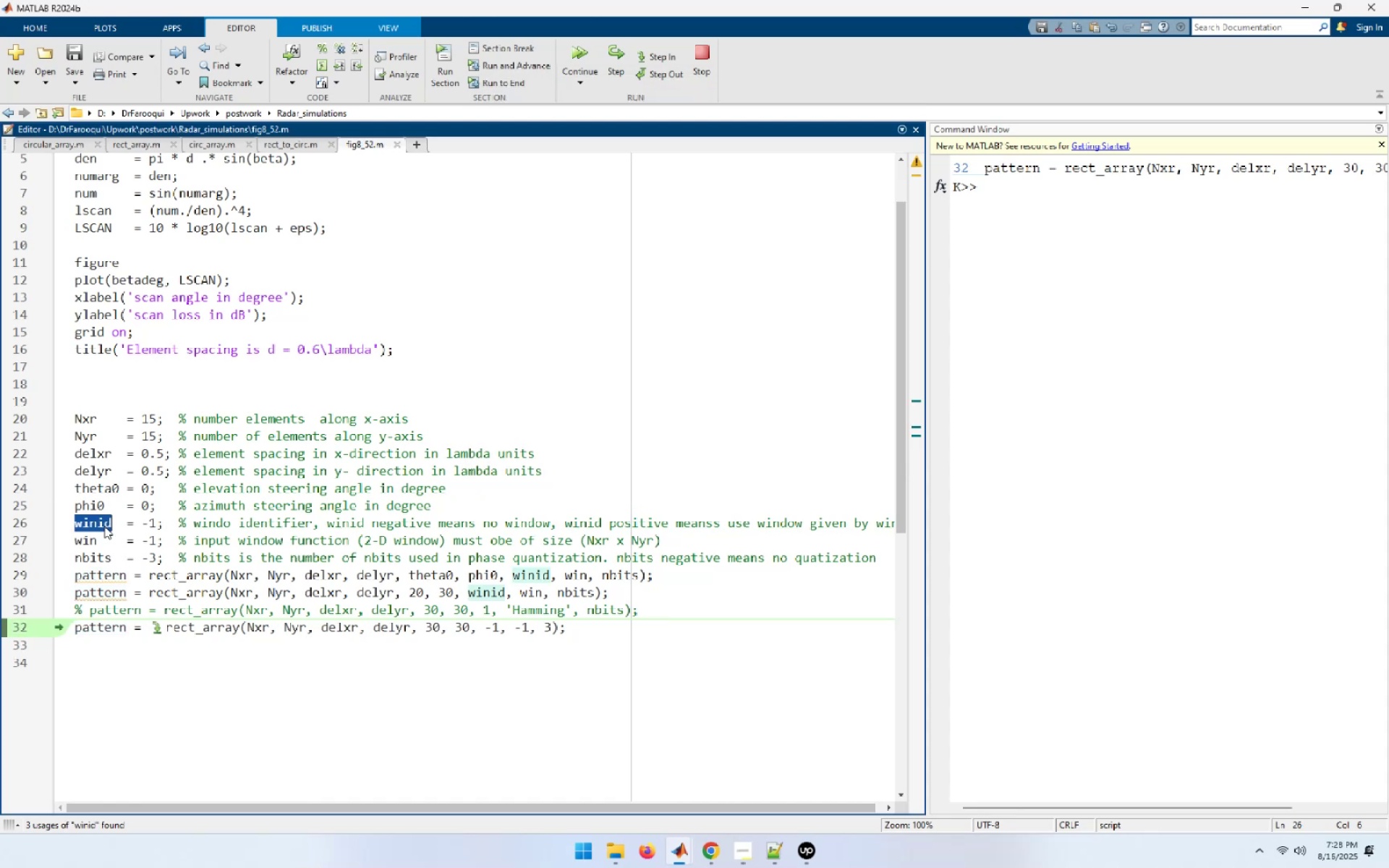 
key(Control+C)
 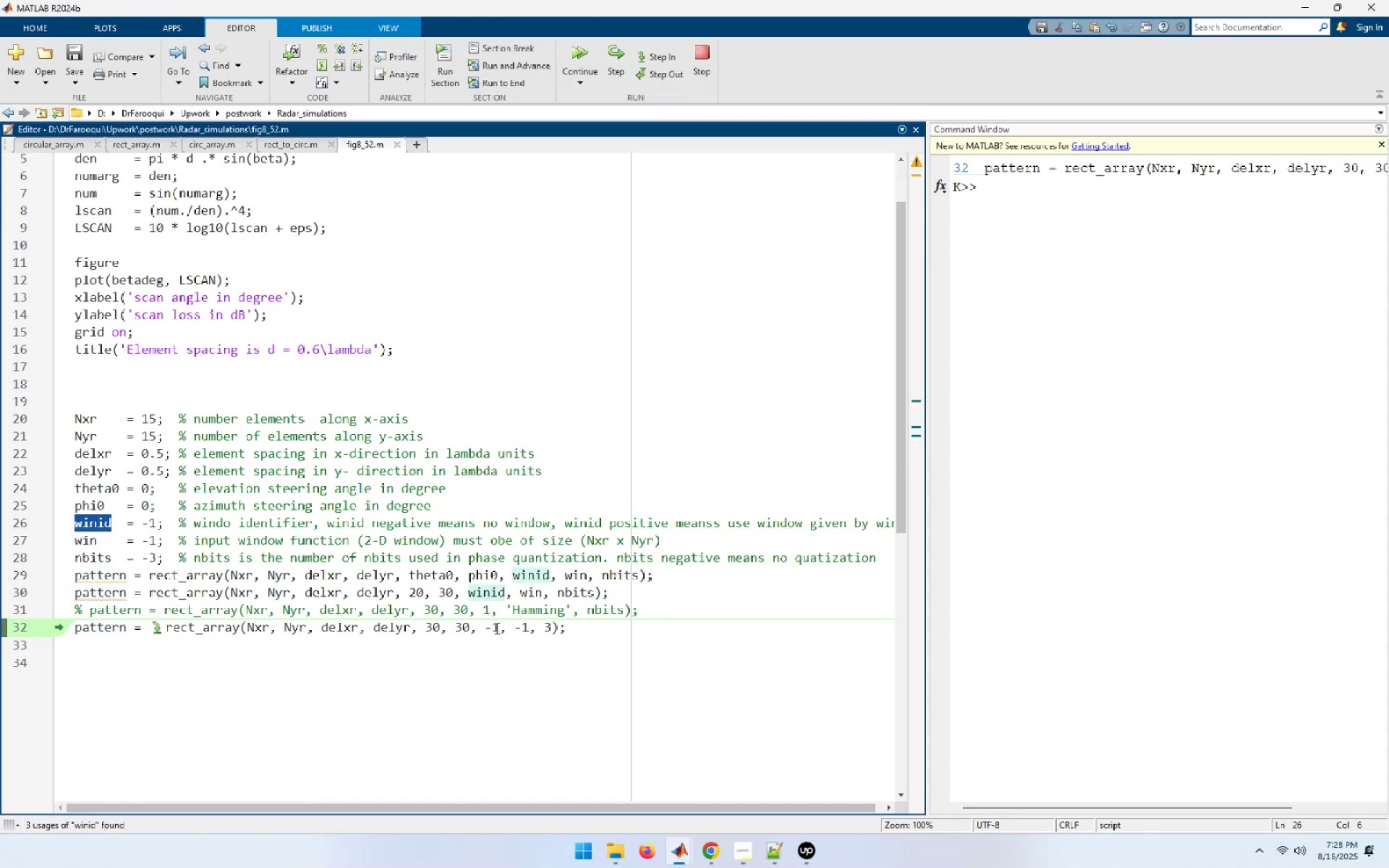 
left_click_drag(start_coordinate=[496, 626], to_coordinate=[486, 629])
 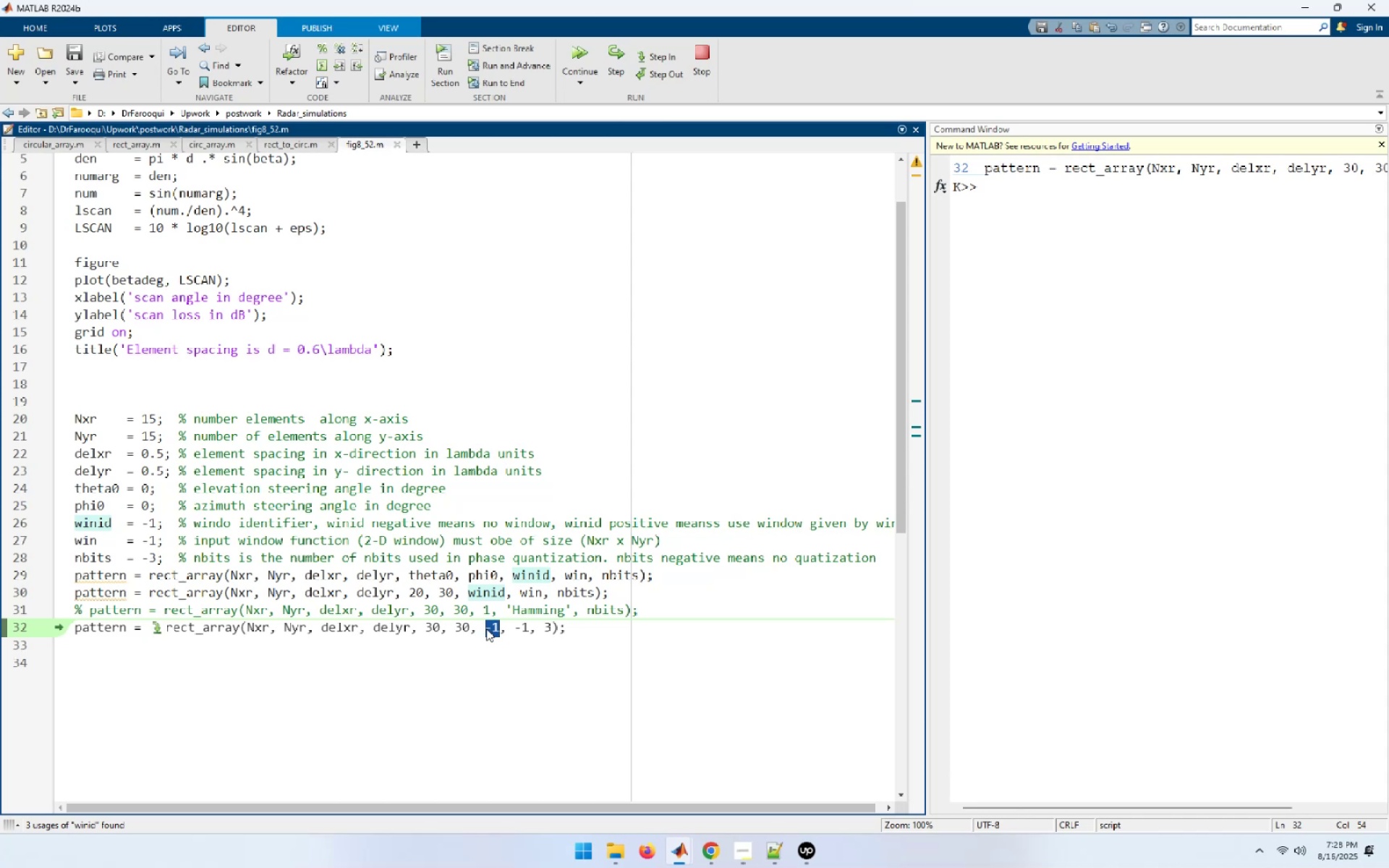 
key(Control+ControlLeft)
 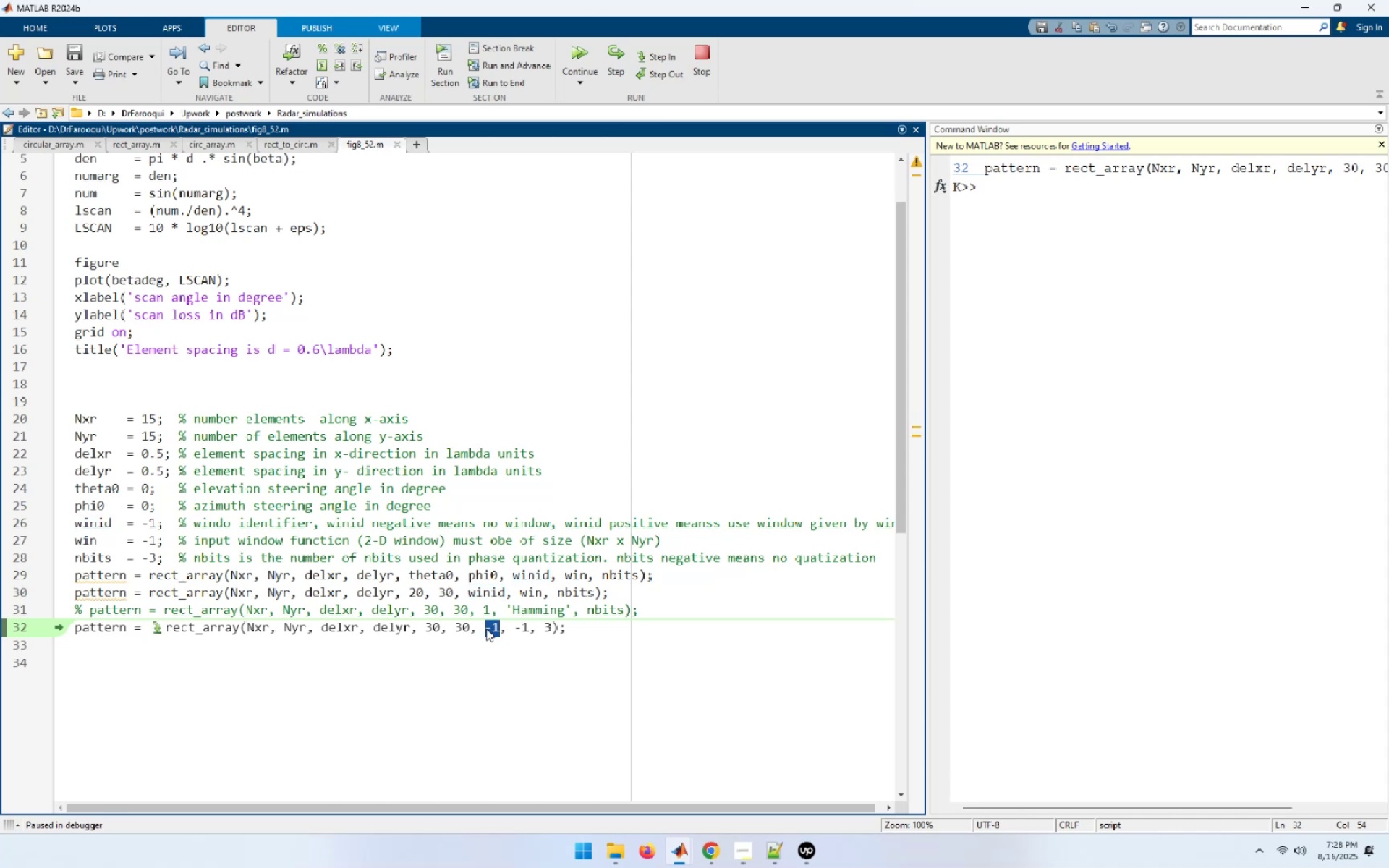 
key(Control+V)
 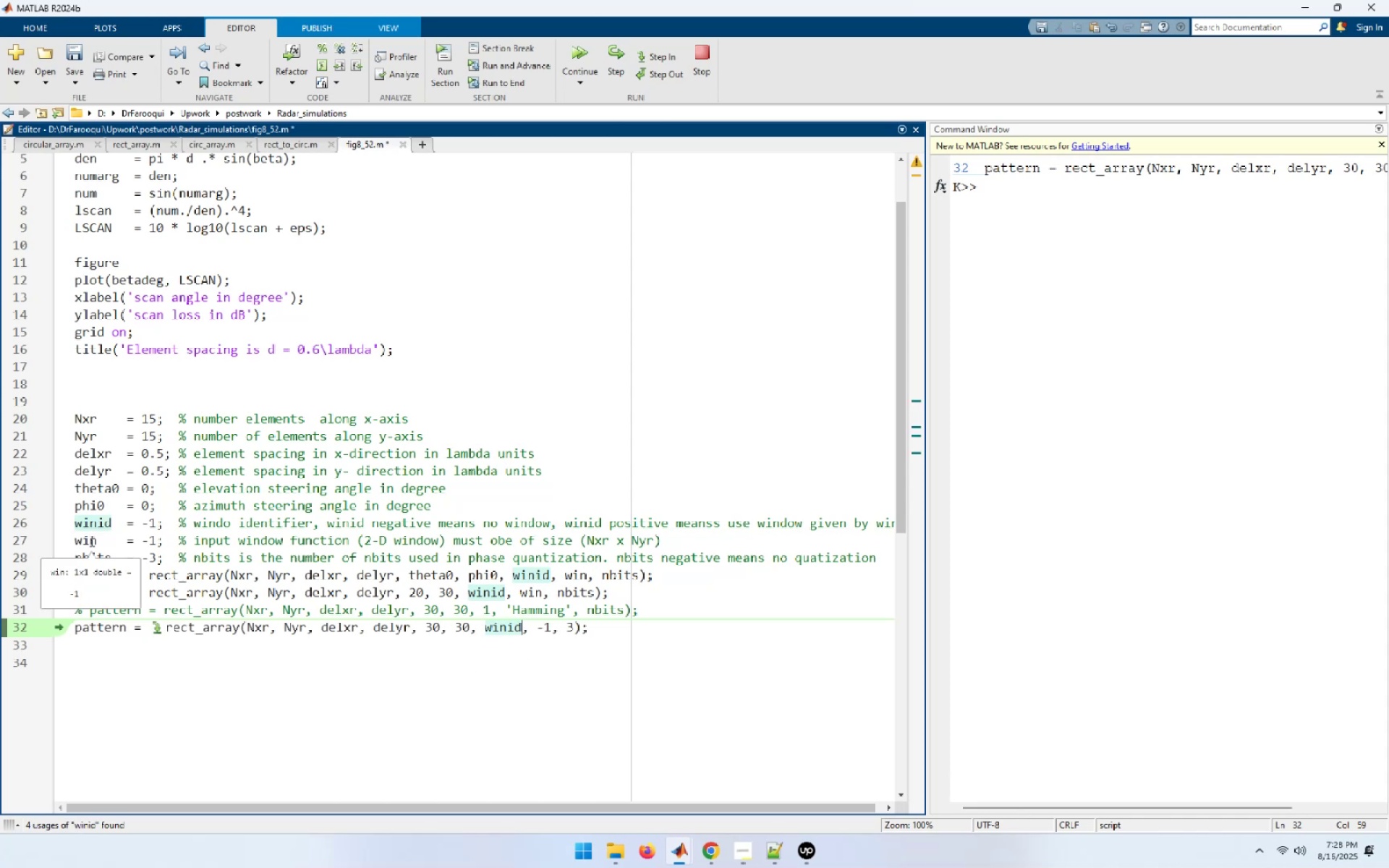 
double_click([88, 544])
 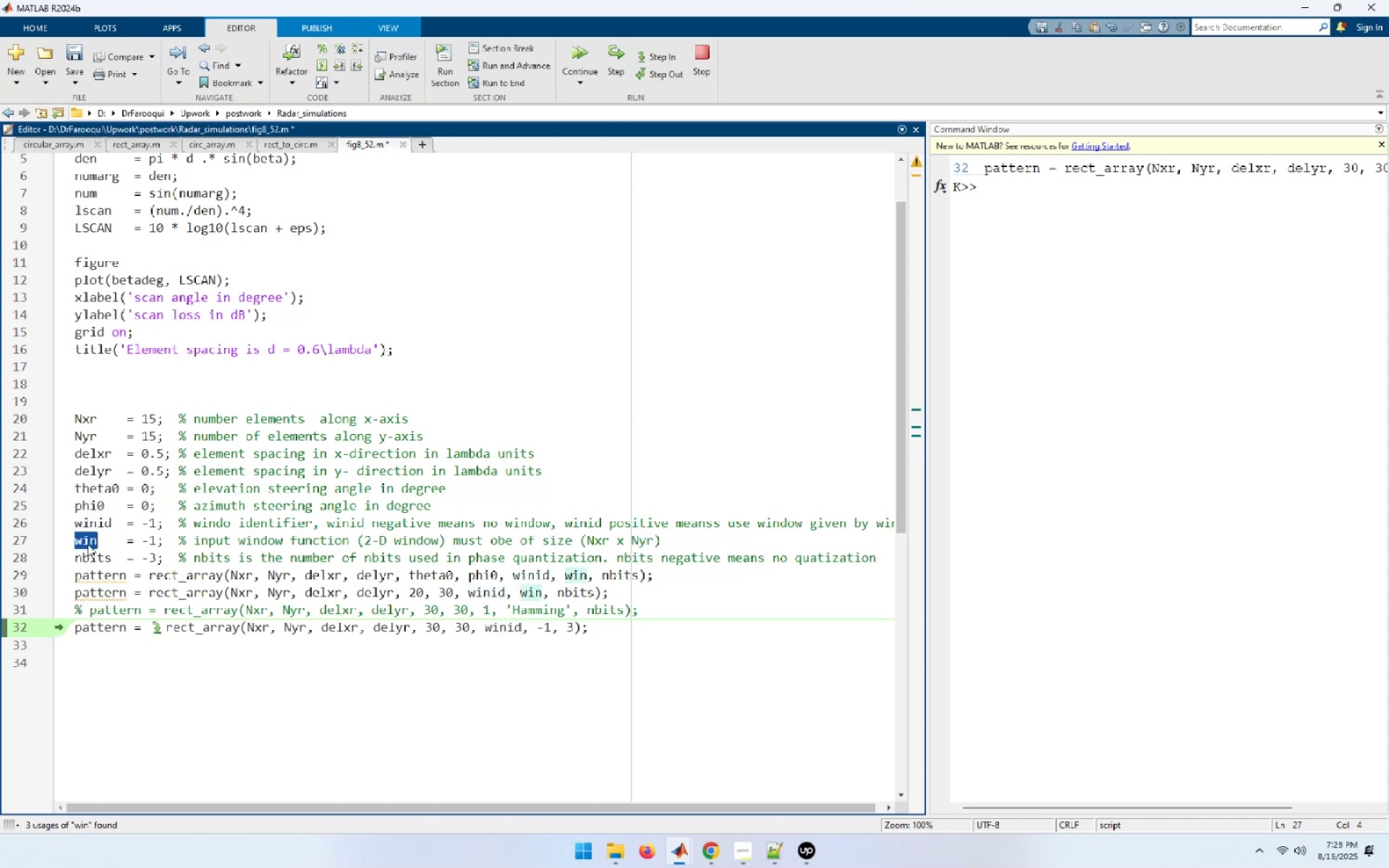 
key(Control+C)
 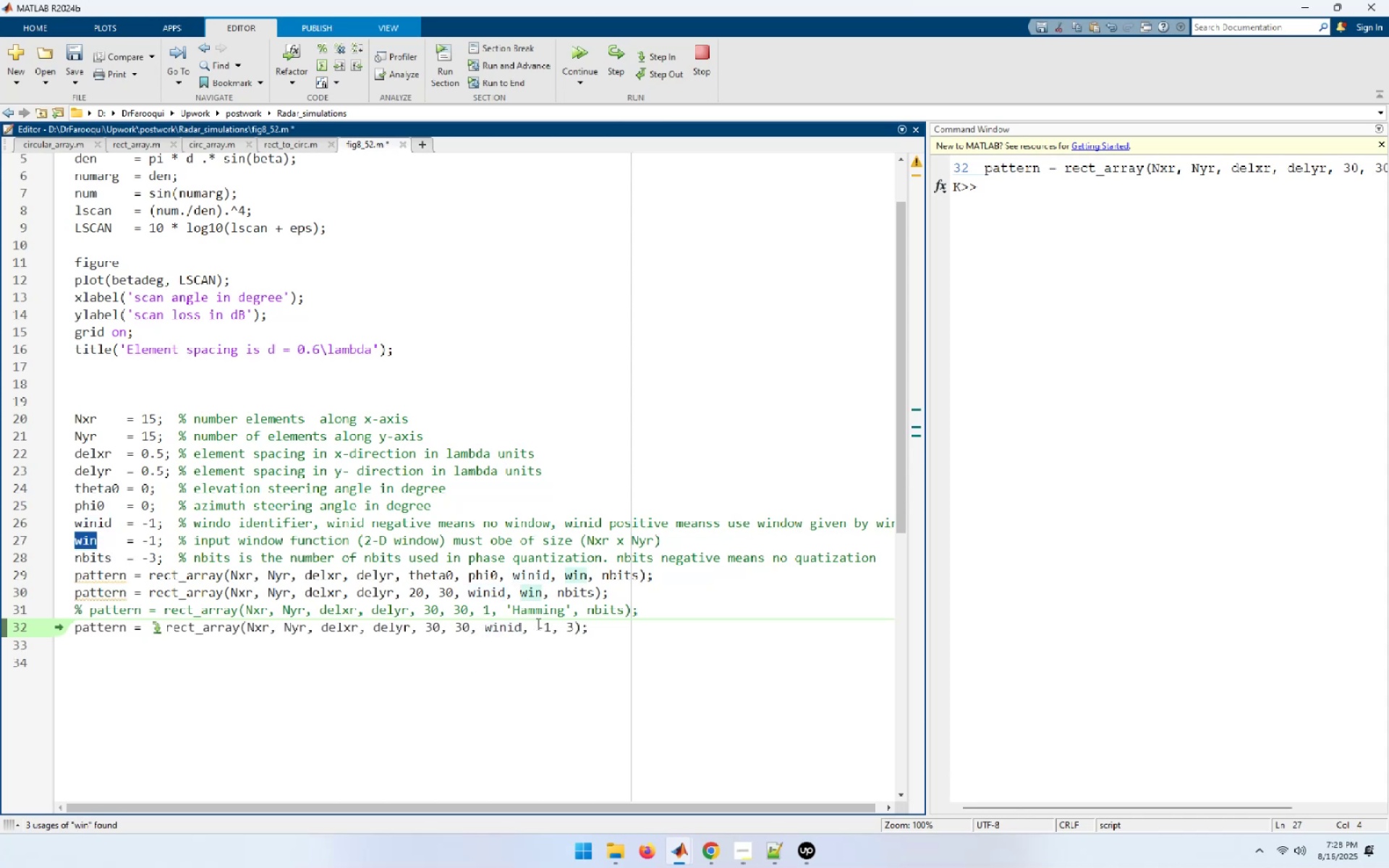 
left_click_drag(start_coordinate=[551, 626], to_coordinate=[532, 626])
 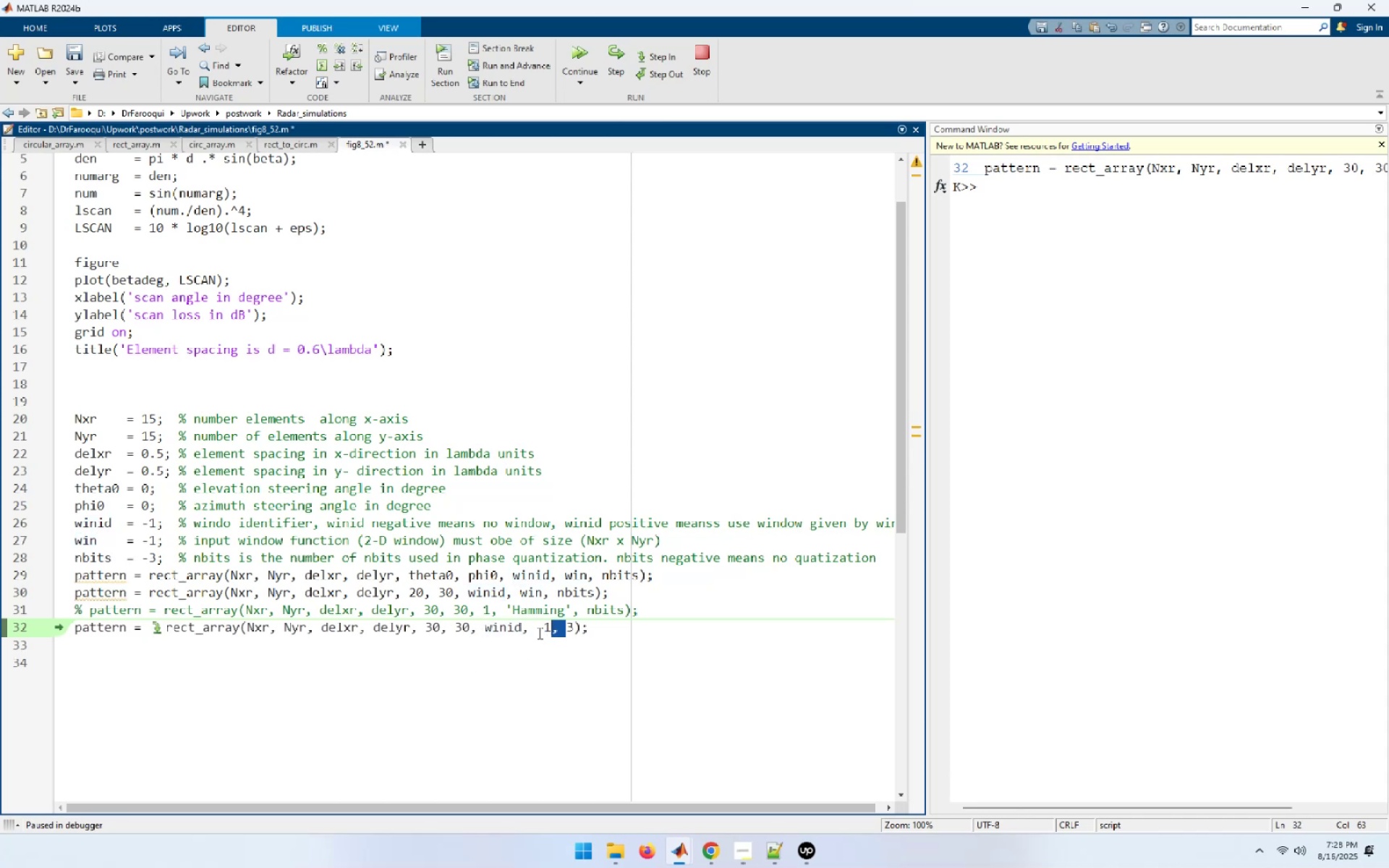 
left_click_drag(start_coordinate=[574, 665], to_coordinate=[571, 660])
 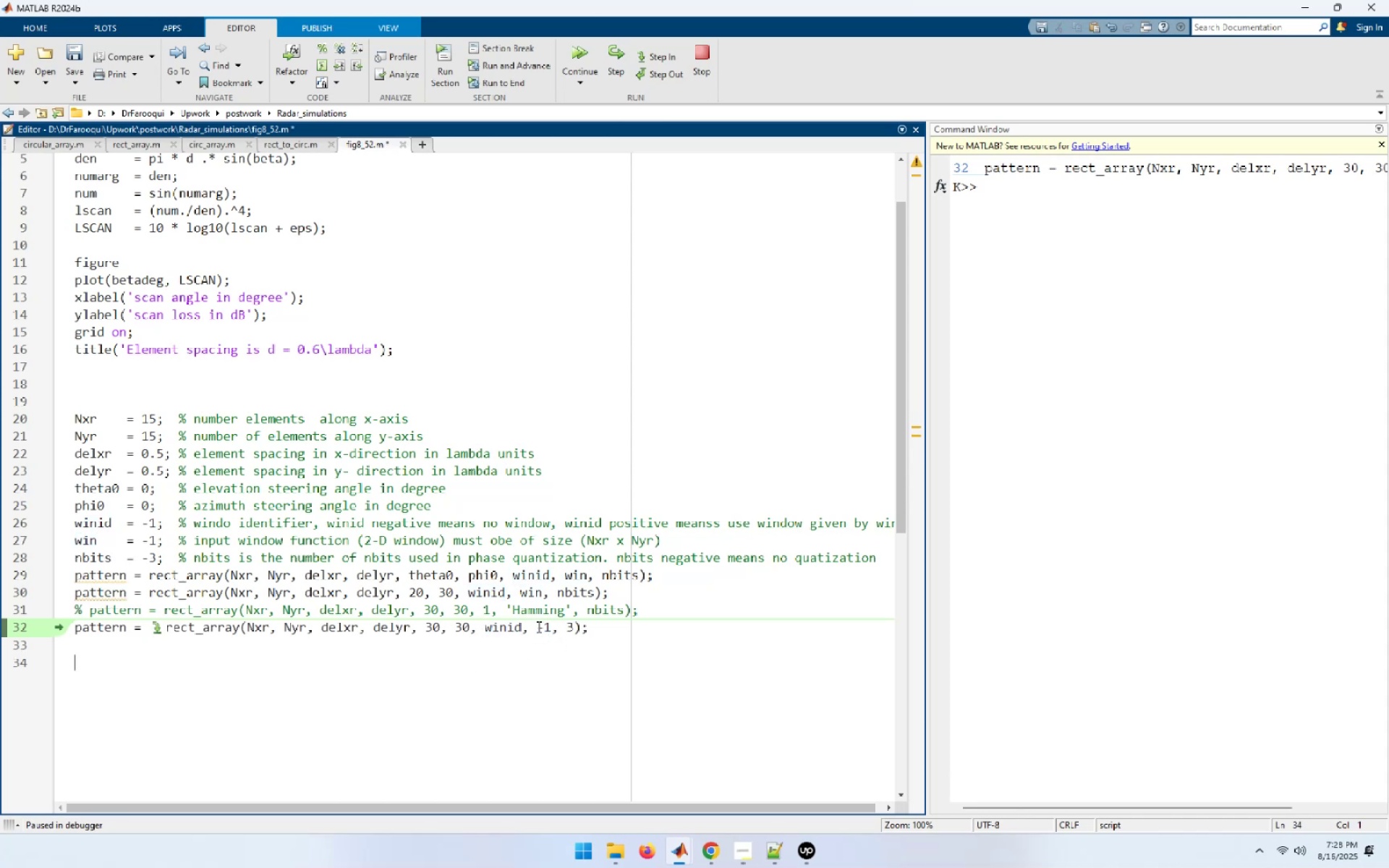 
left_click_drag(start_coordinate=[539, 627], to_coordinate=[549, 628])
 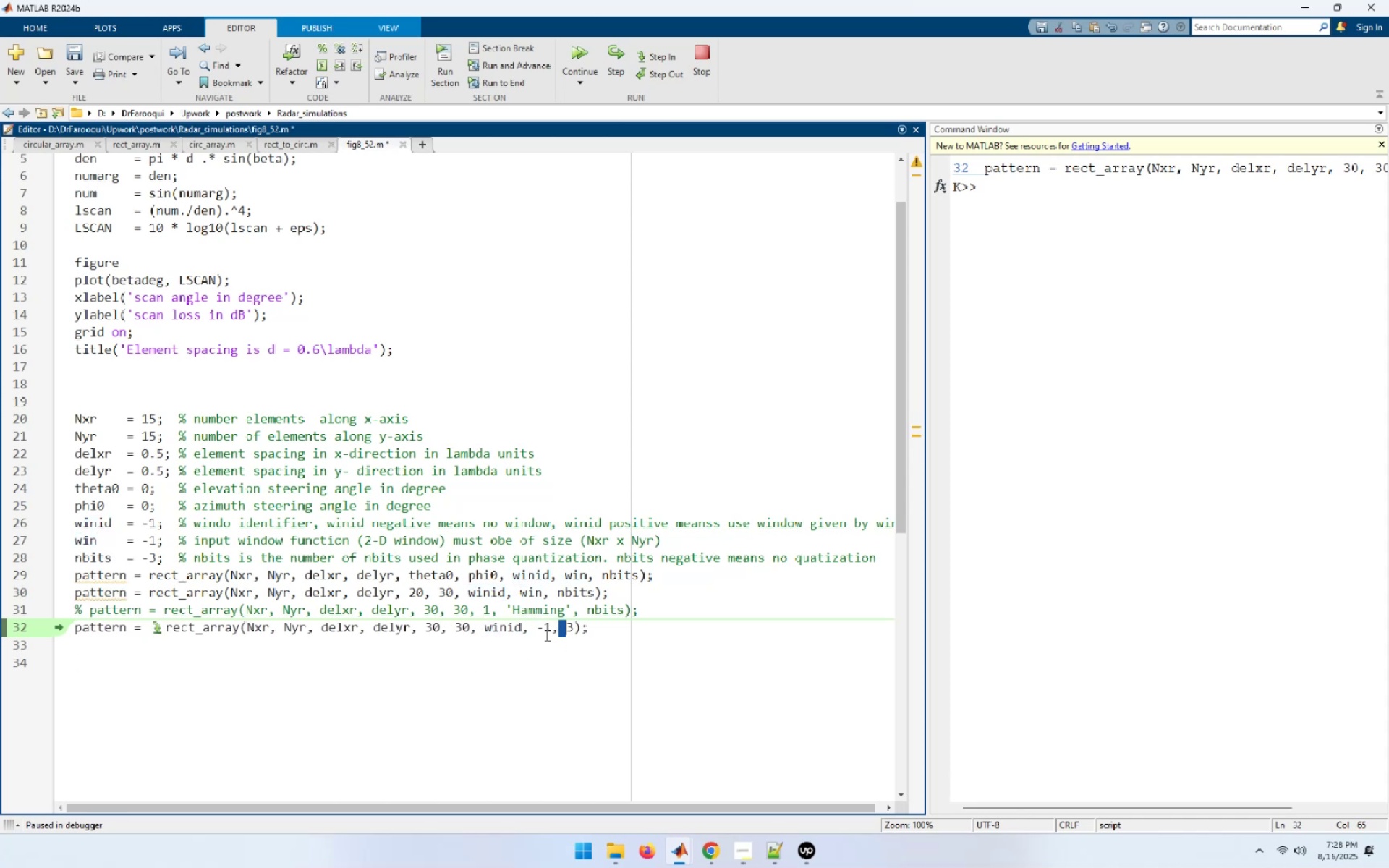 
left_click_drag(start_coordinate=[537, 651], to_coordinate=[540, 645])
 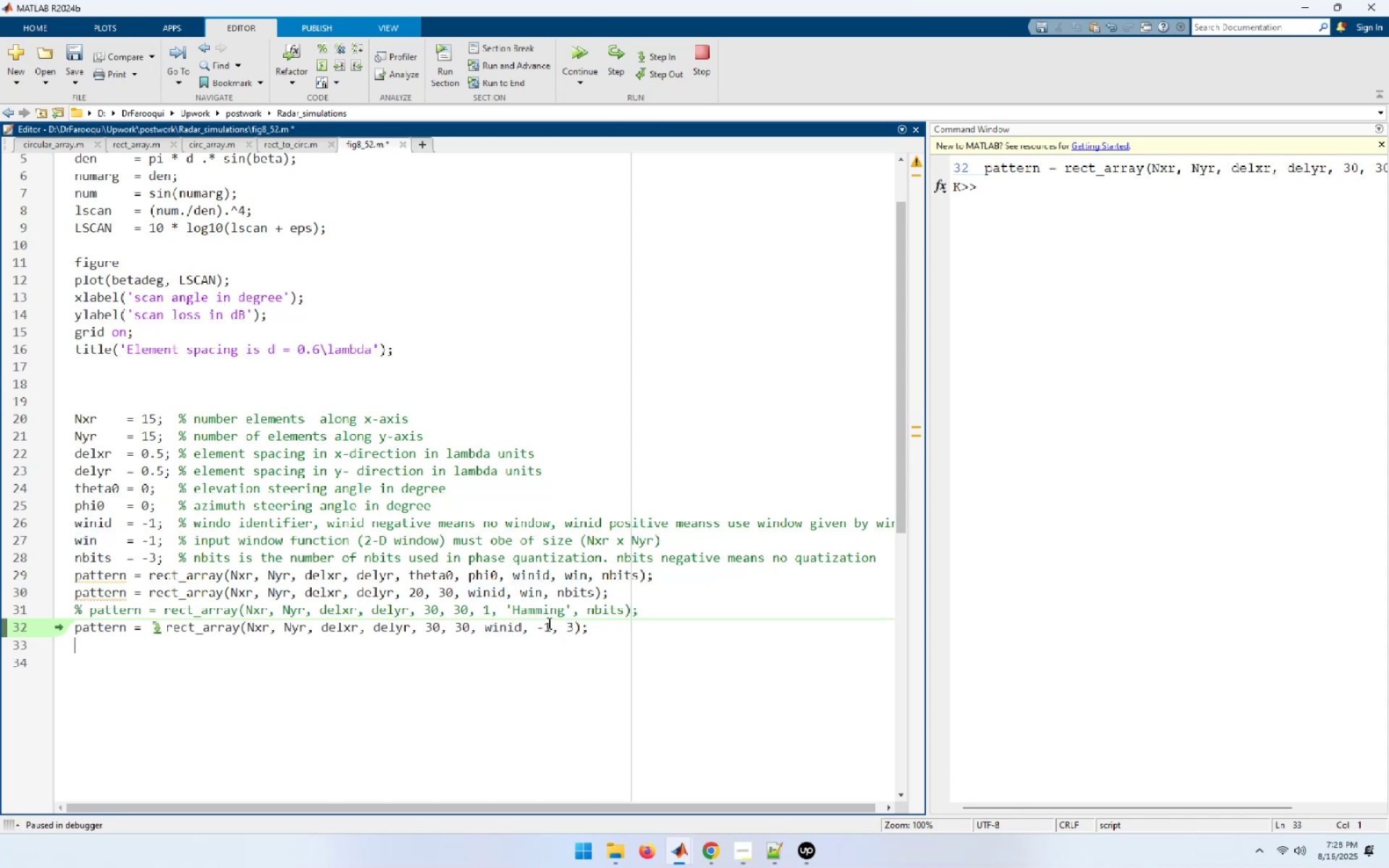 
left_click([546, 624])
 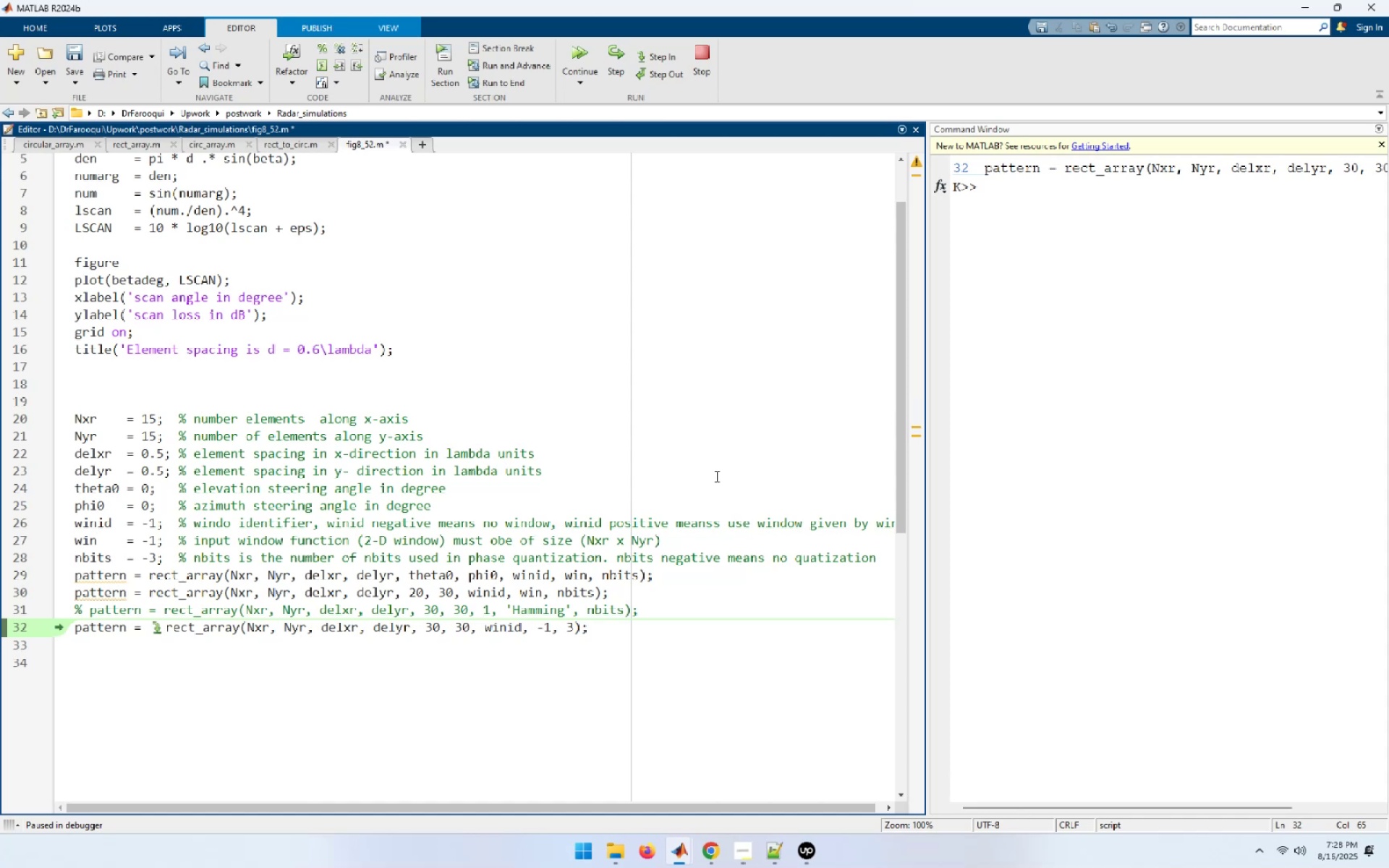 
key(ArrowLeft)
 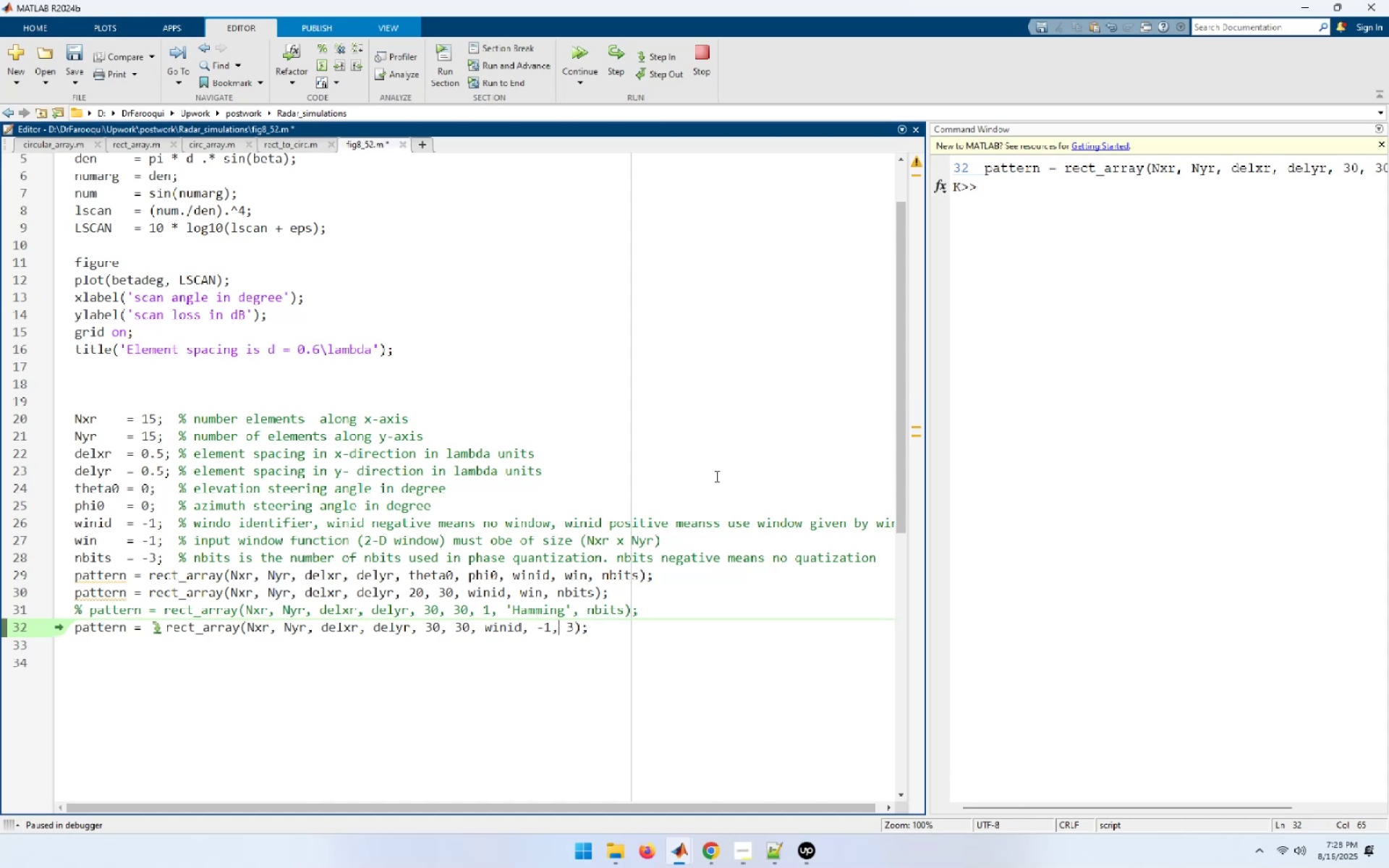 
key(ArrowLeft)
 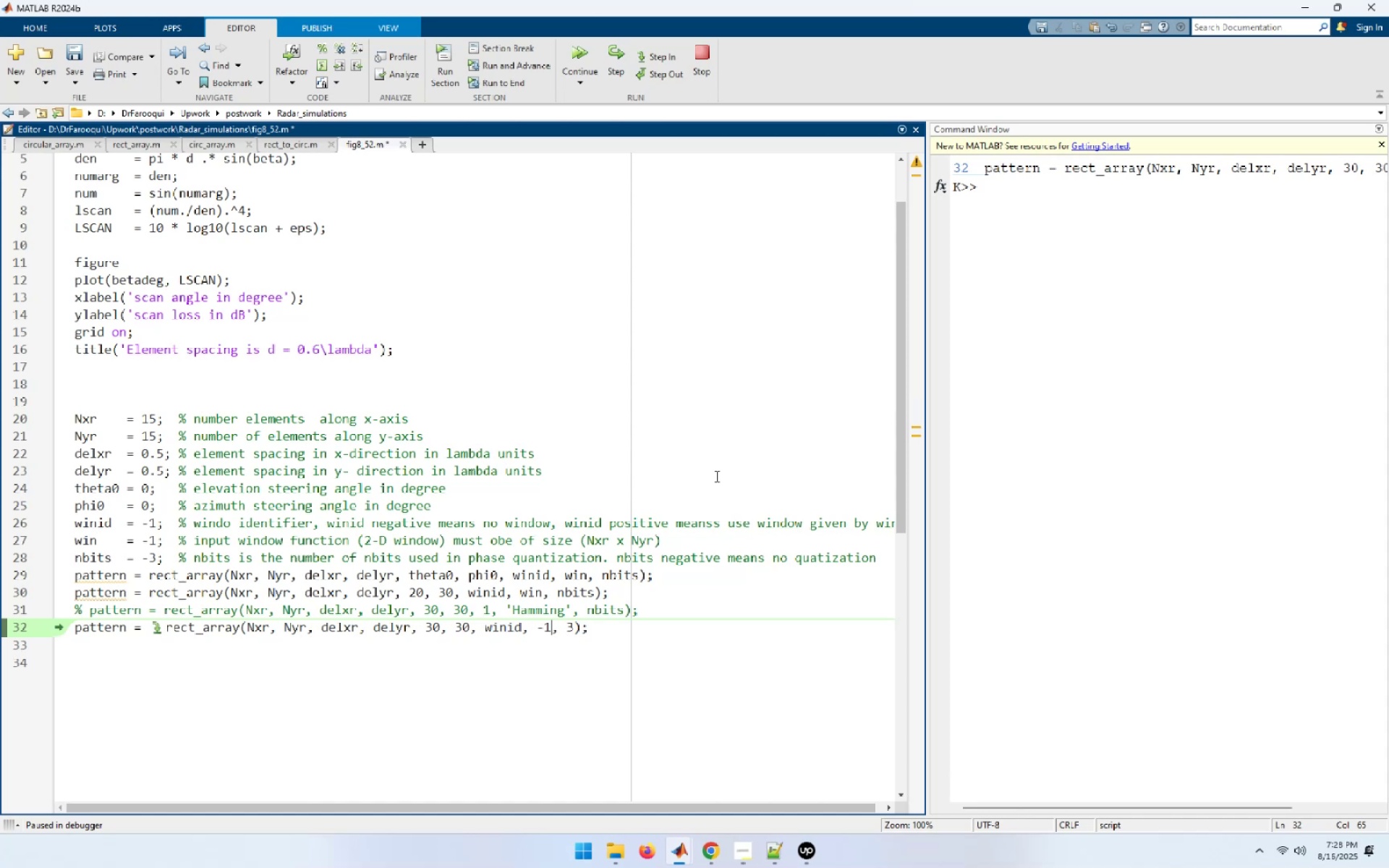 
key(ArrowLeft)
 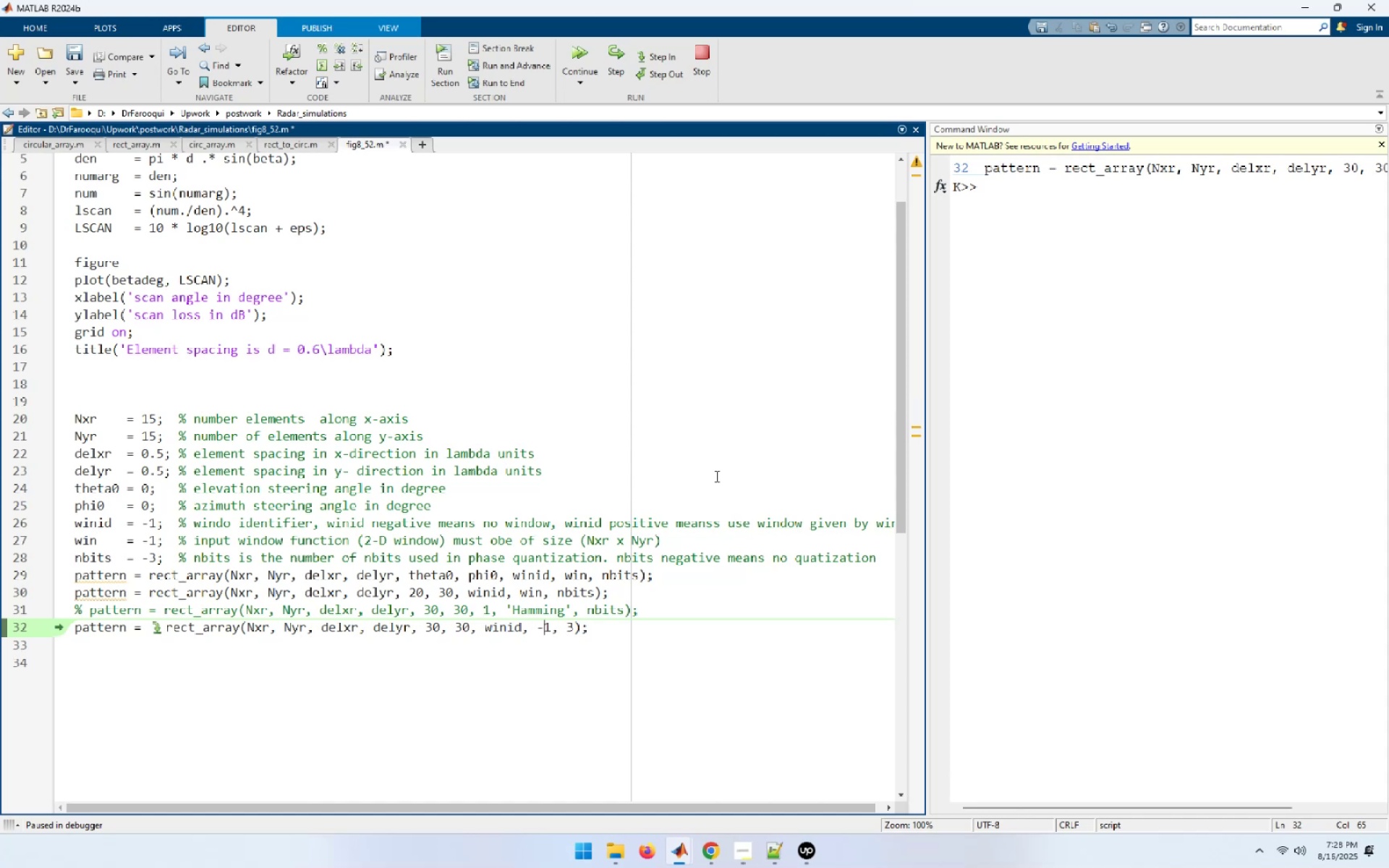 
key(ArrowLeft)
 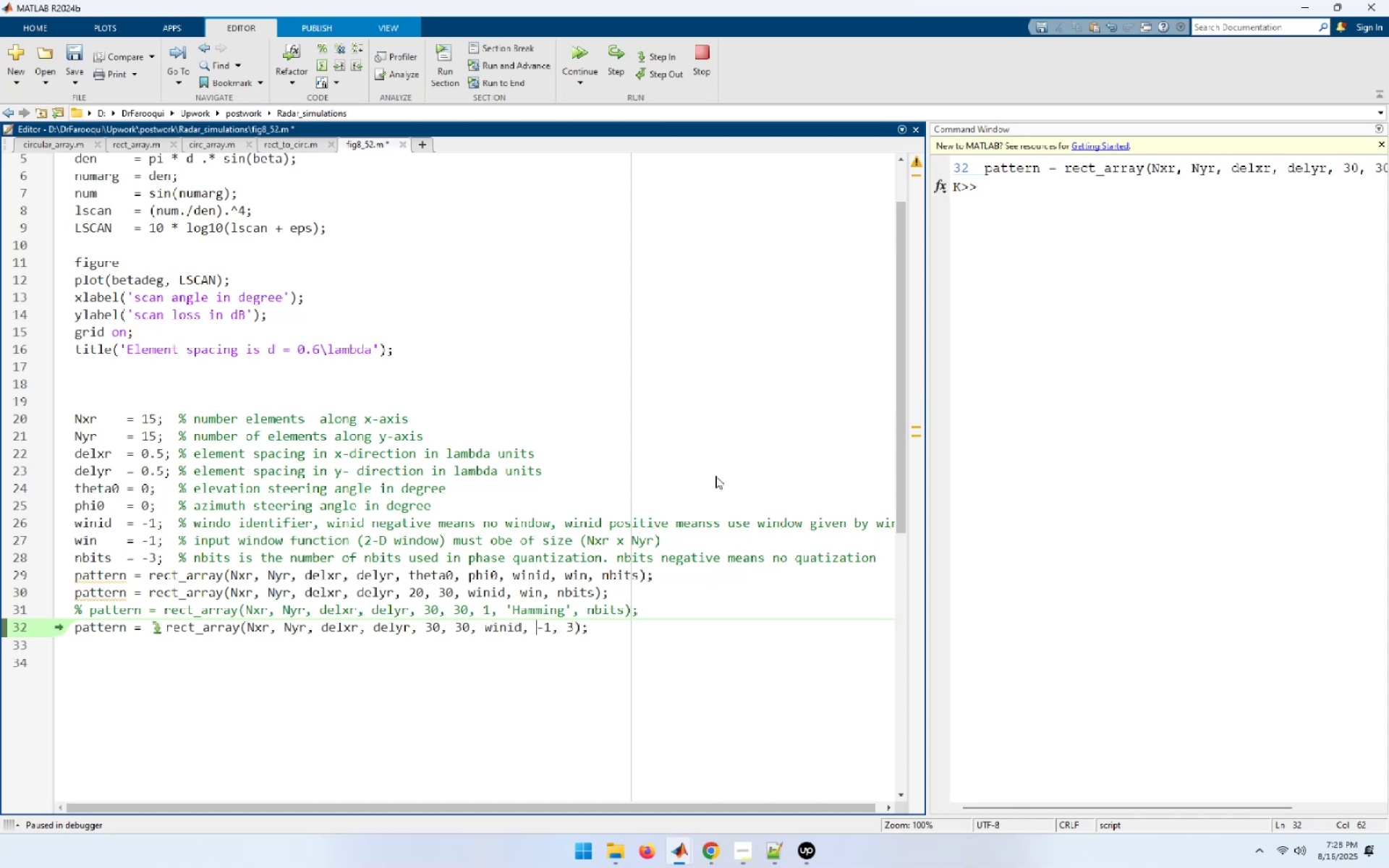 
key(Shift+ArrowRight)
 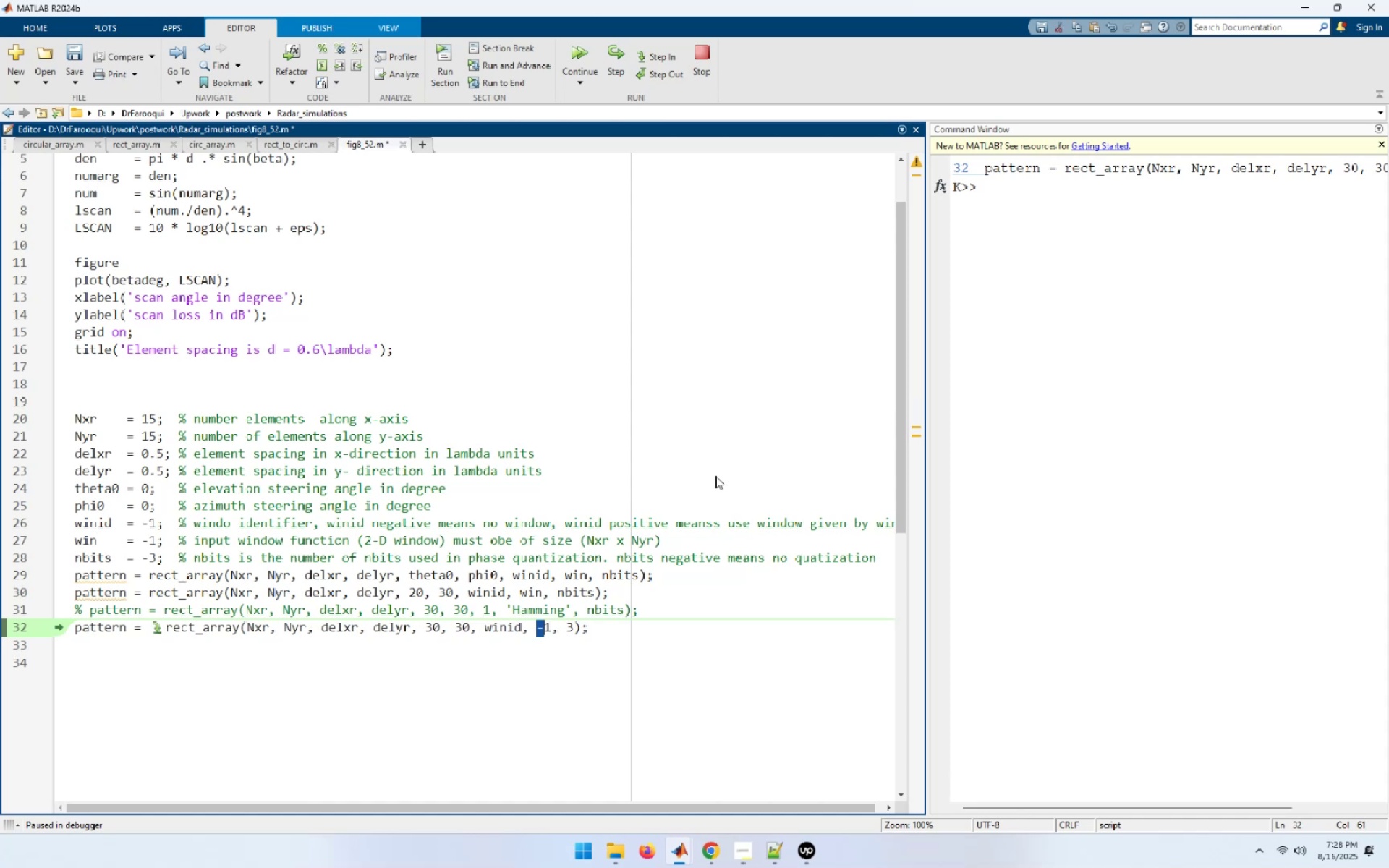 
key(Shift+ArrowRight)
 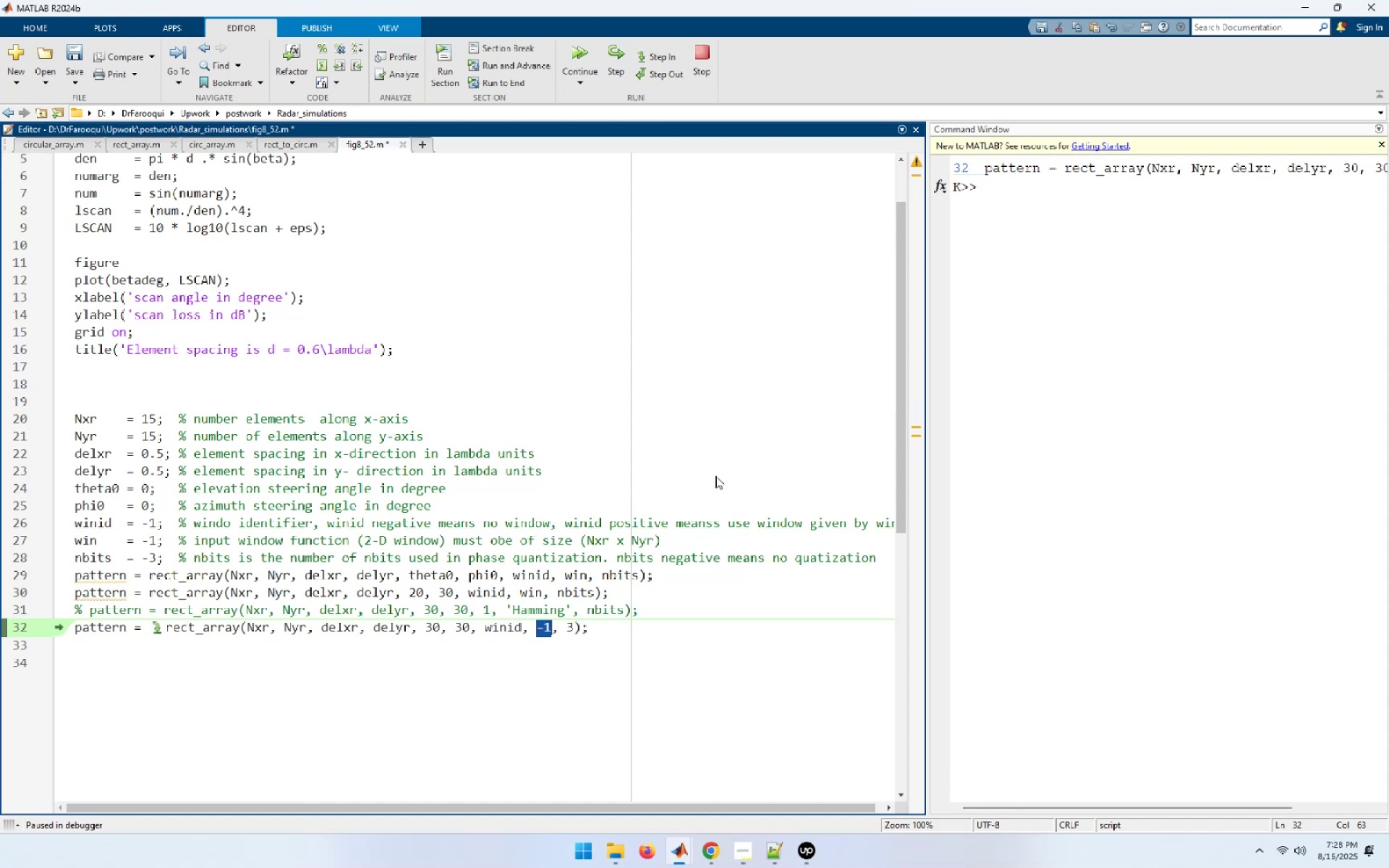 
key(Control+V)
 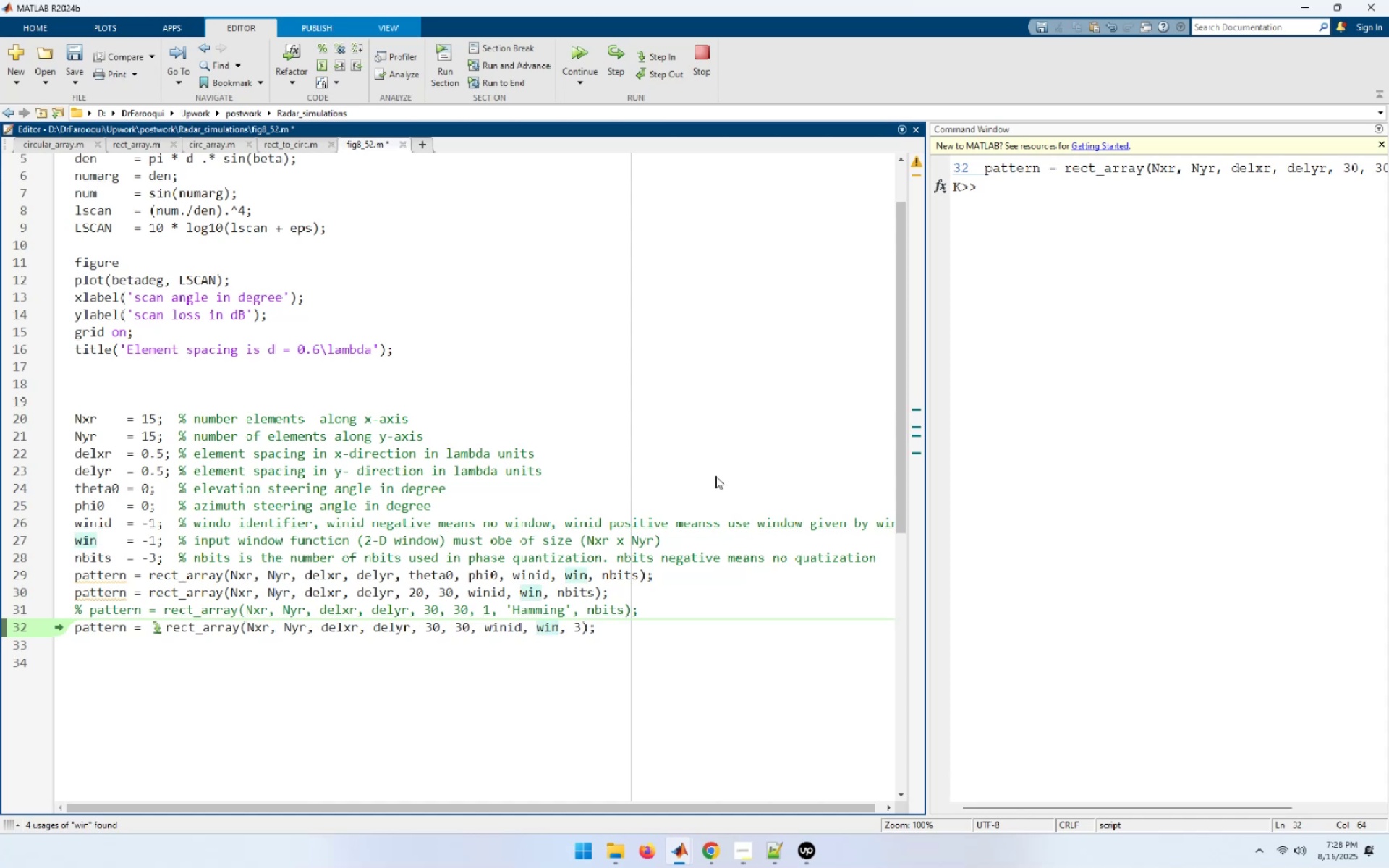 
key(Control+S)
 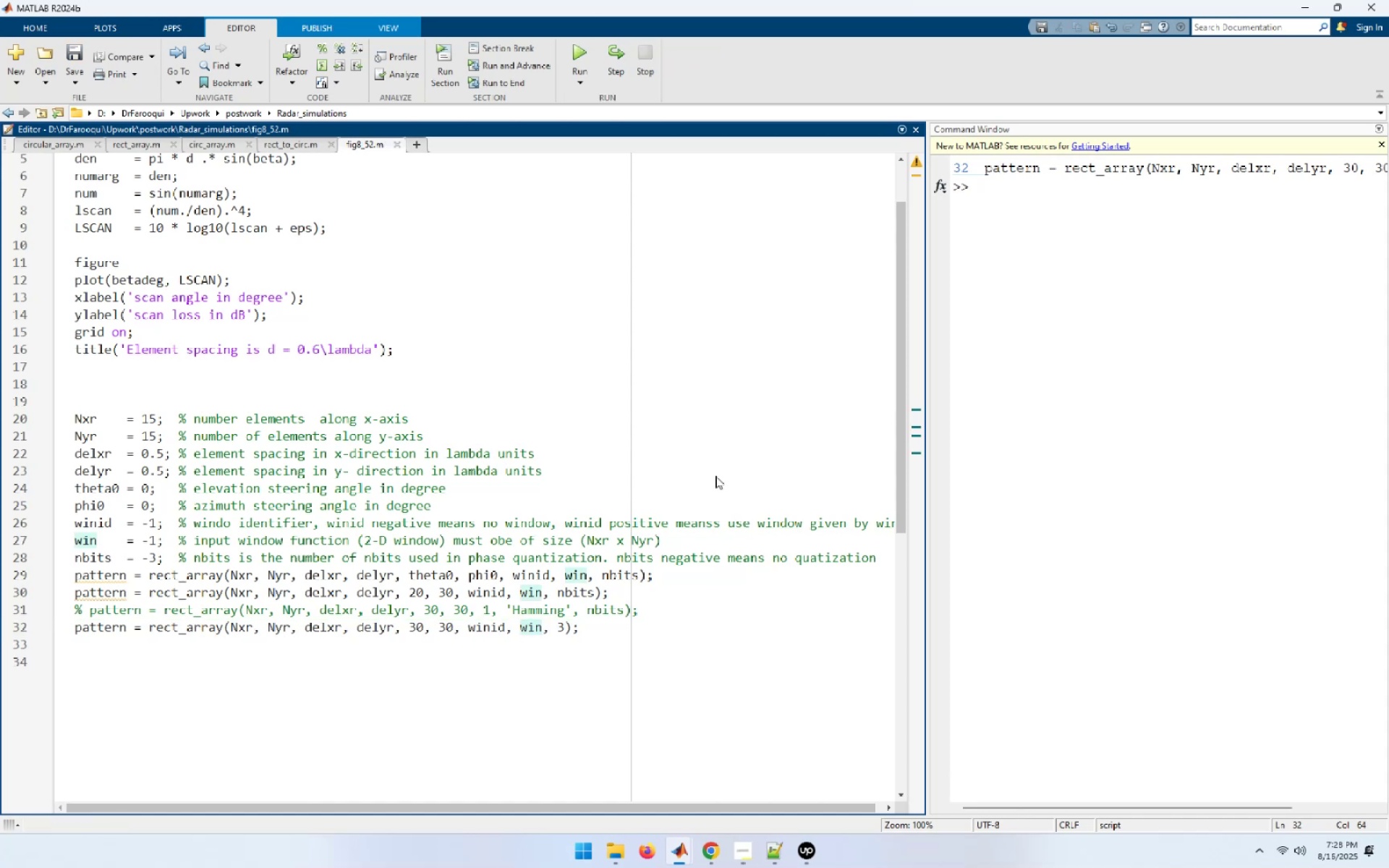 
key(F5)
 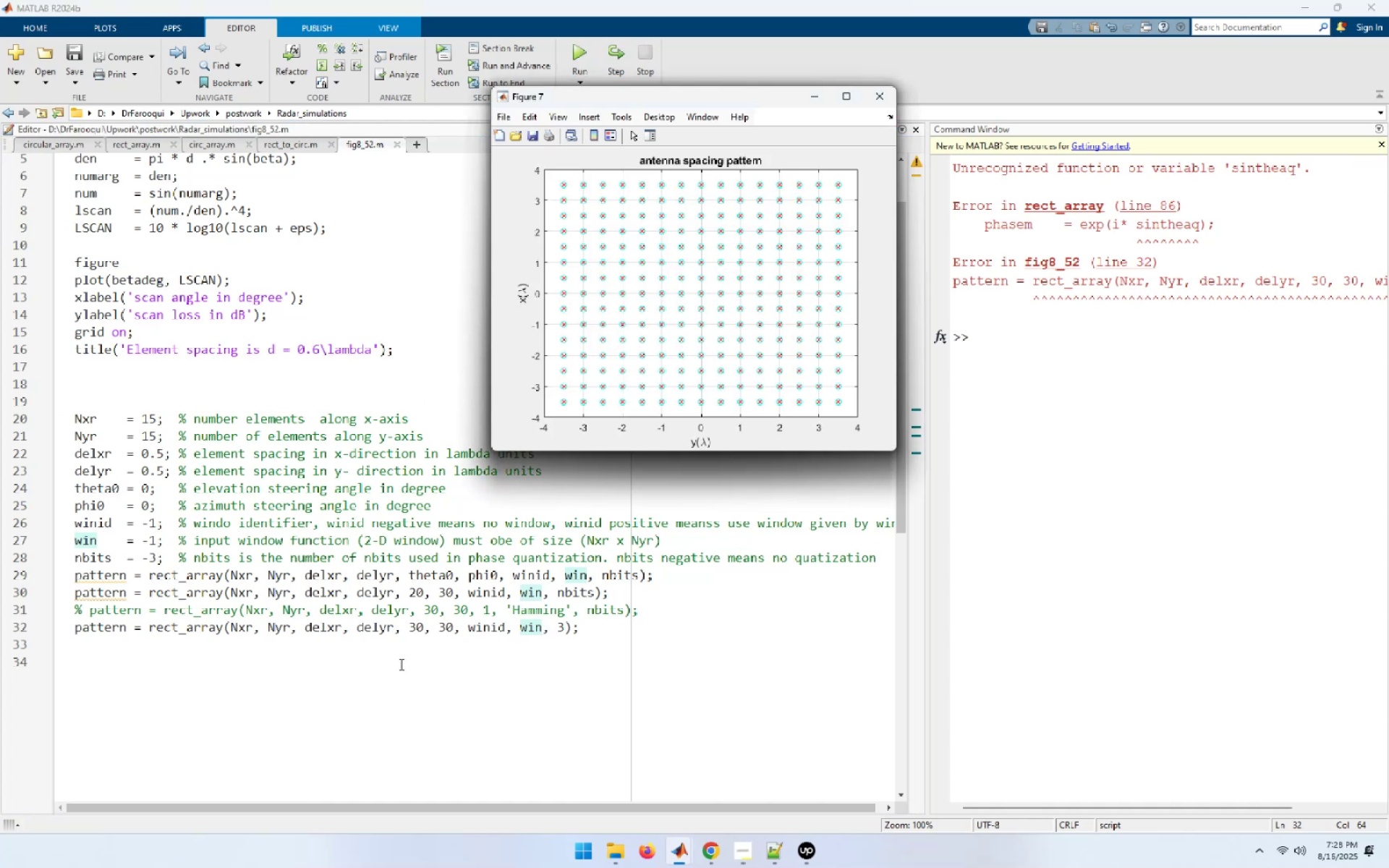 
wait(11.71)
 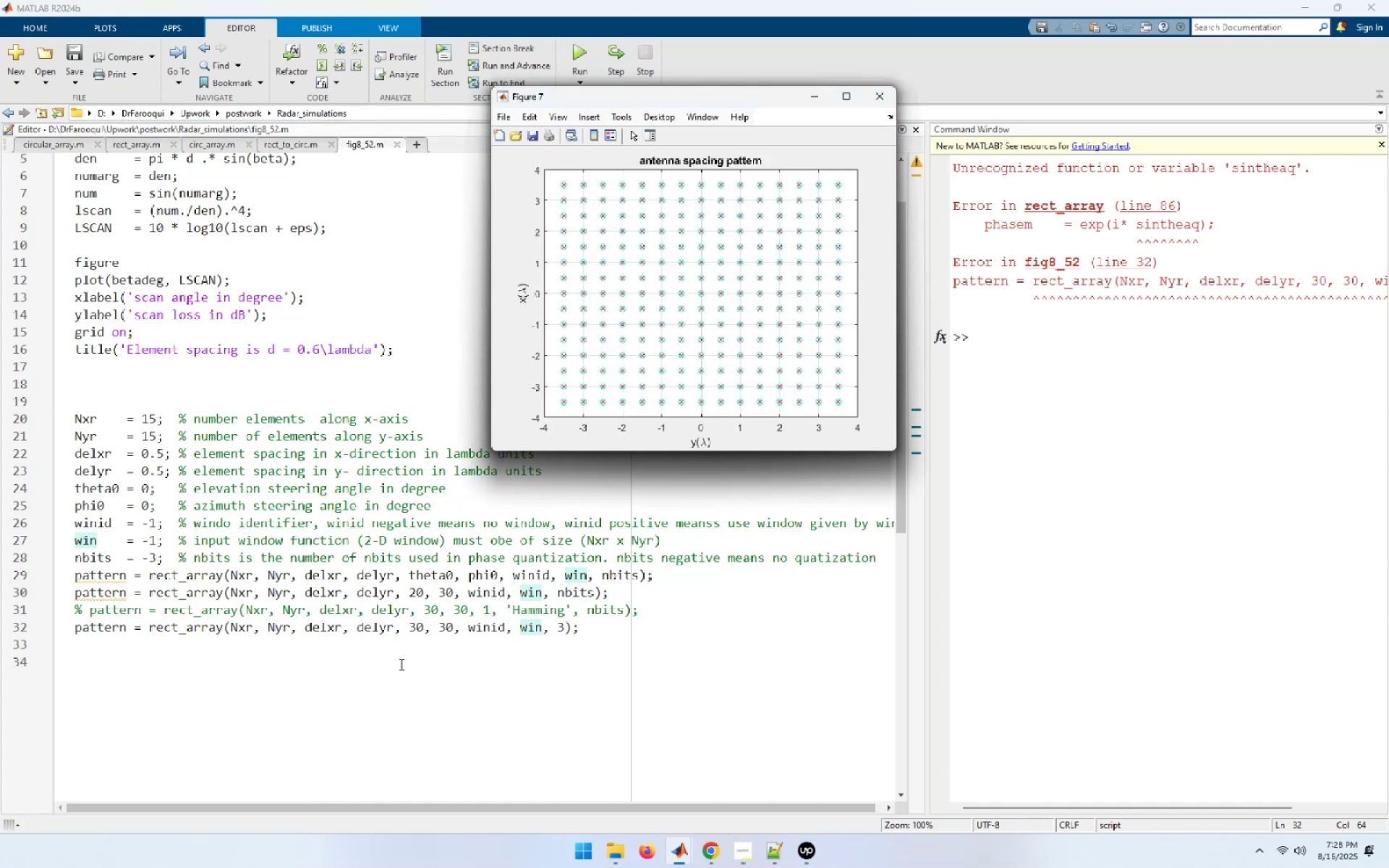 
left_click([493, 667])
 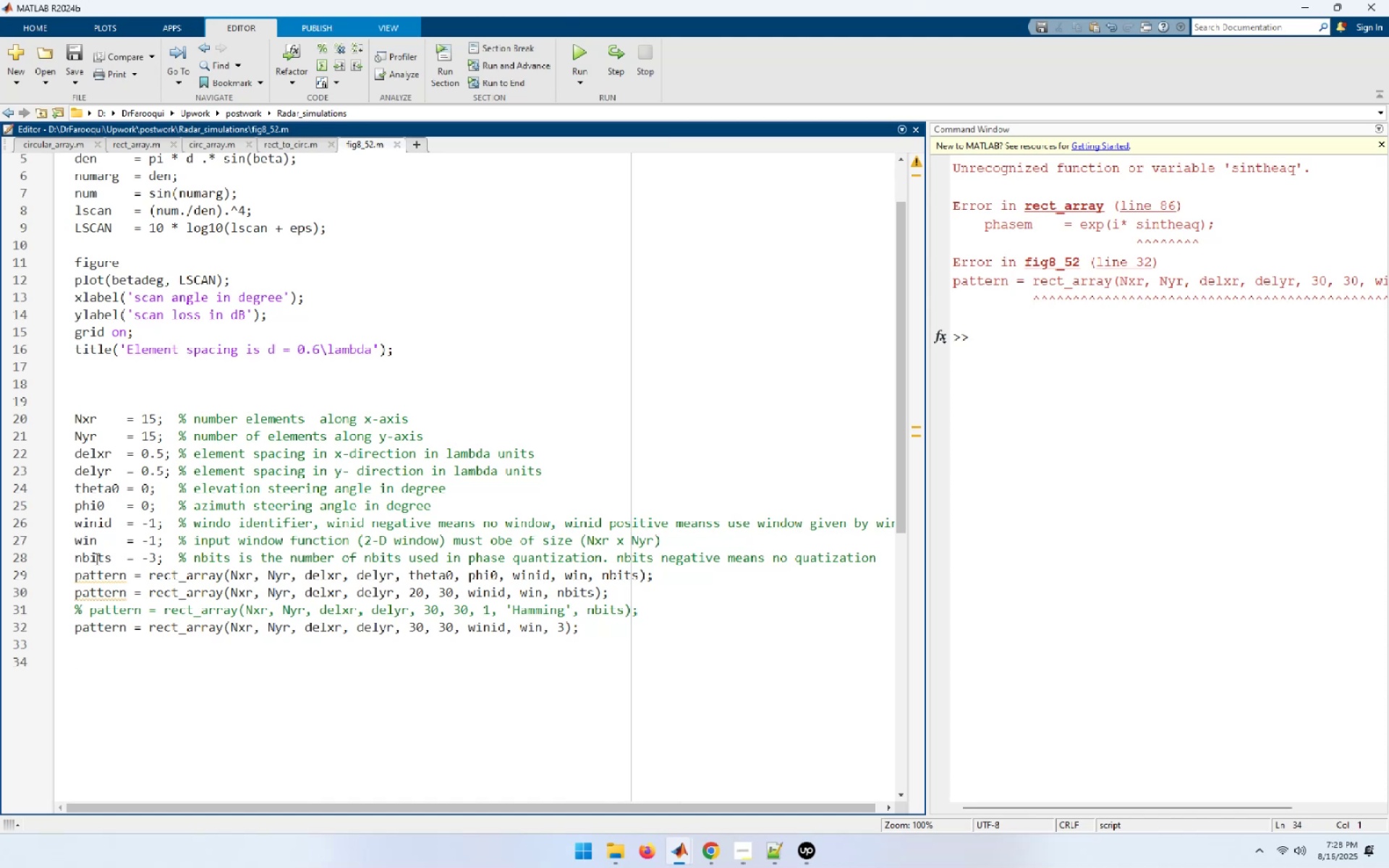 
wait(6.34)
 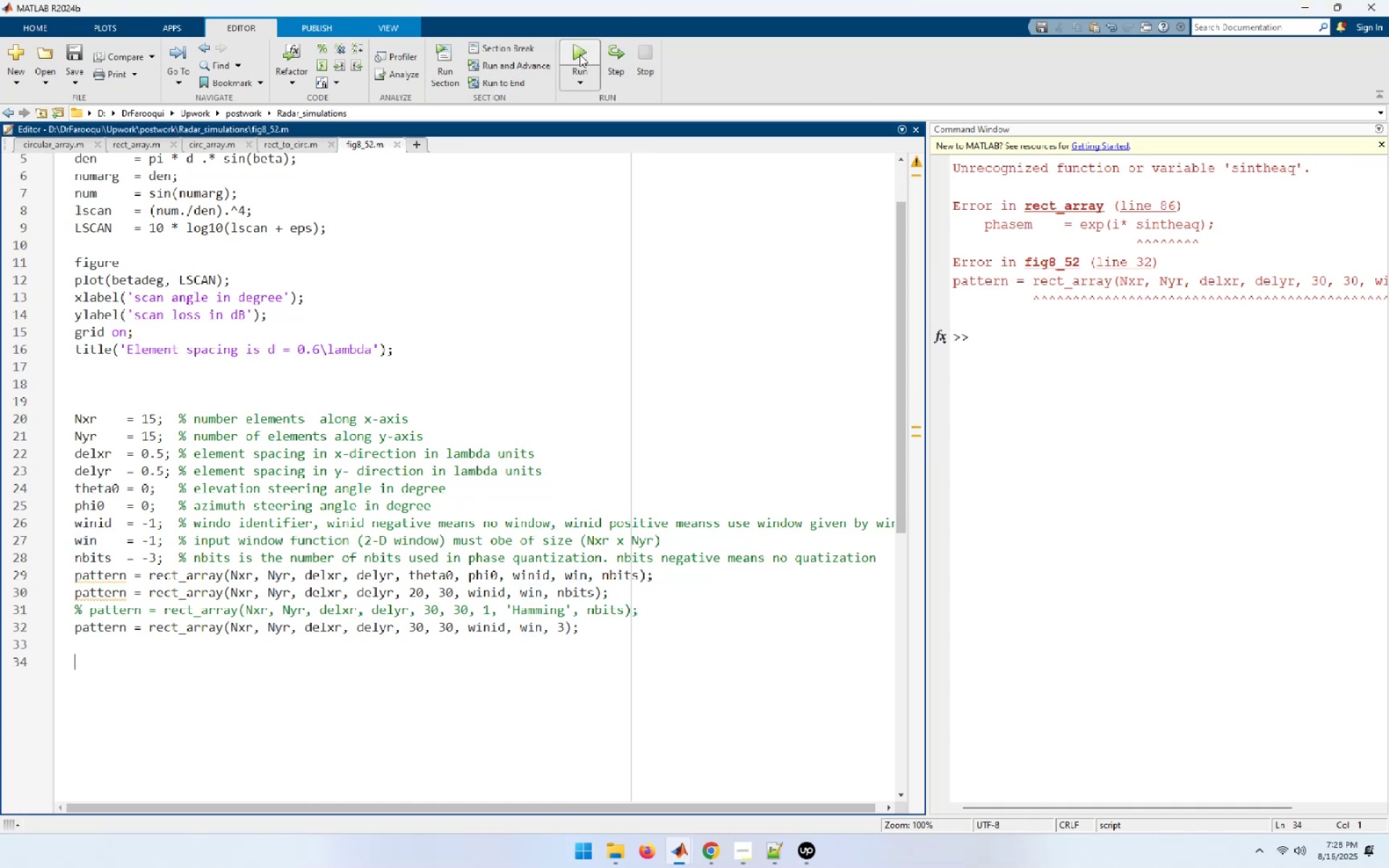 
left_click([590, 56])
 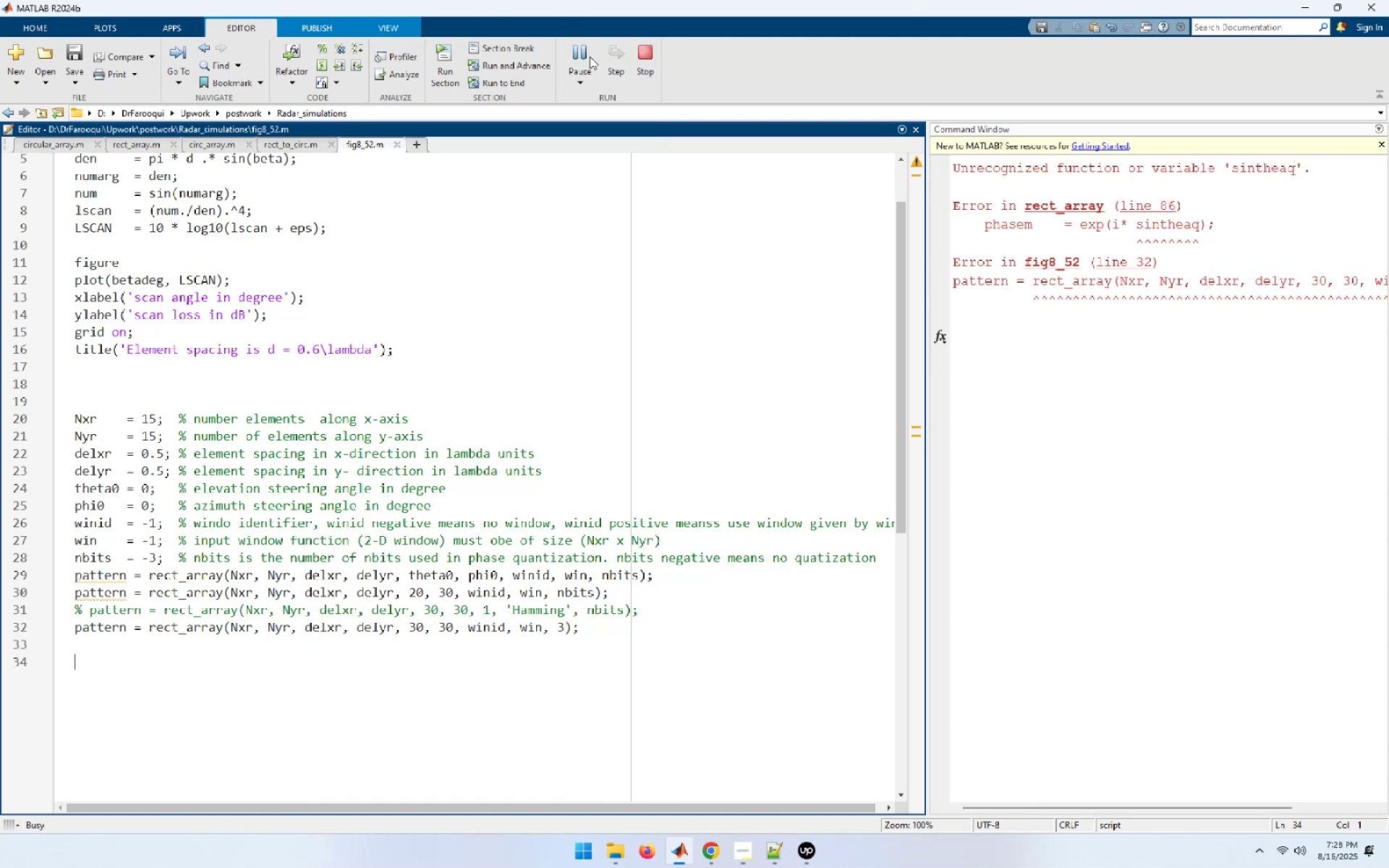 
wait(9.59)
 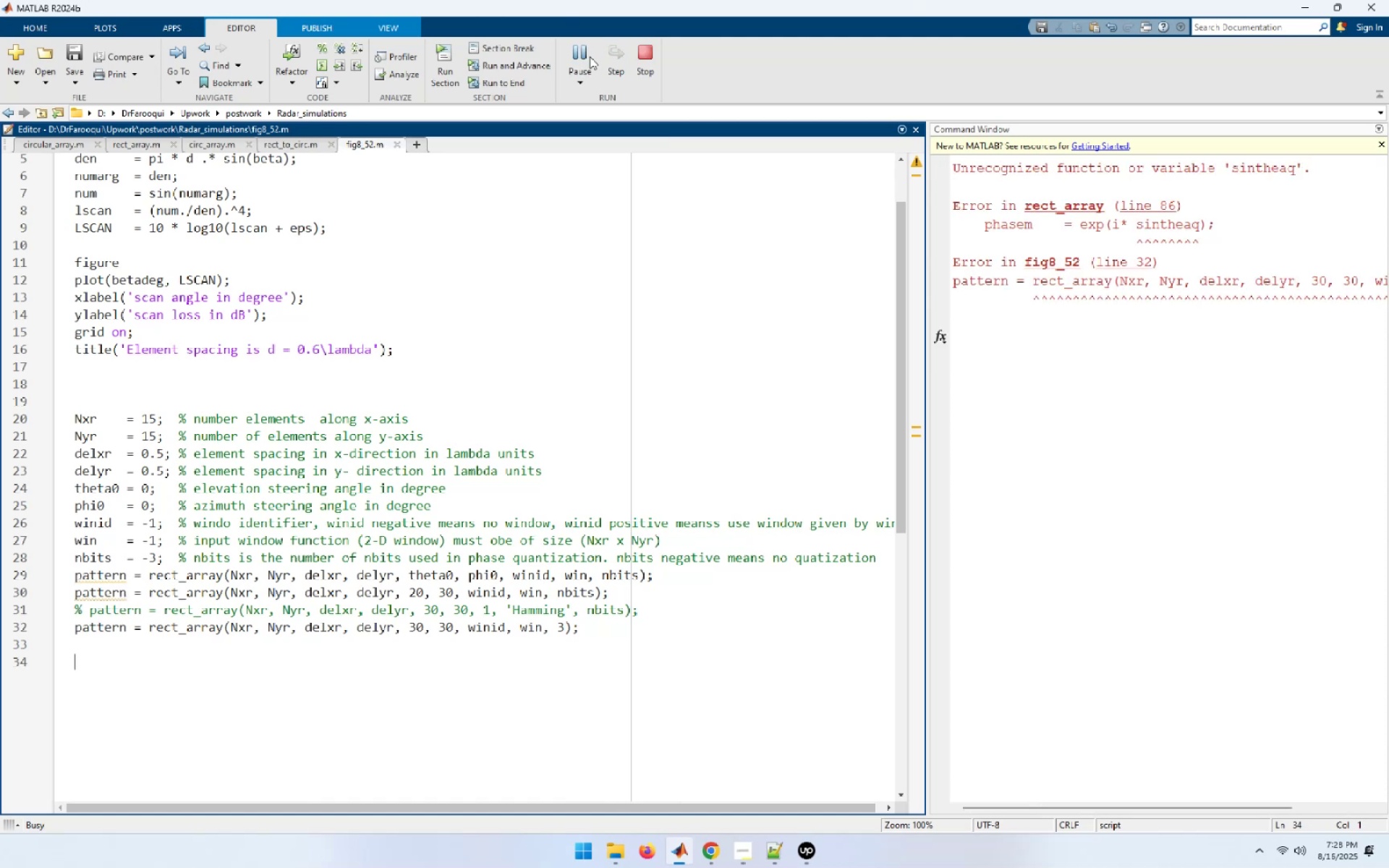 
left_click([135, 148])
 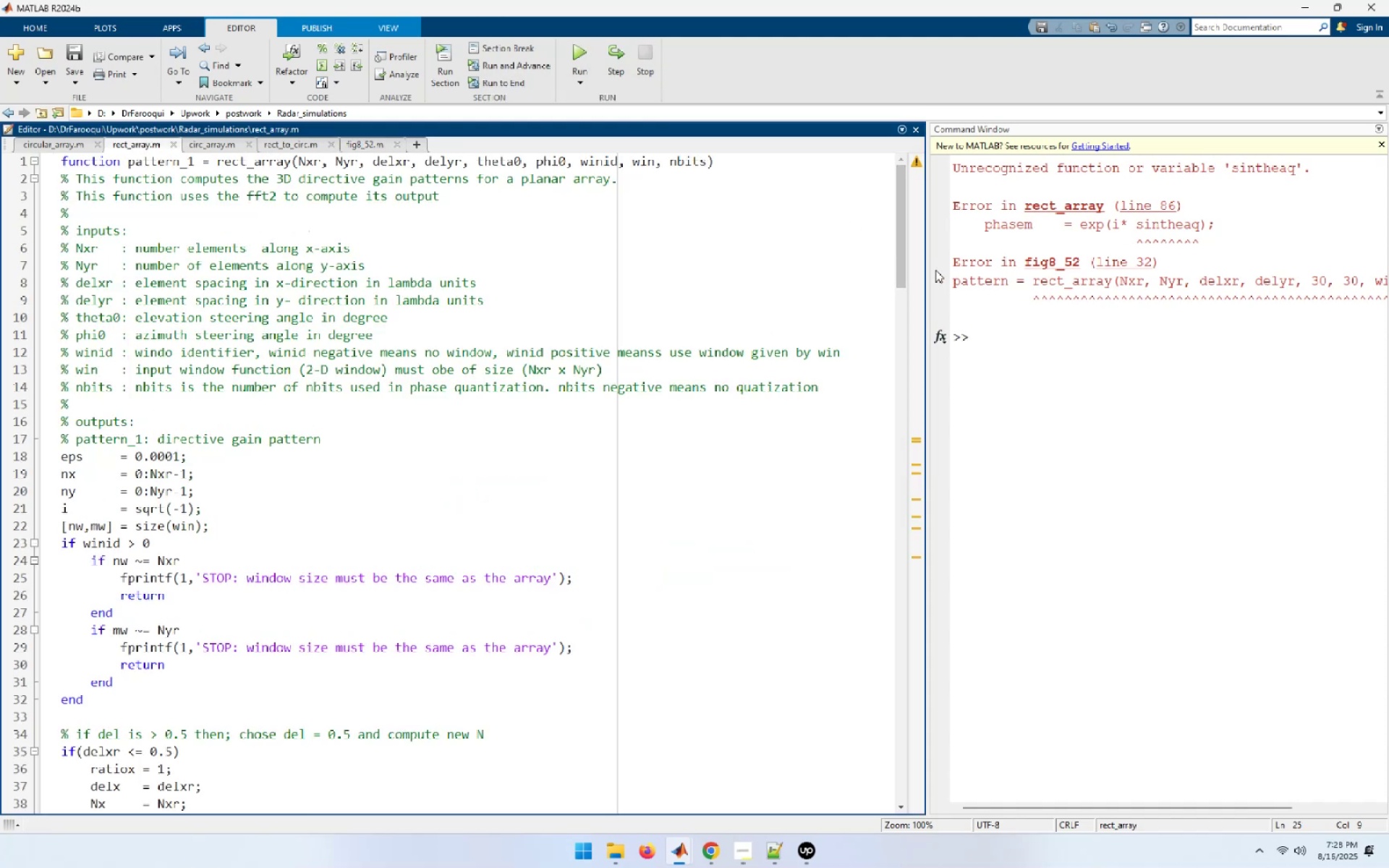 
left_click_drag(start_coordinate=[903, 263], to_coordinate=[891, 522])
 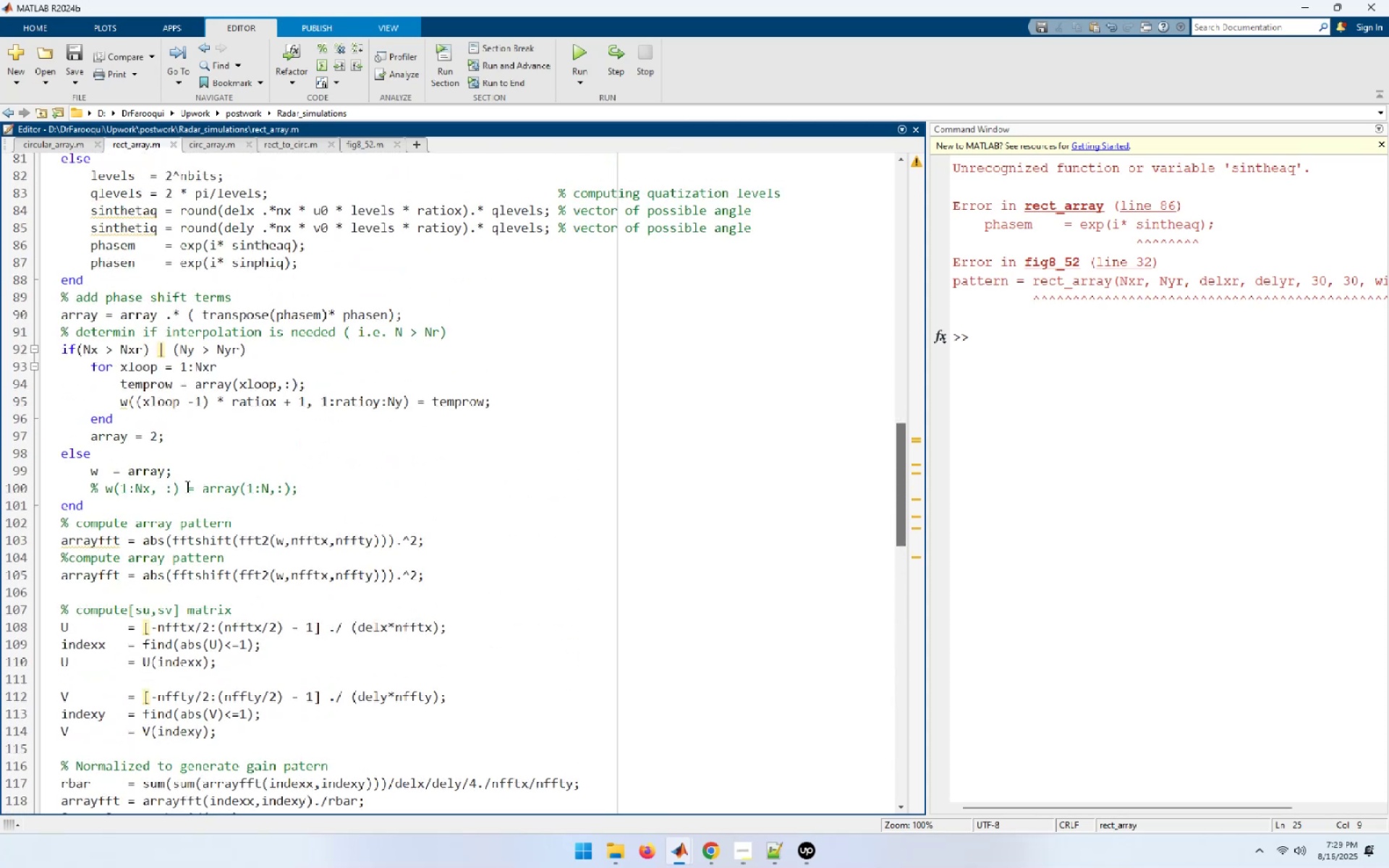 
scroll: coordinate [186, 486], scroll_direction: up, amount: 1.0
 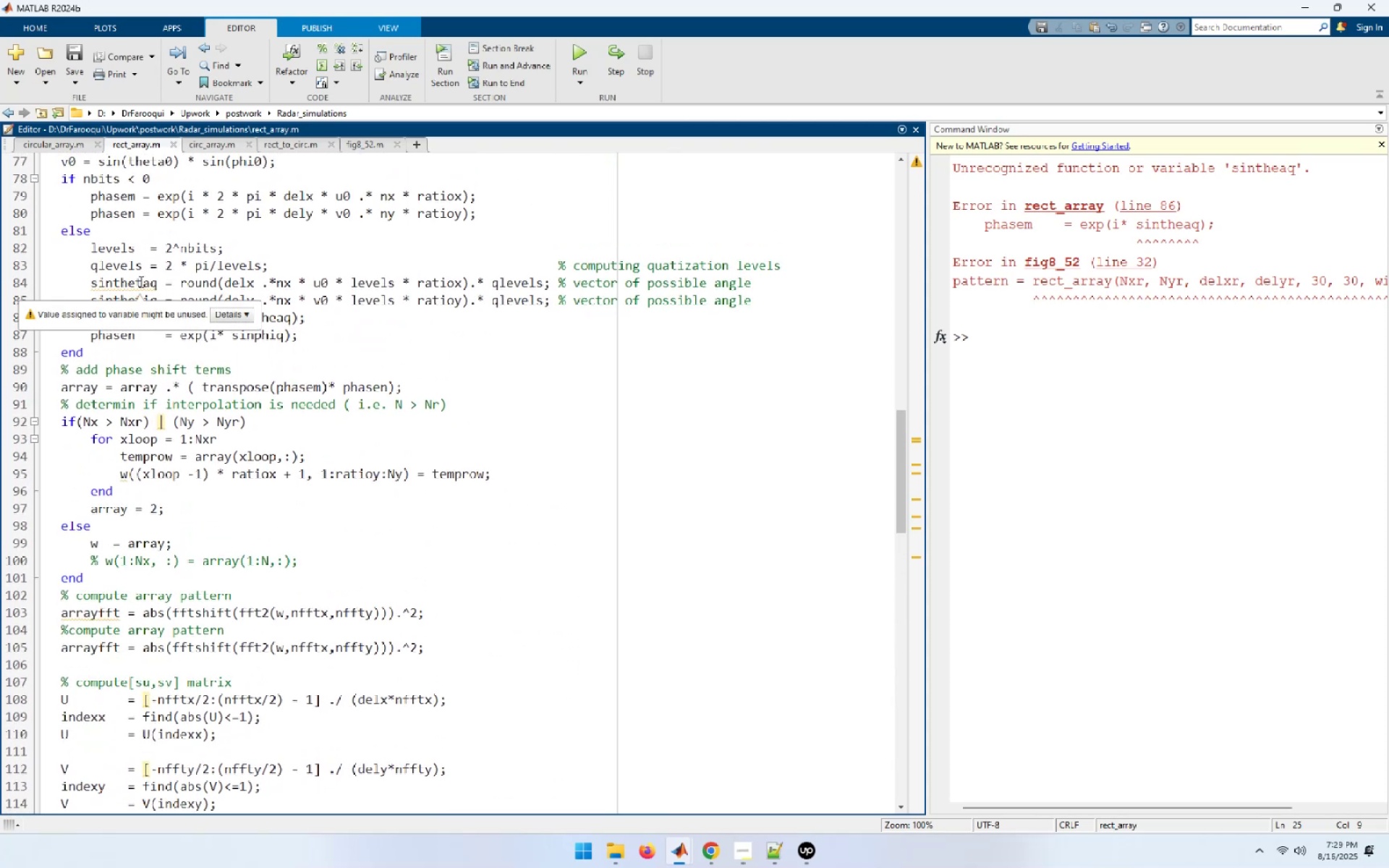 
double_click([140, 281])
 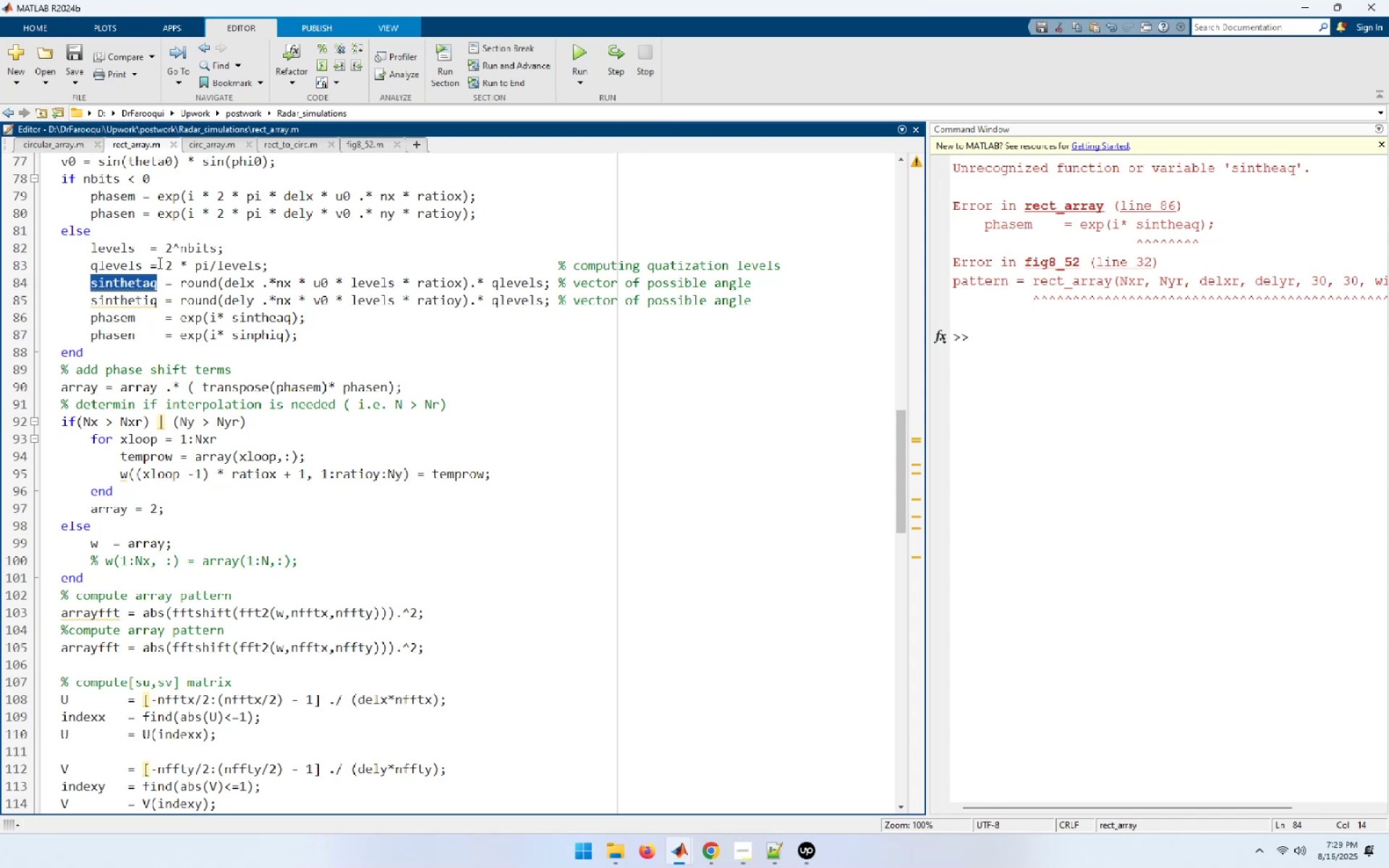 
wait(54.36)
 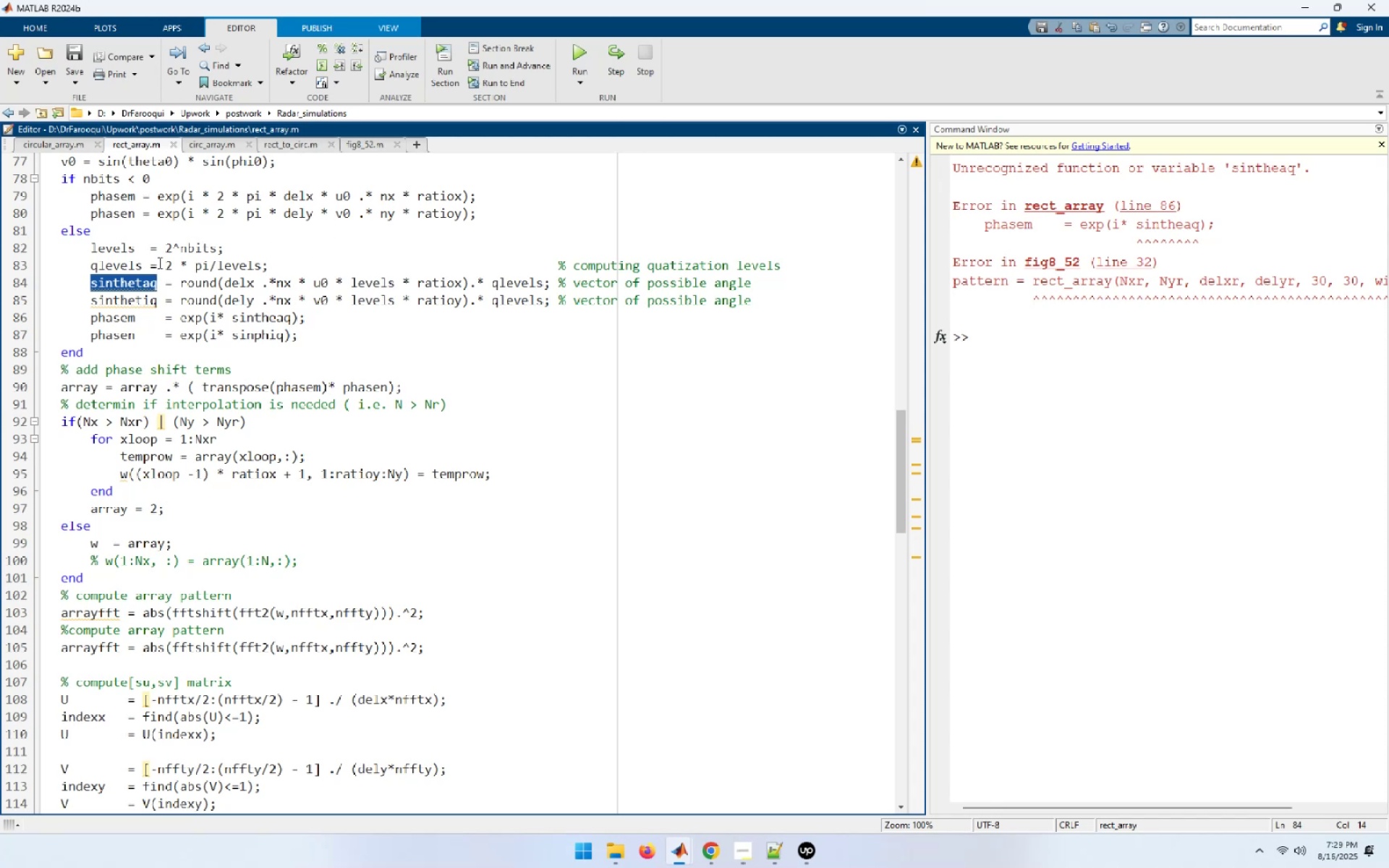 
left_click([218, 242])
 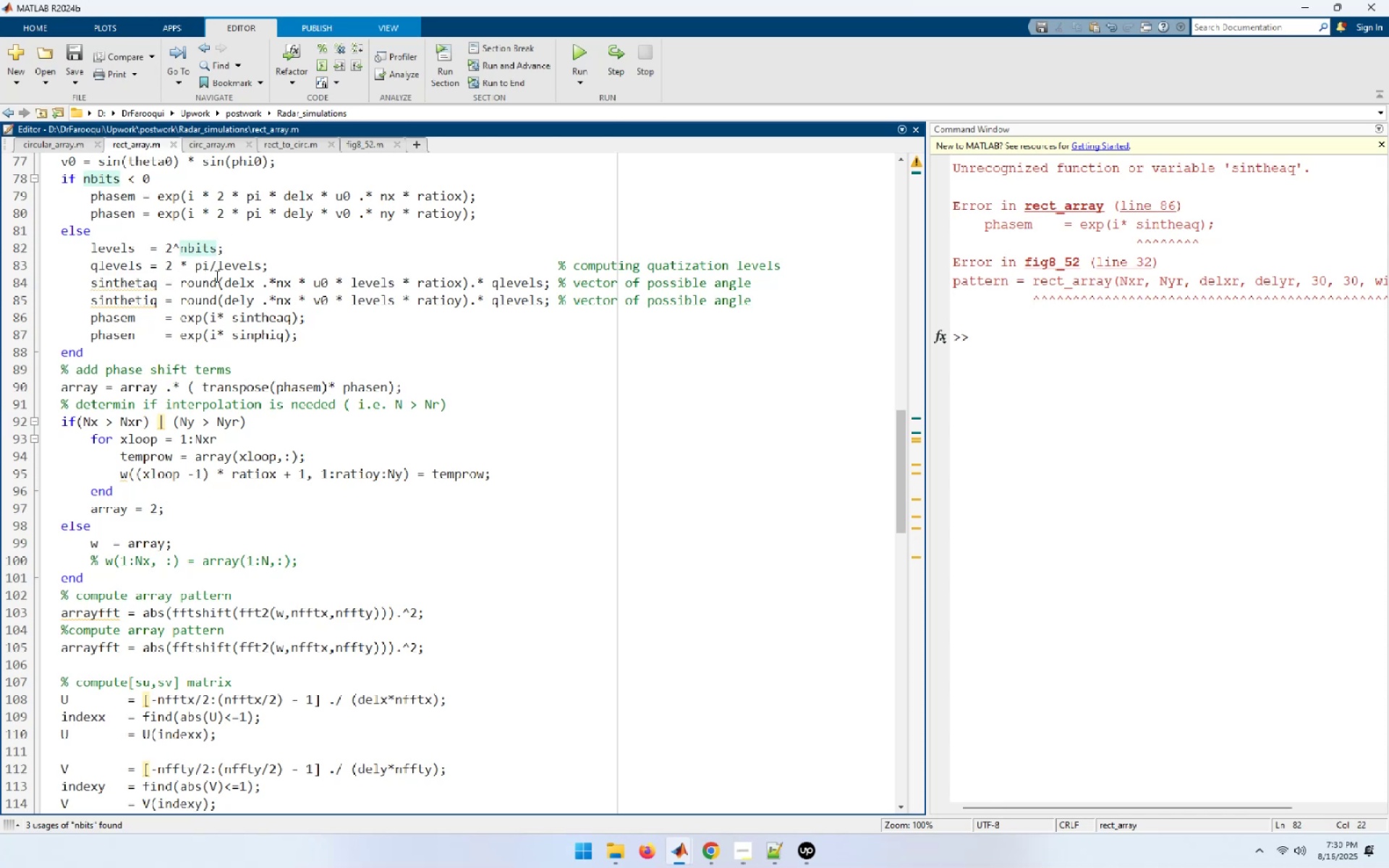 
left_click([136, 285])
 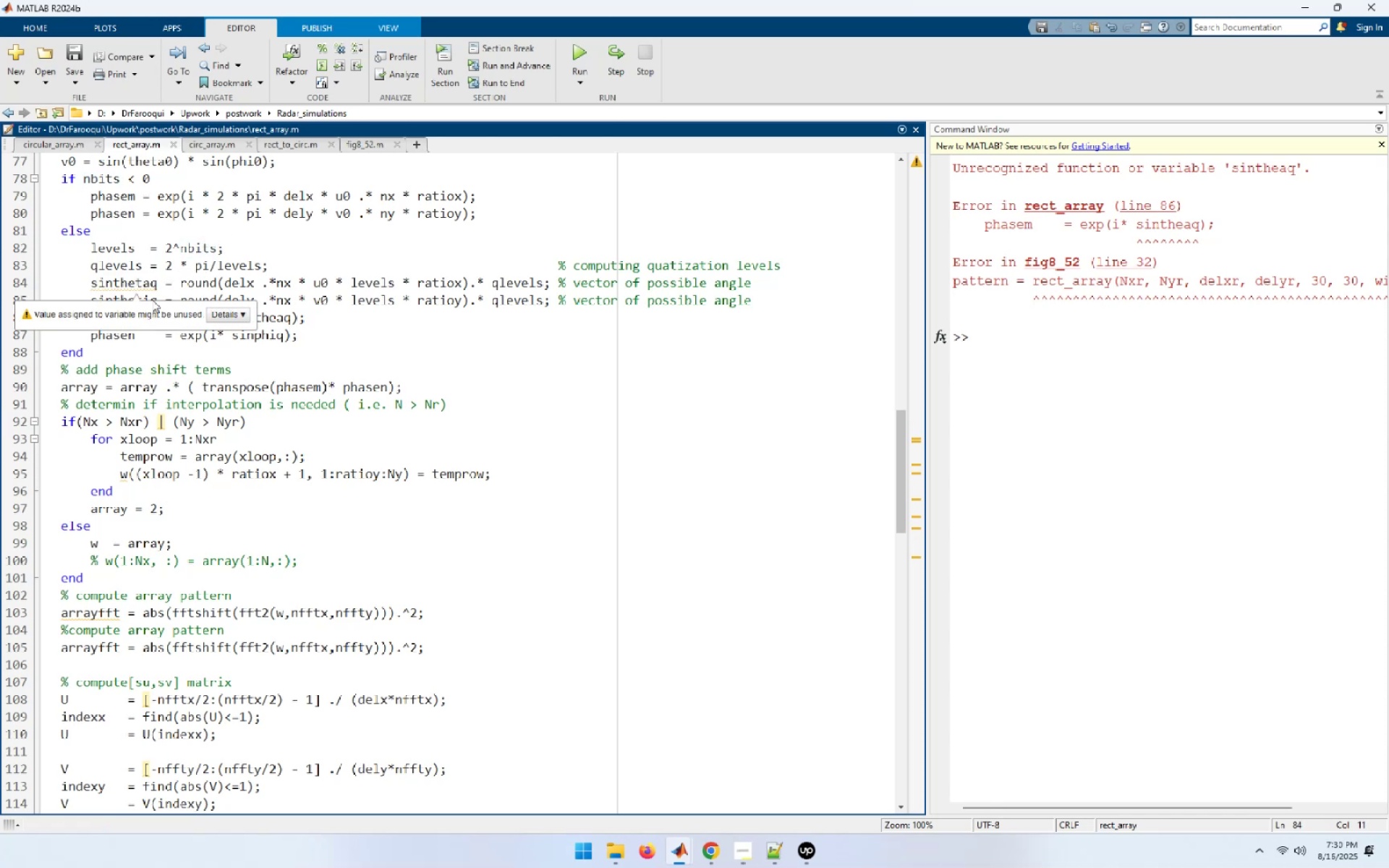 
left_click([168, 287])
 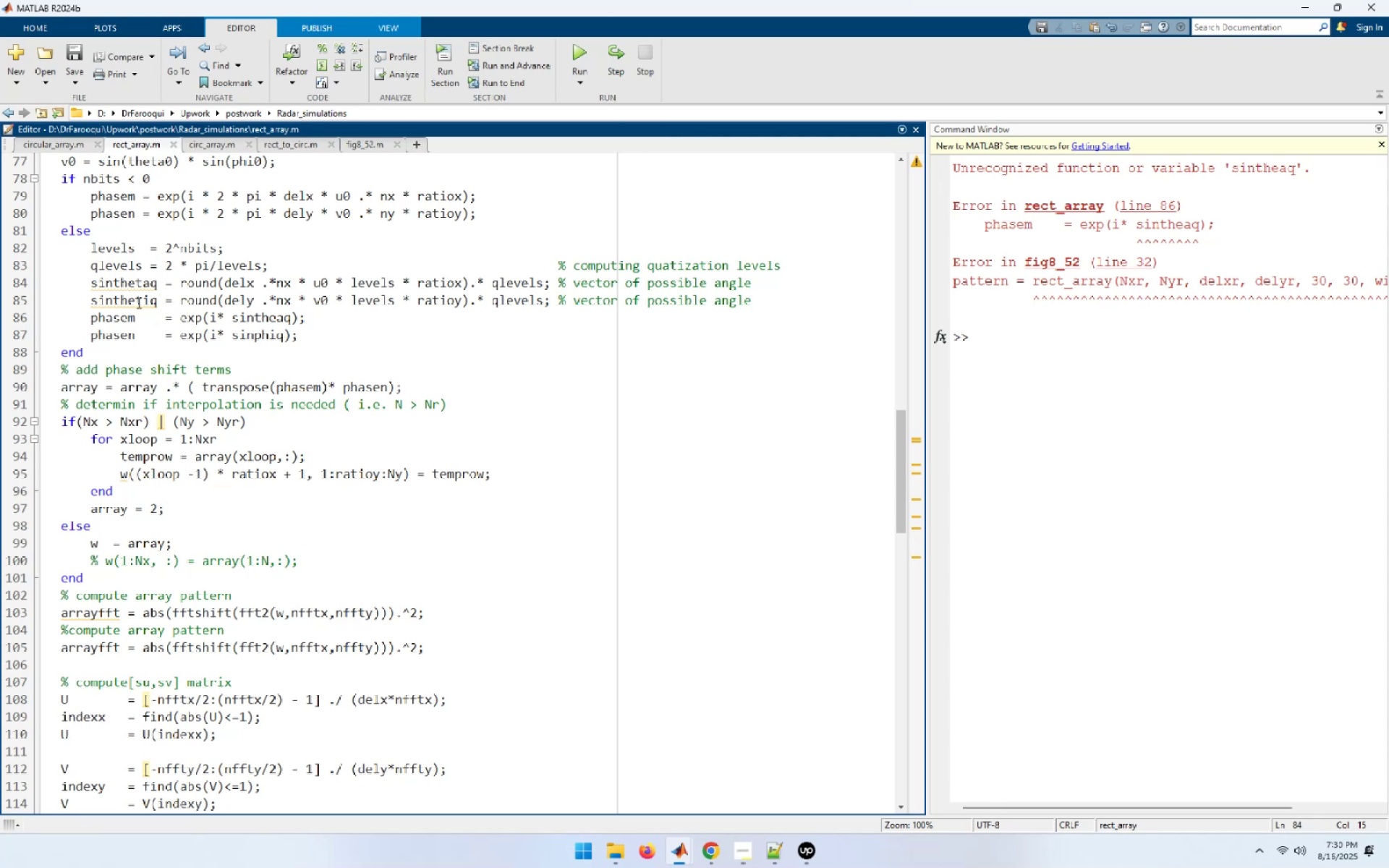 
wait(6.08)
 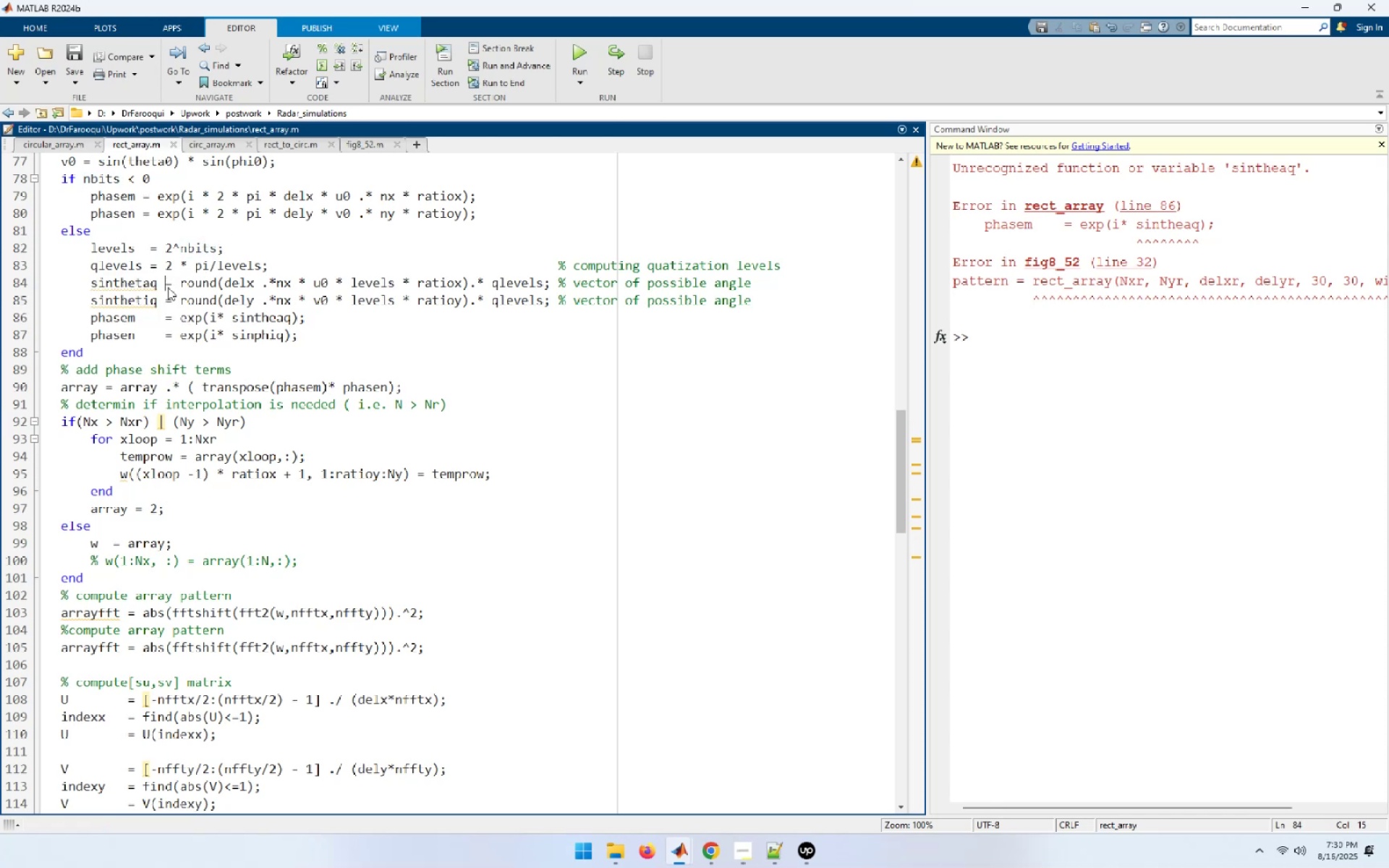 
left_click([141, 279])
 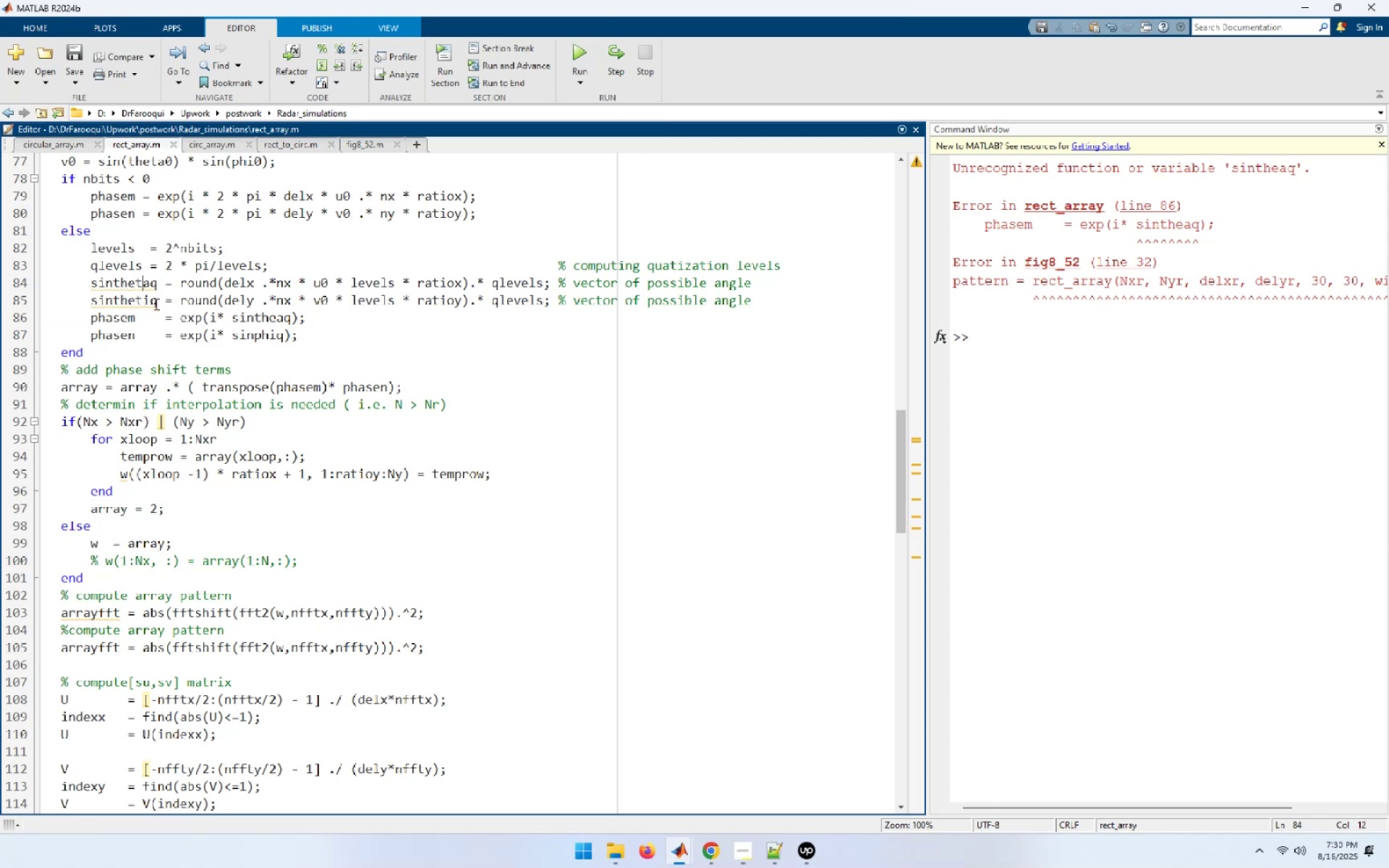 
left_click([157, 302])
 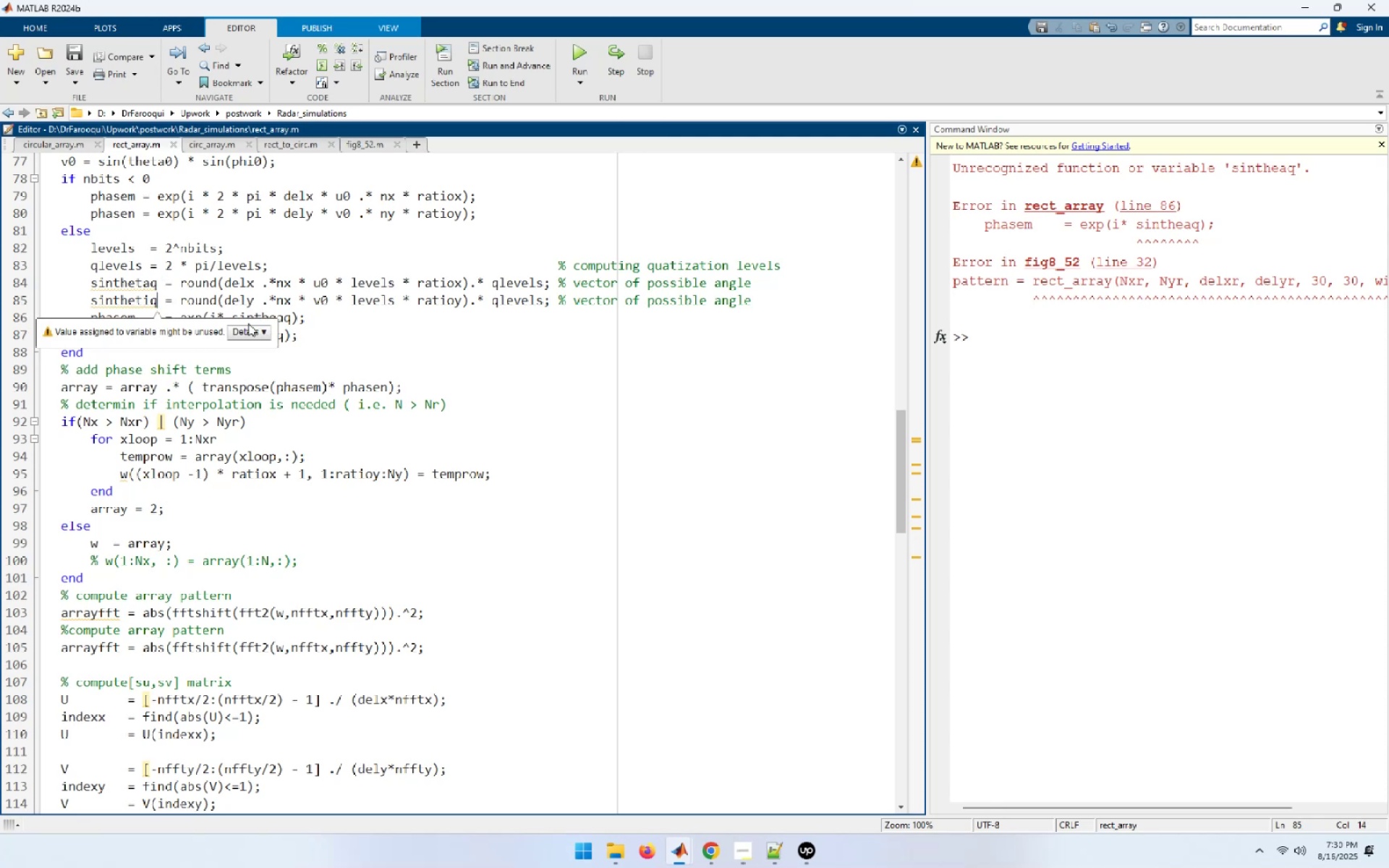 
wait(5.46)
 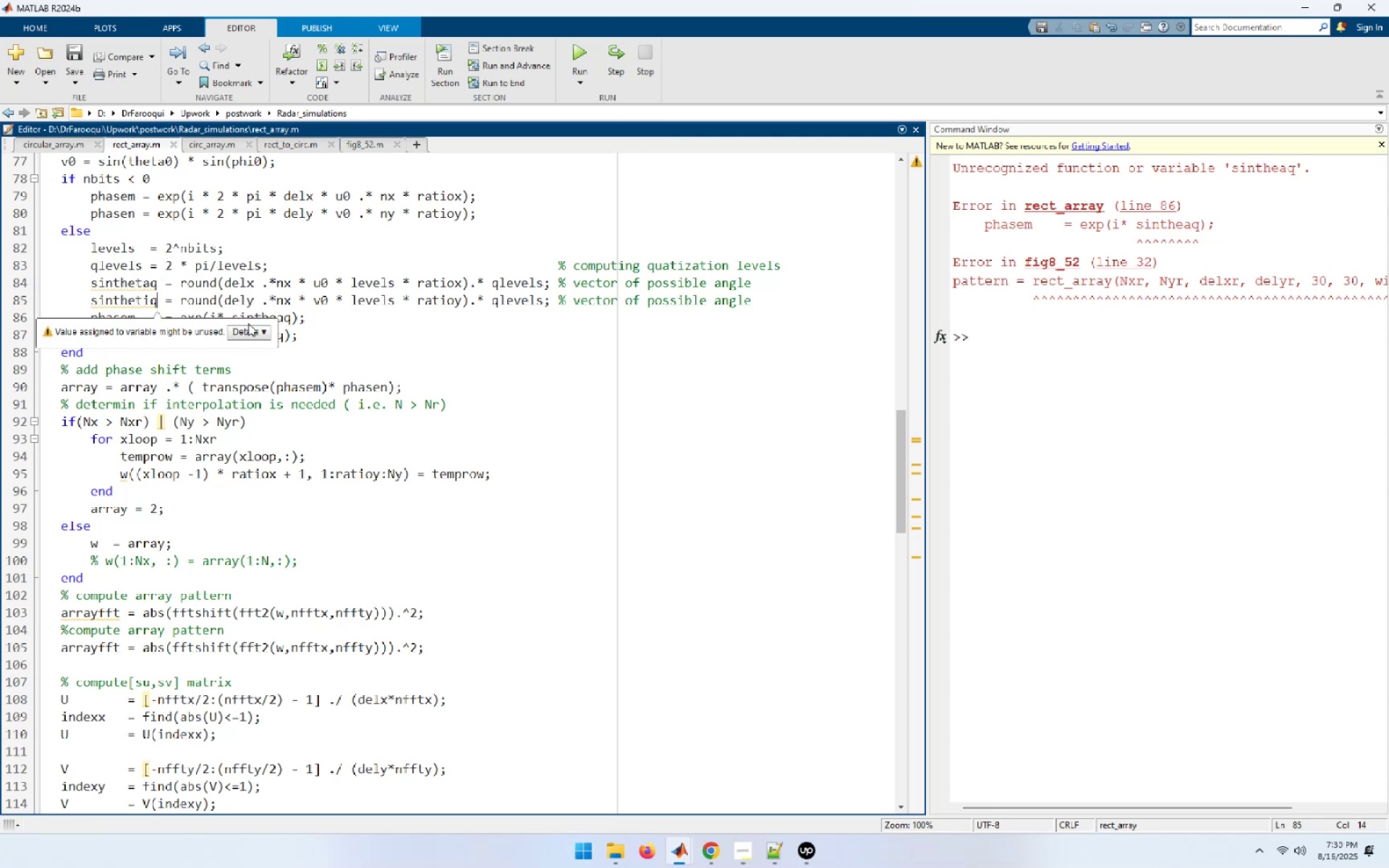 
key(ArrowLeft)
 